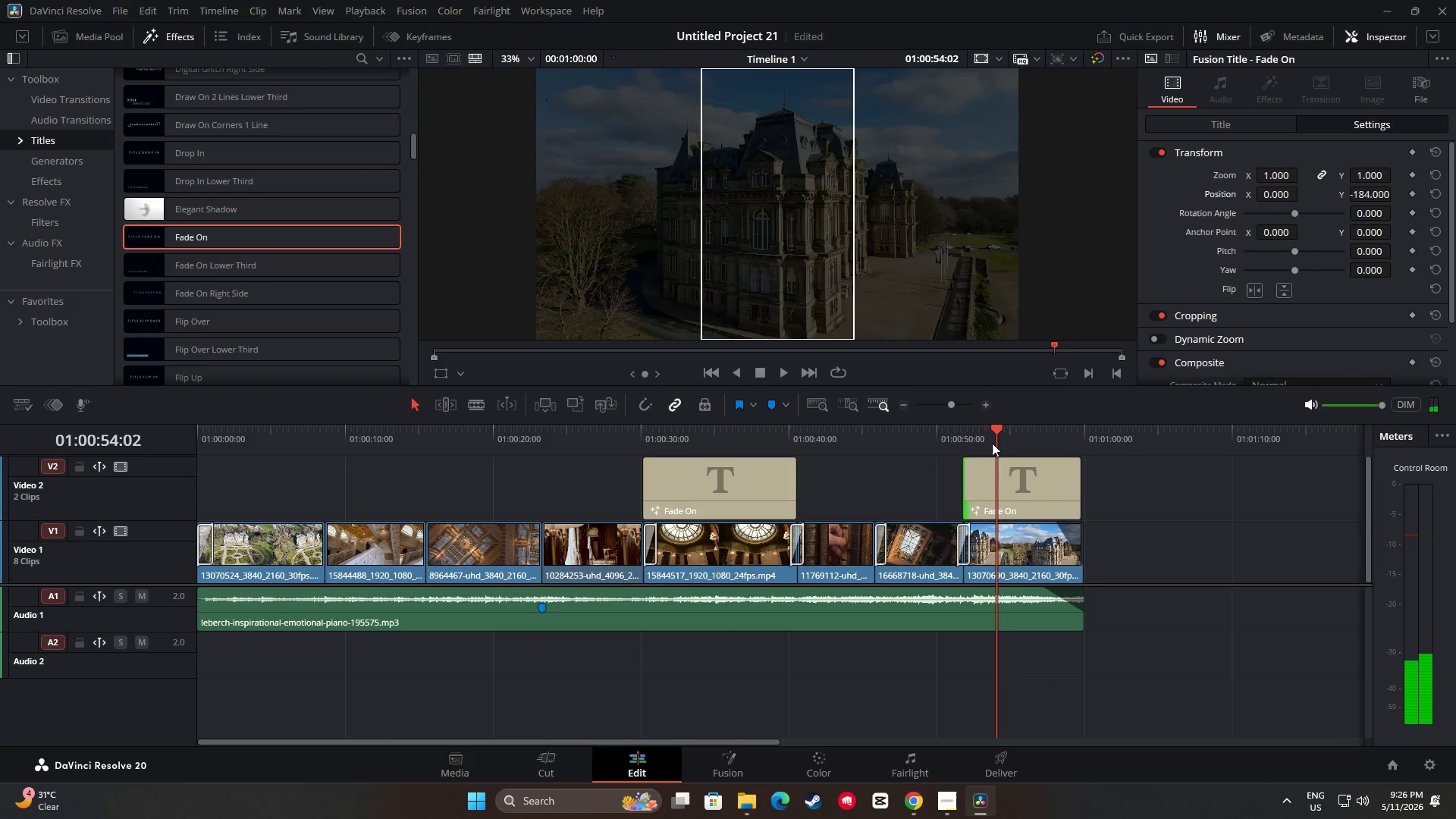 
left_click_drag(start_coordinate=[996, 435], to_coordinate=[958, 438])
 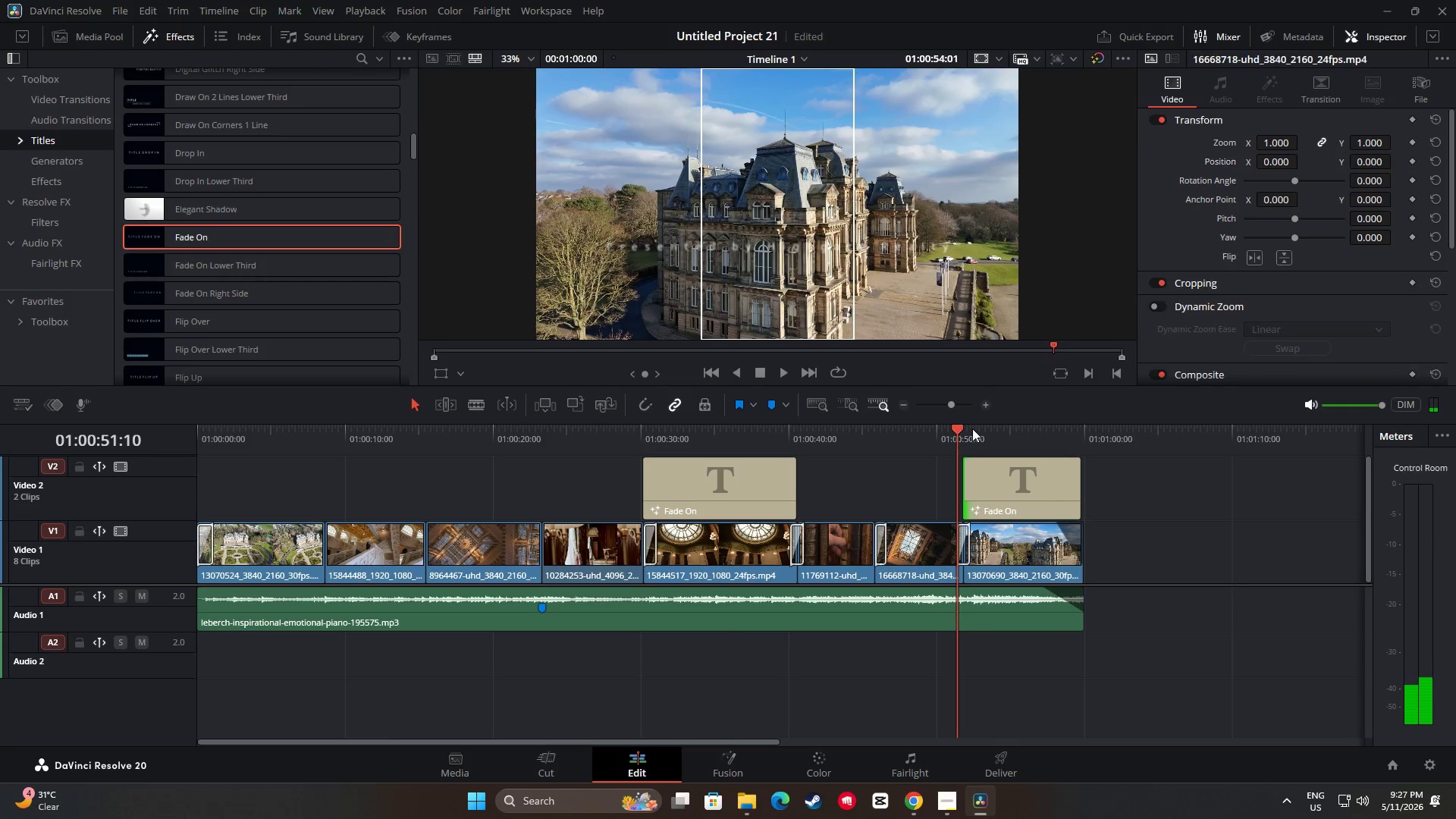 
key(Space)
 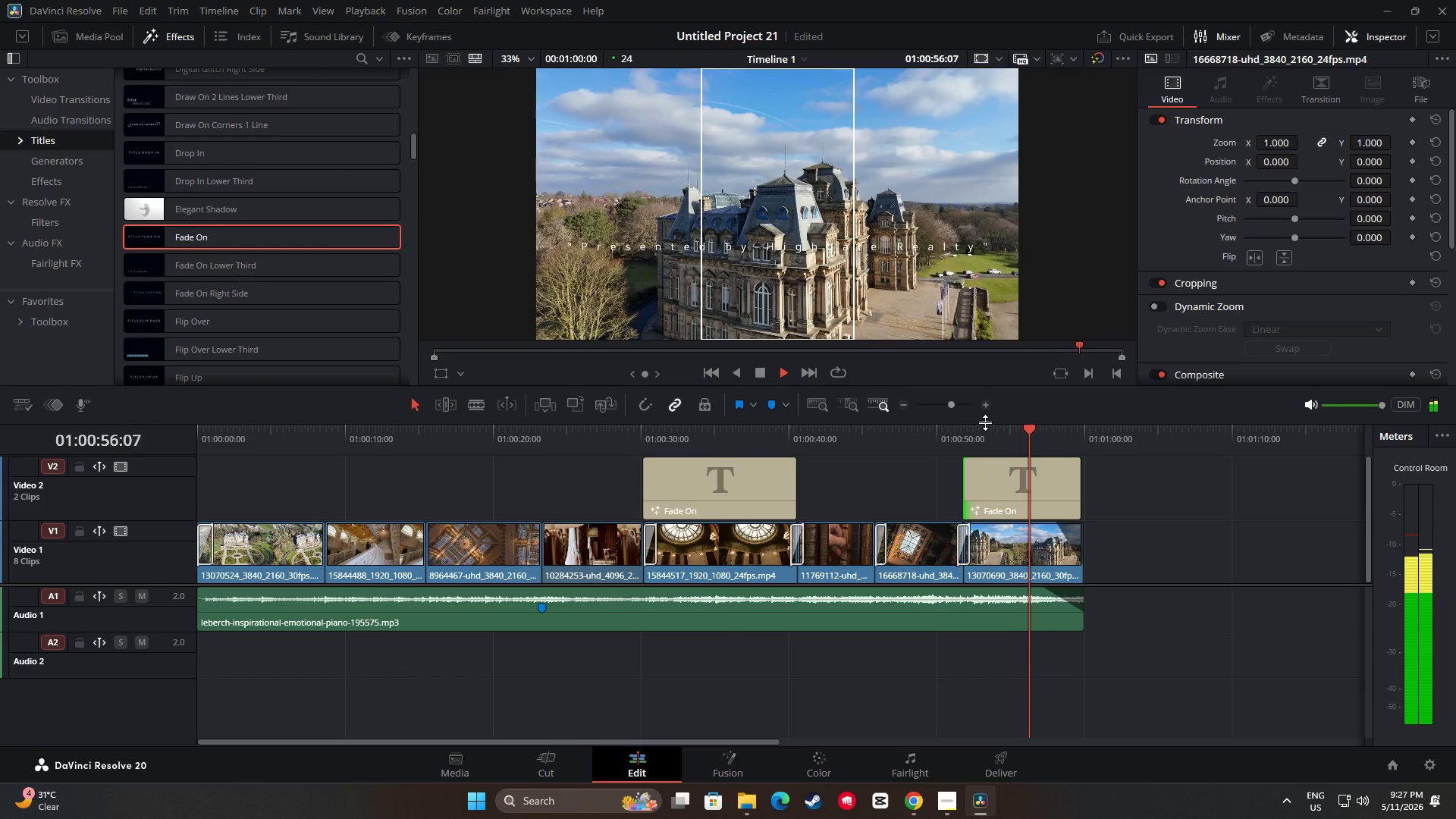 
wait(7.33)
 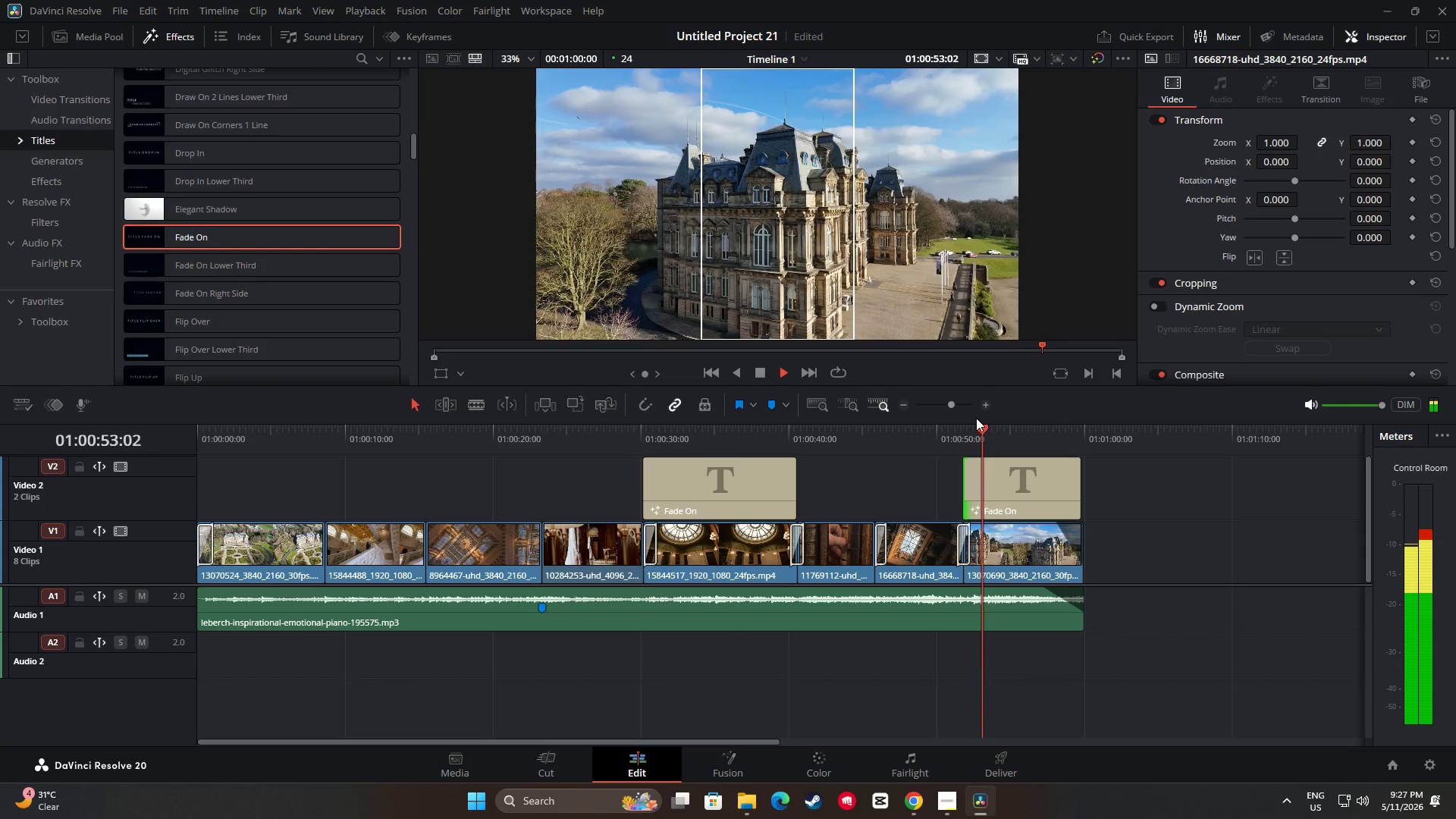 
key(Space)
 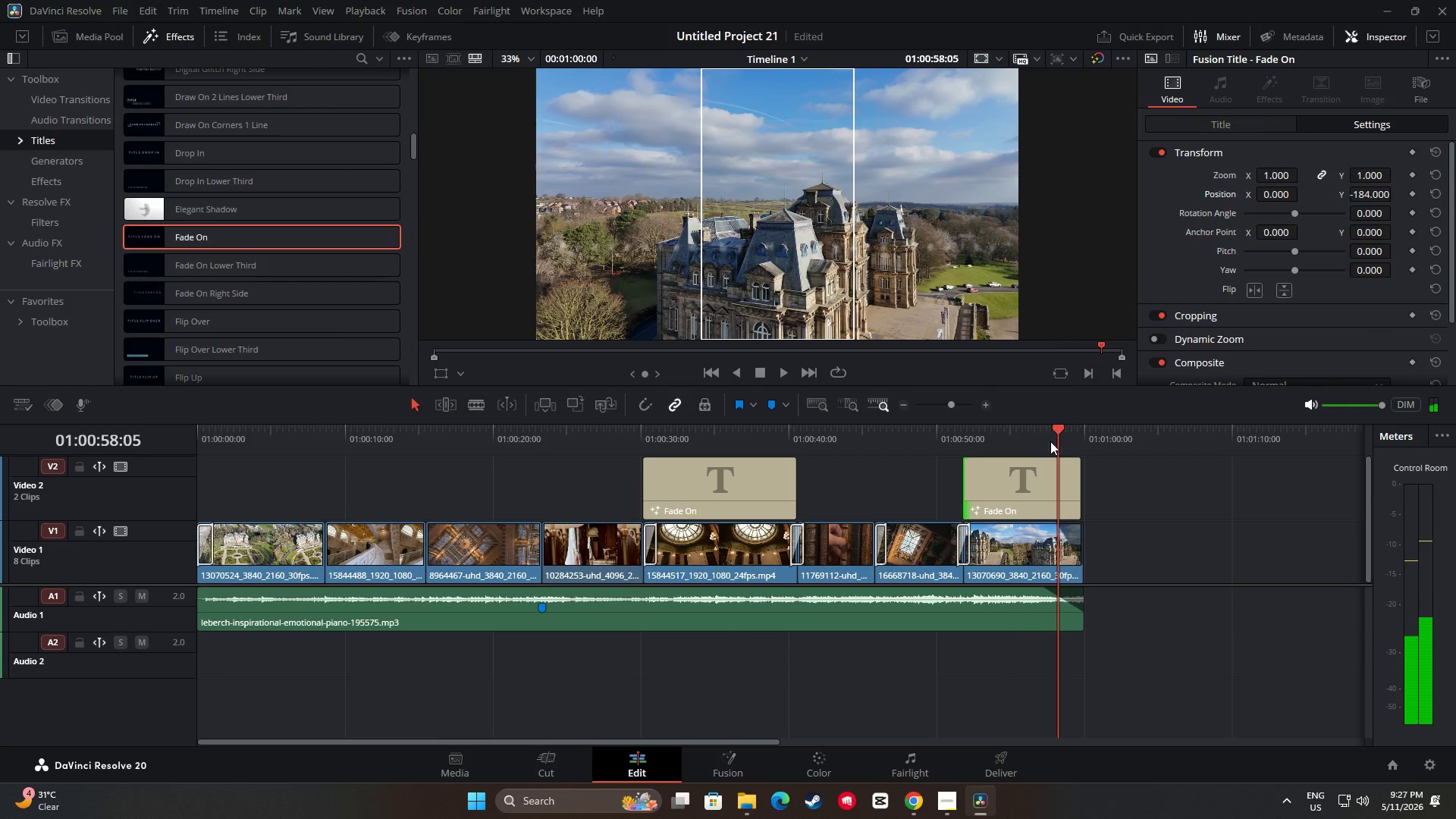 
left_click_drag(start_coordinate=[1062, 425], to_coordinate=[908, 436])
 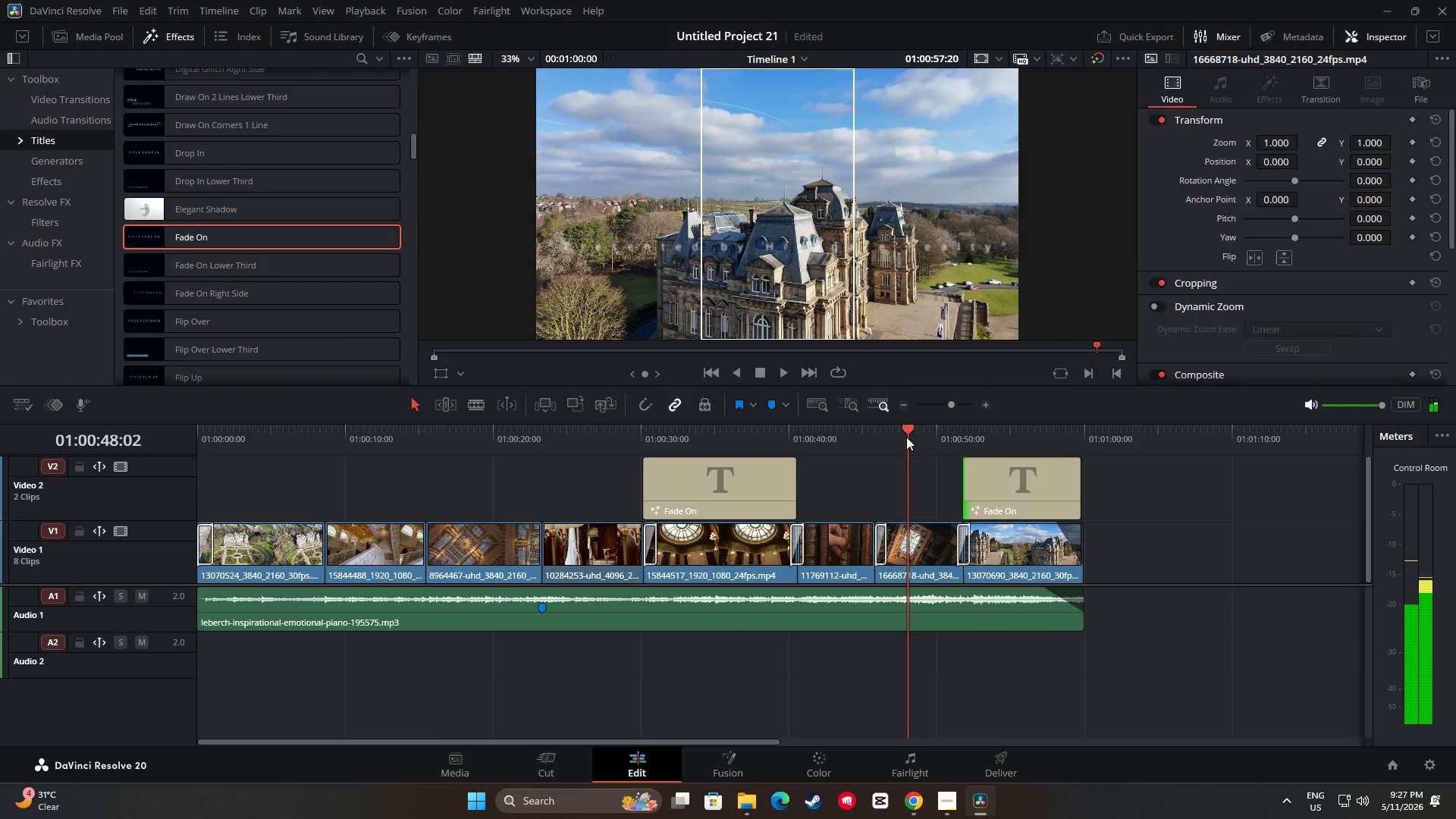 
key(Space)
 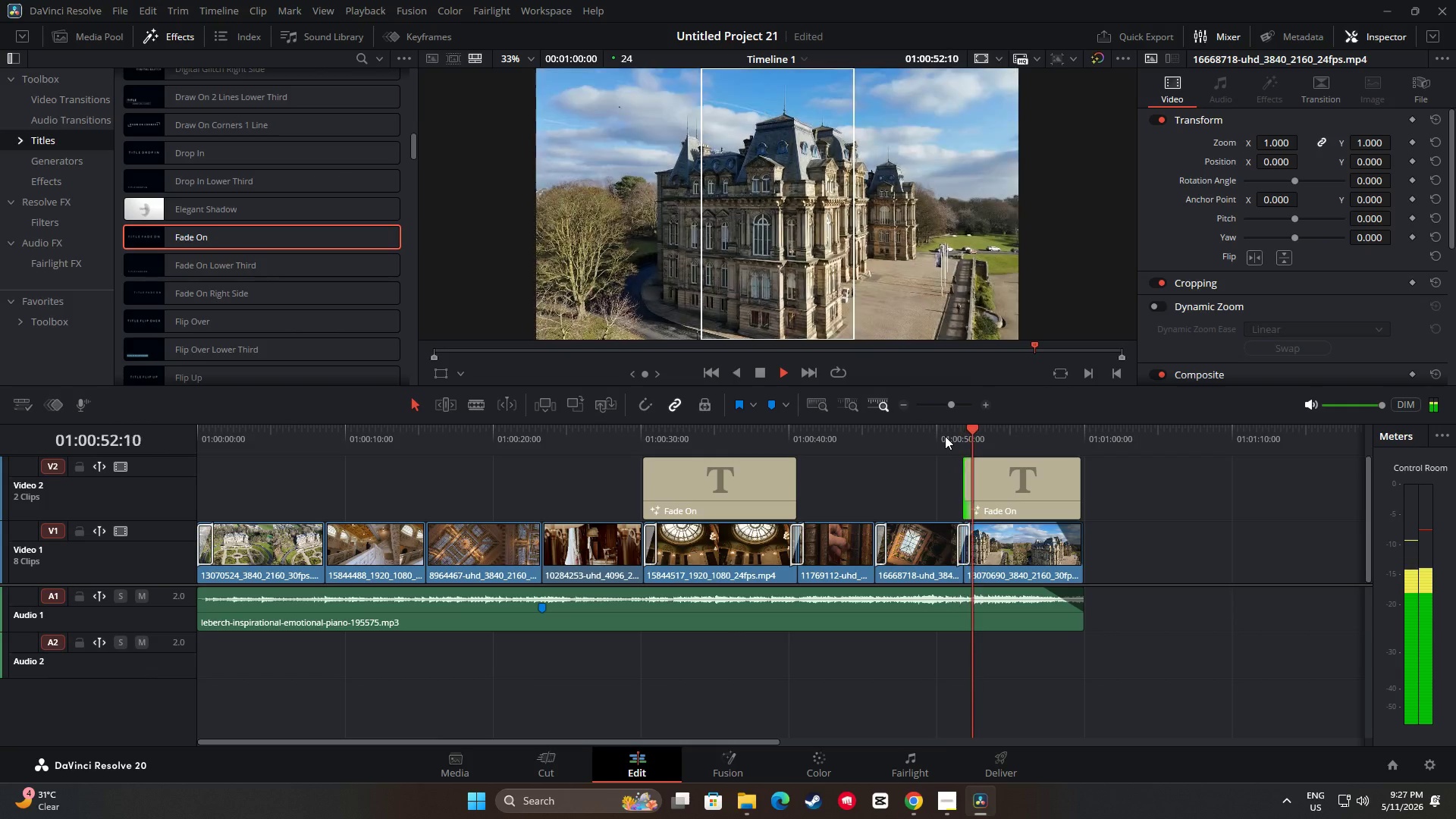 
wait(6.75)
 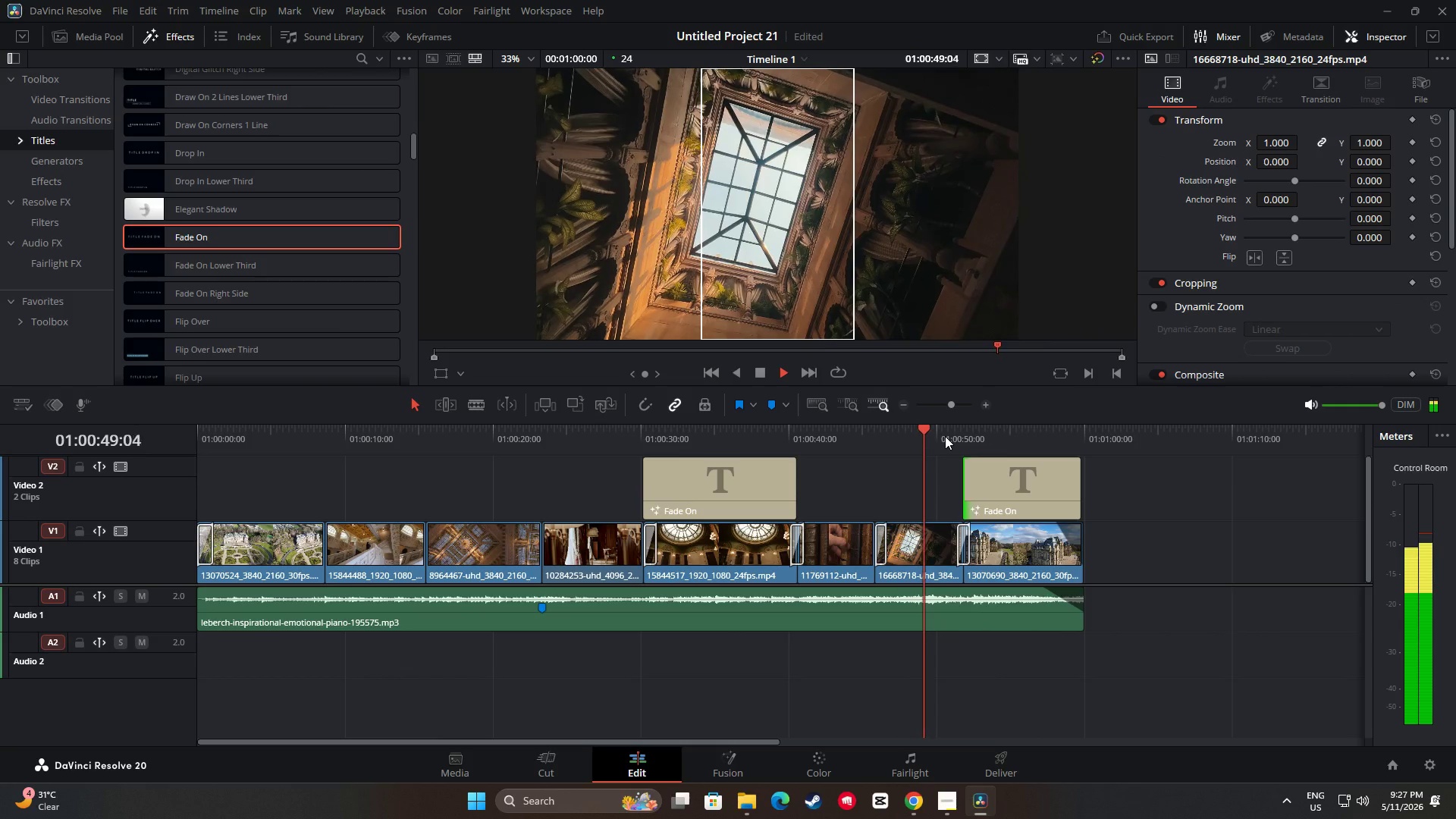 
key(Space)
 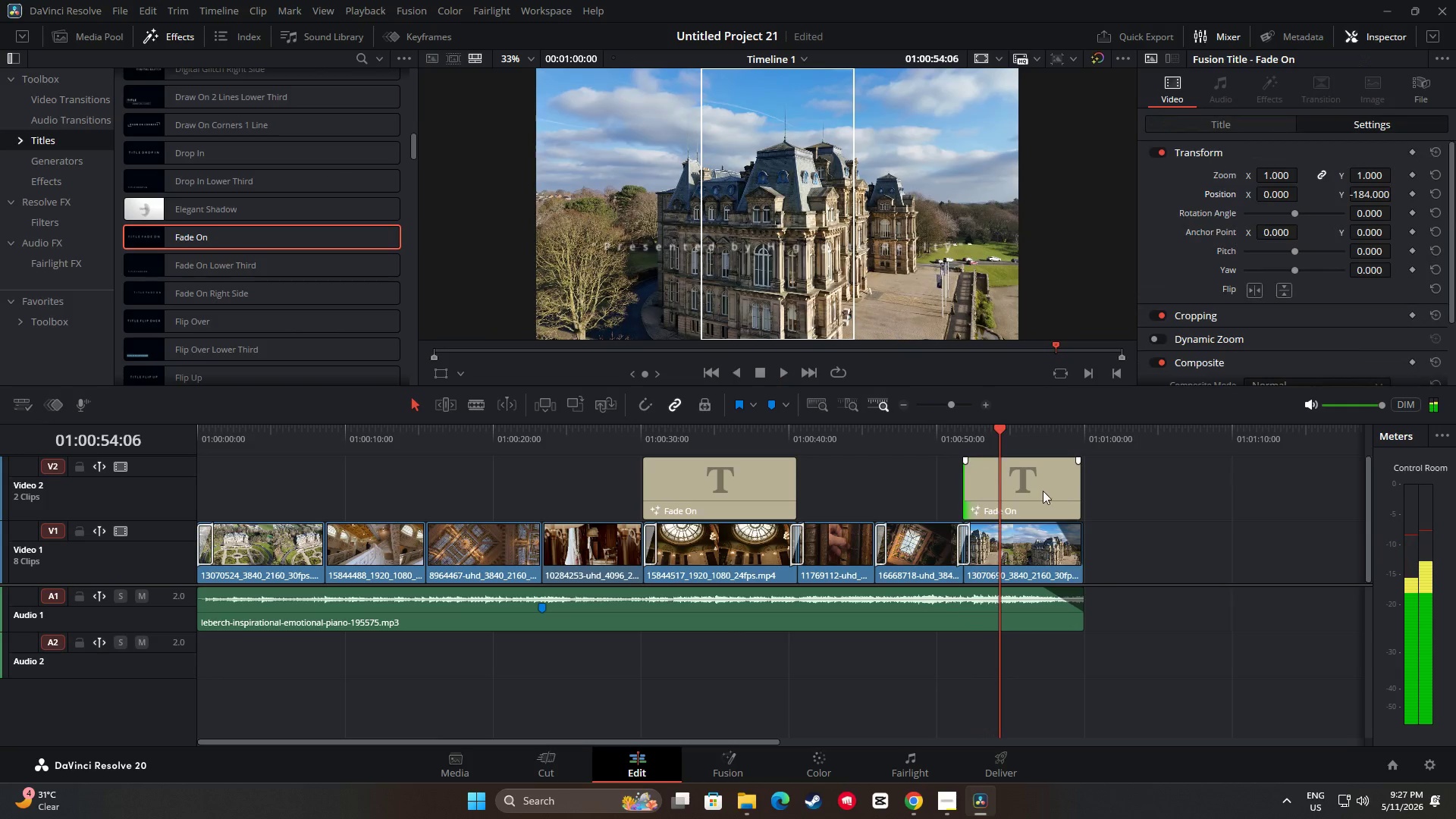 
left_click([1041, 490])
 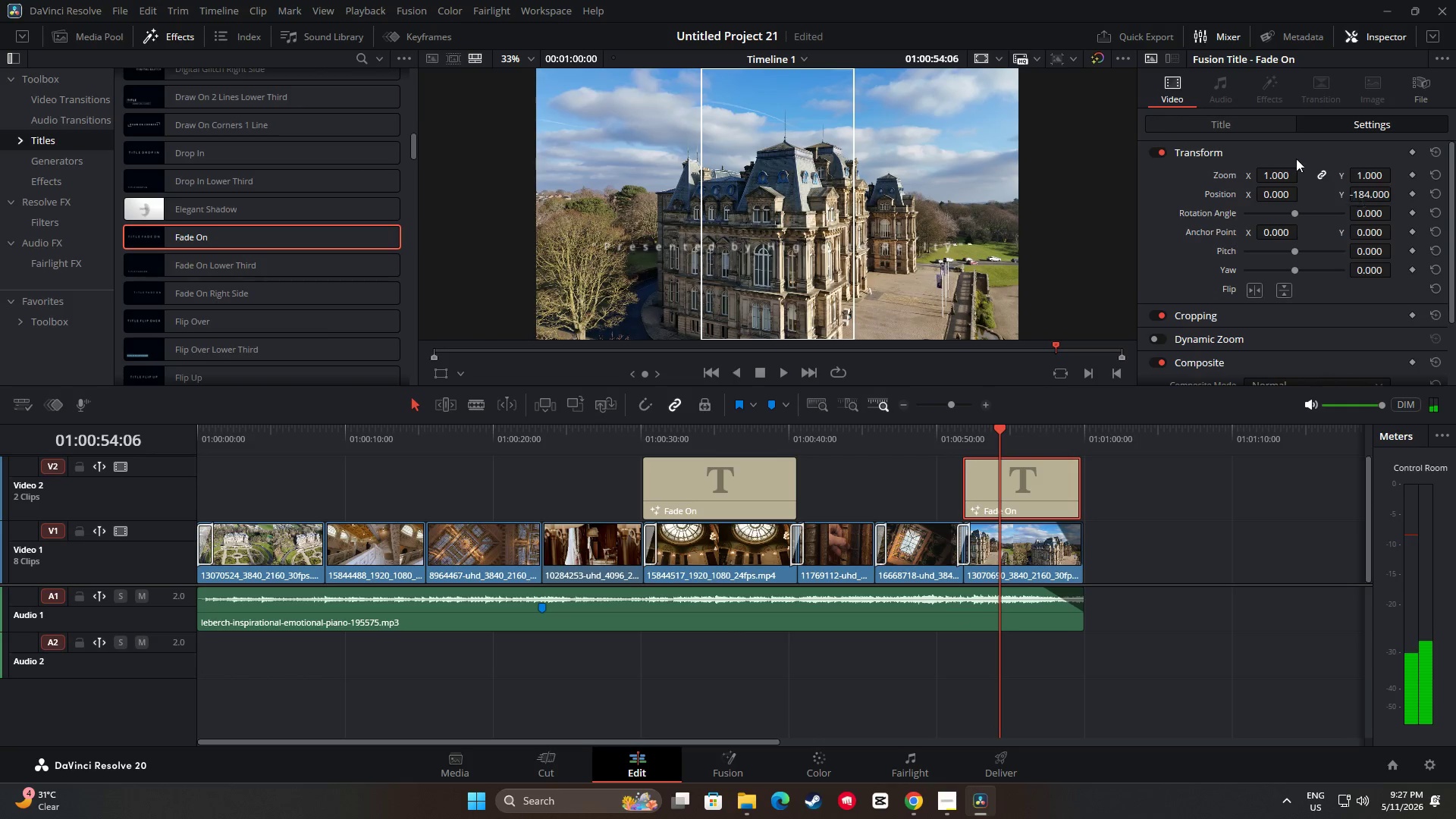 
left_click([1229, 119])
 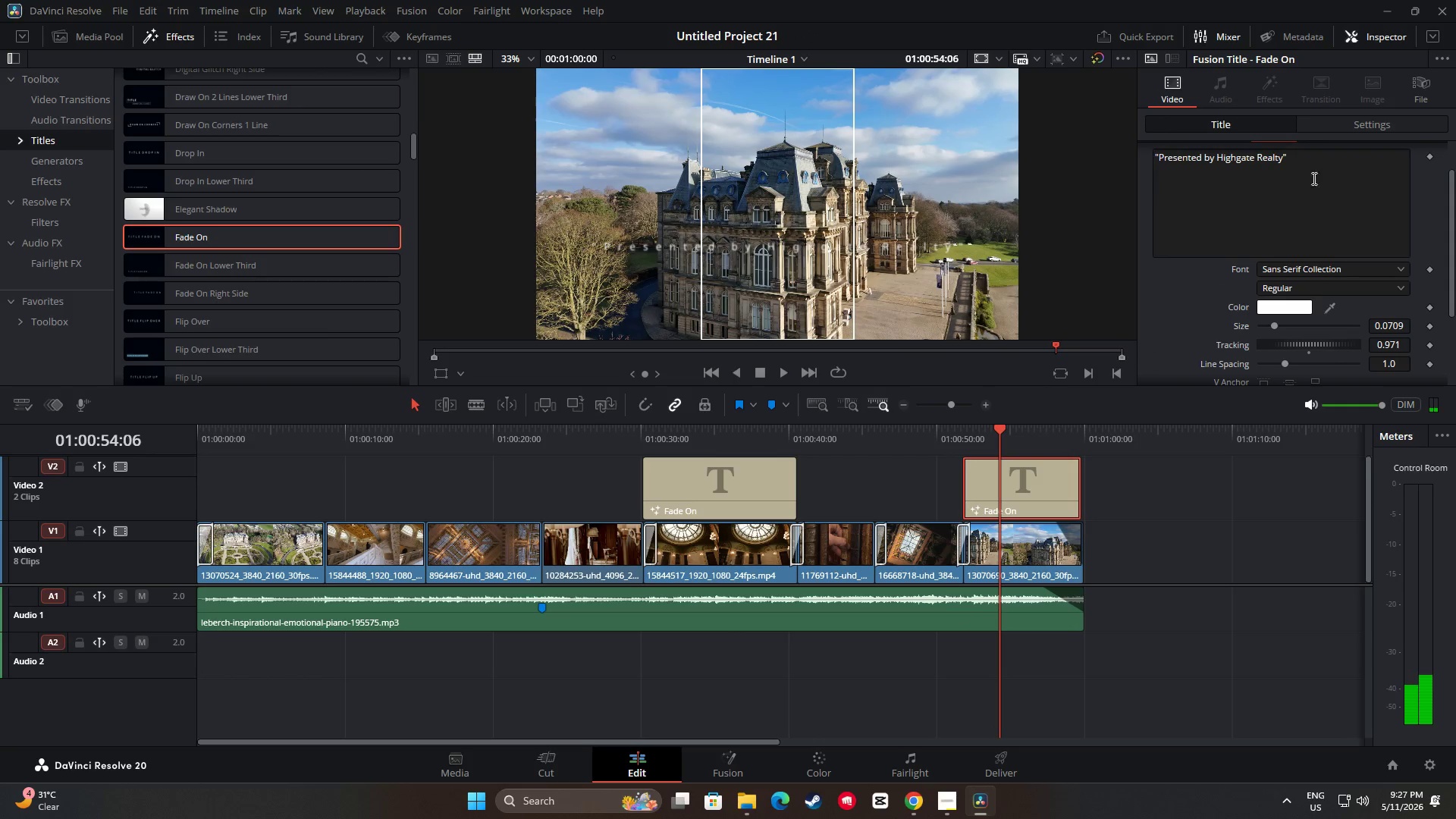 
left_click_drag(start_coordinate=[1324, 164], to_coordinate=[1079, 165])
 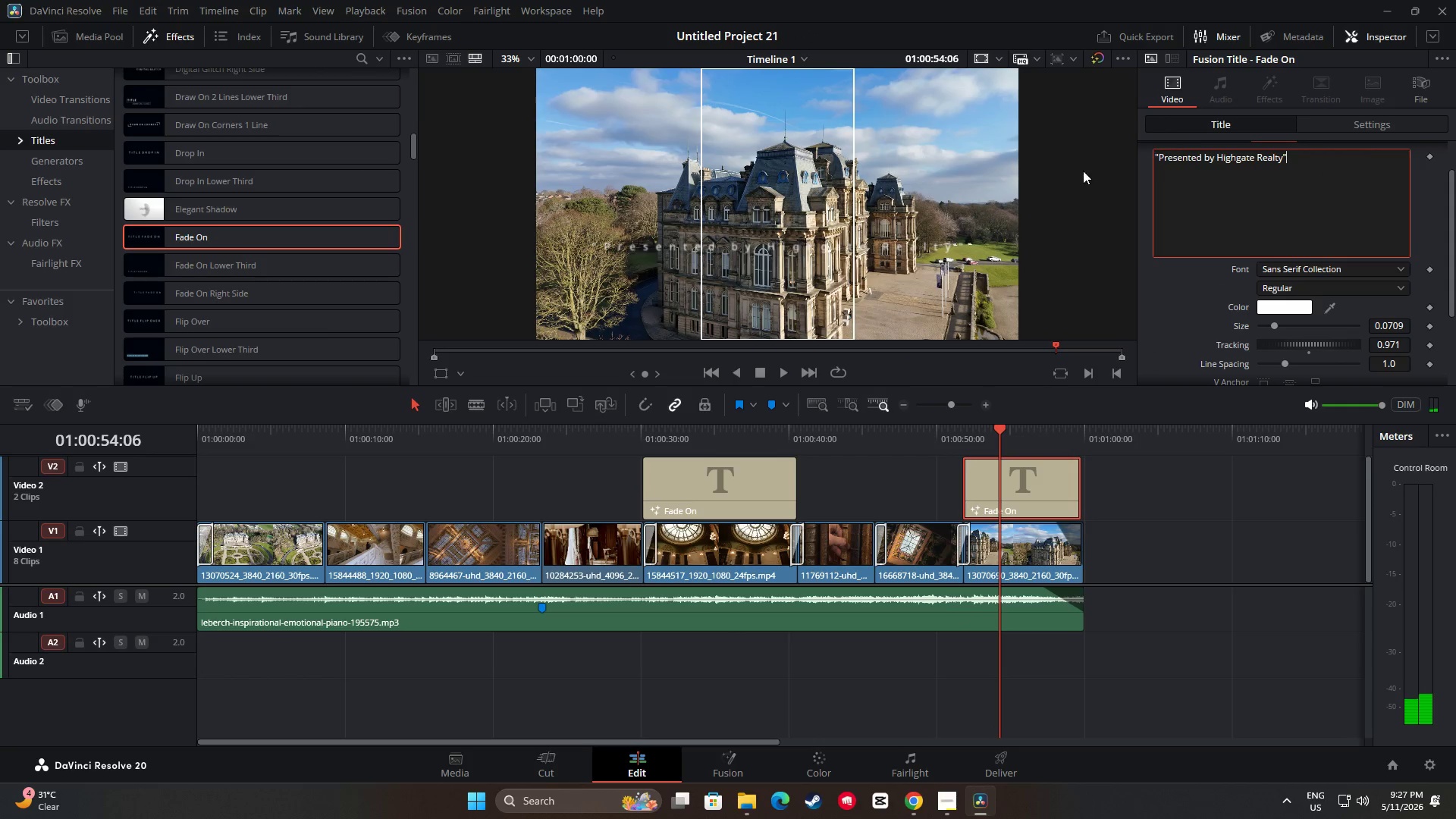 
key(Control+ControlLeft)
 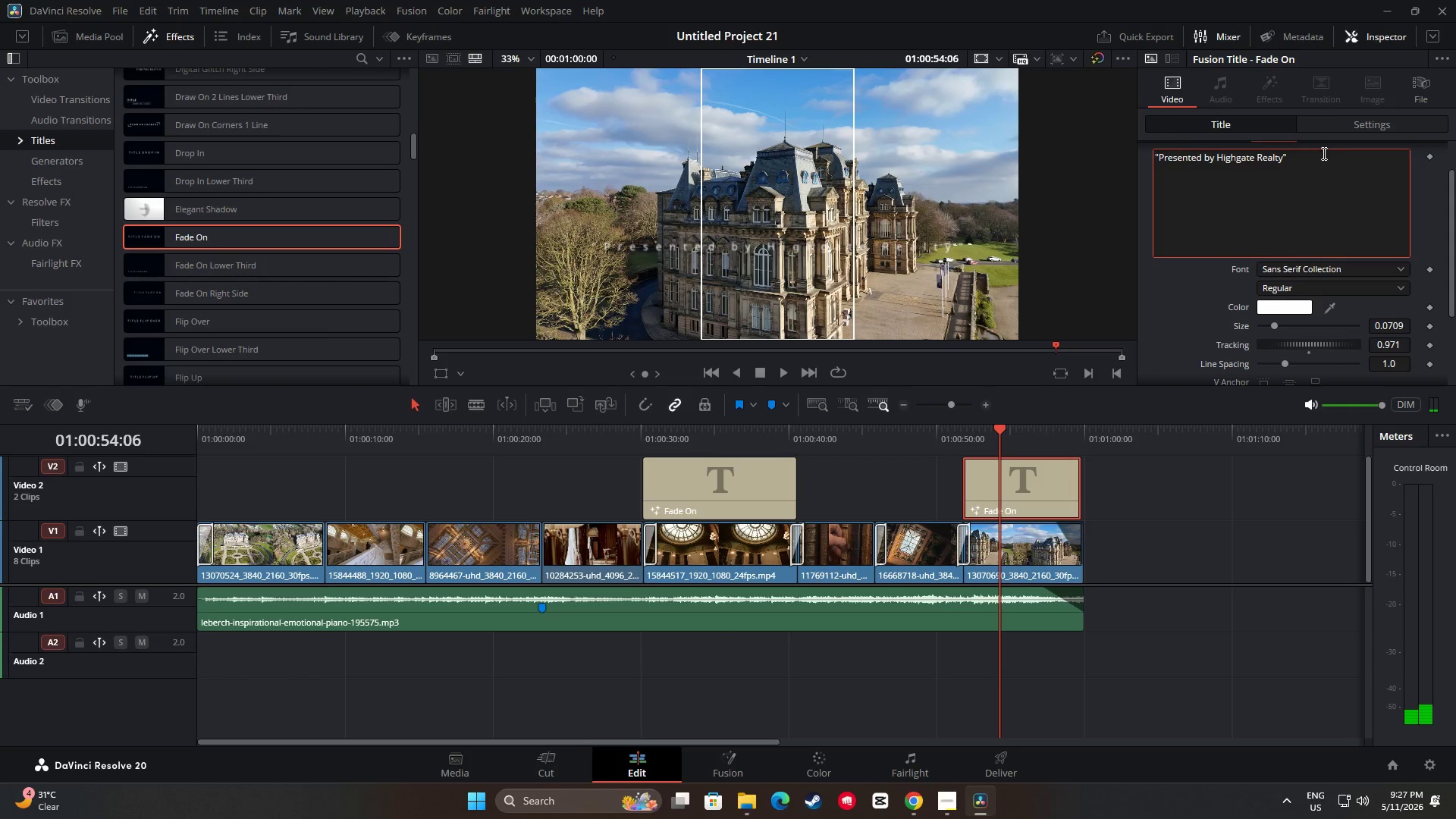 
left_click_drag(start_coordinate=[1313, 156], to_coordinate=[1122, 159])
 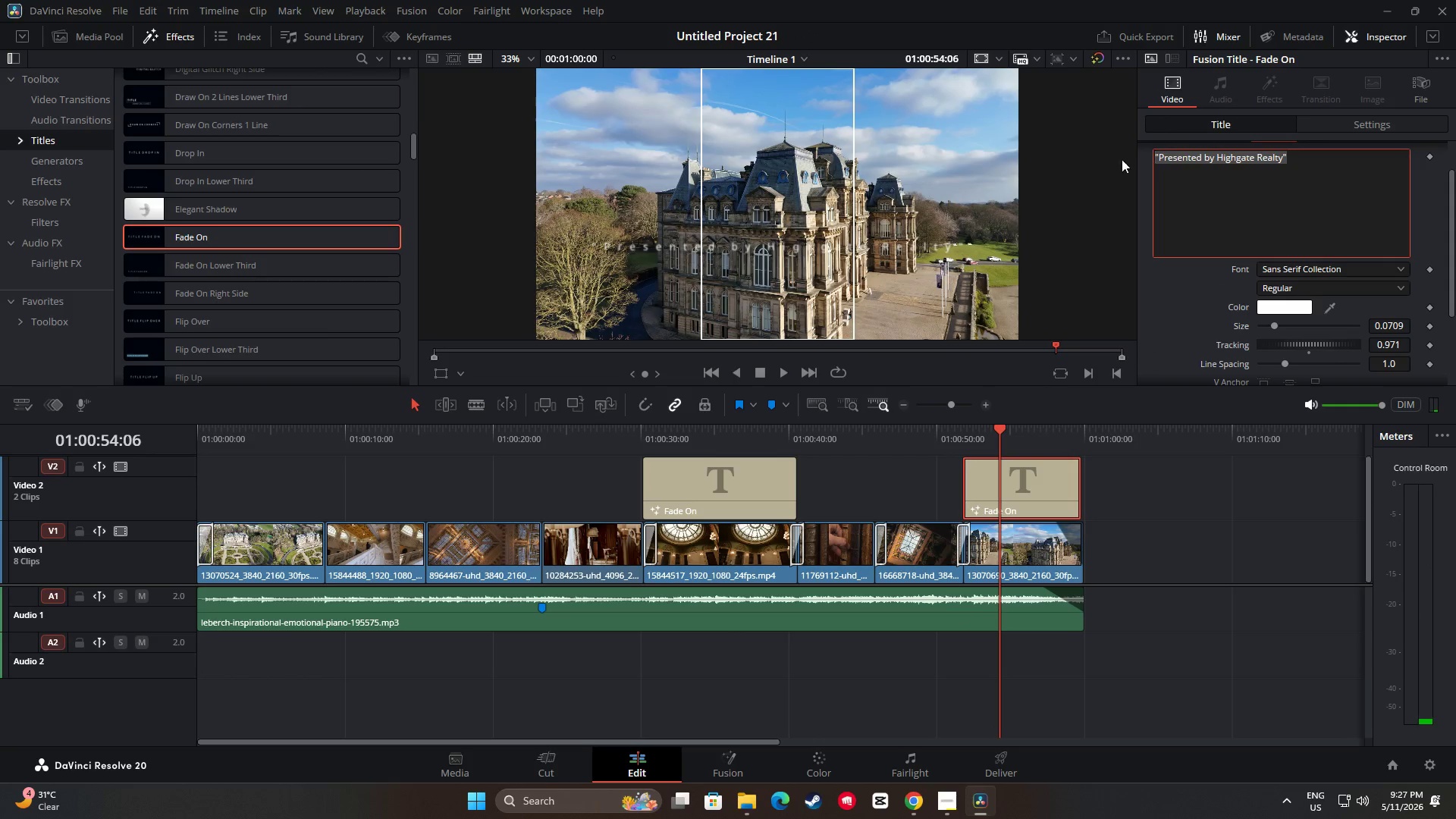 
key(Control+C)
 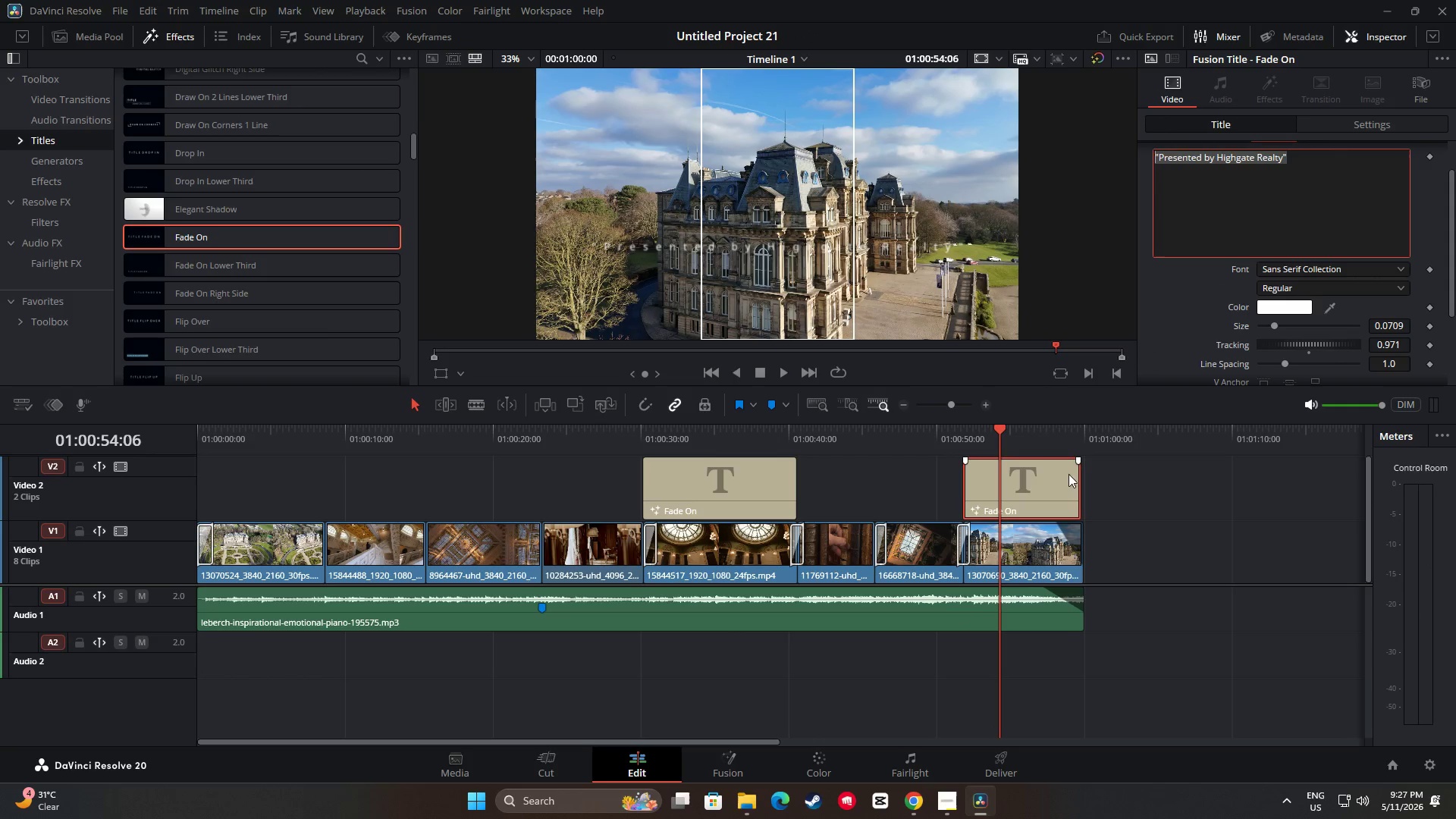 
left_click([1058, 486])
 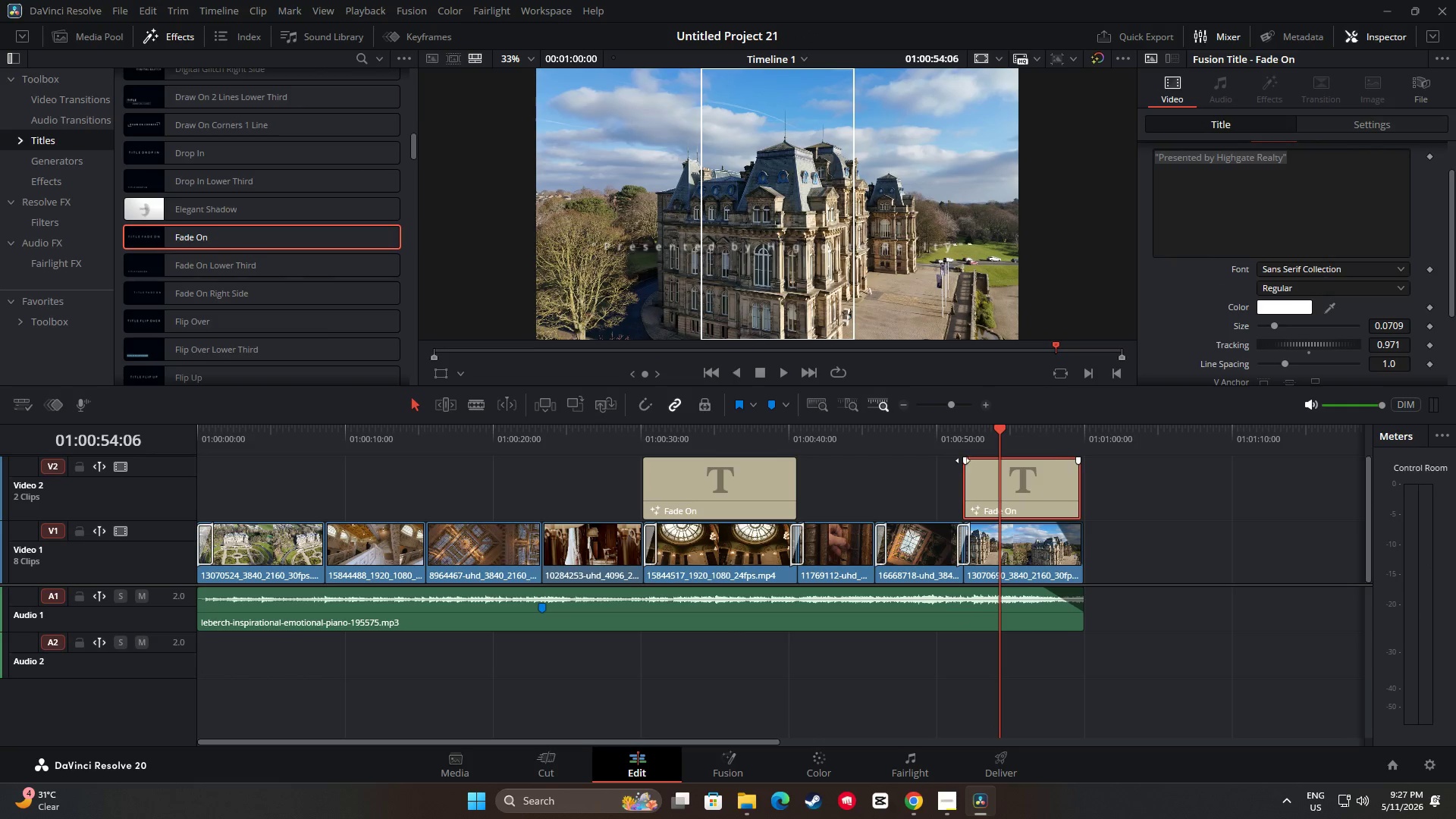 
key(Backspace)
 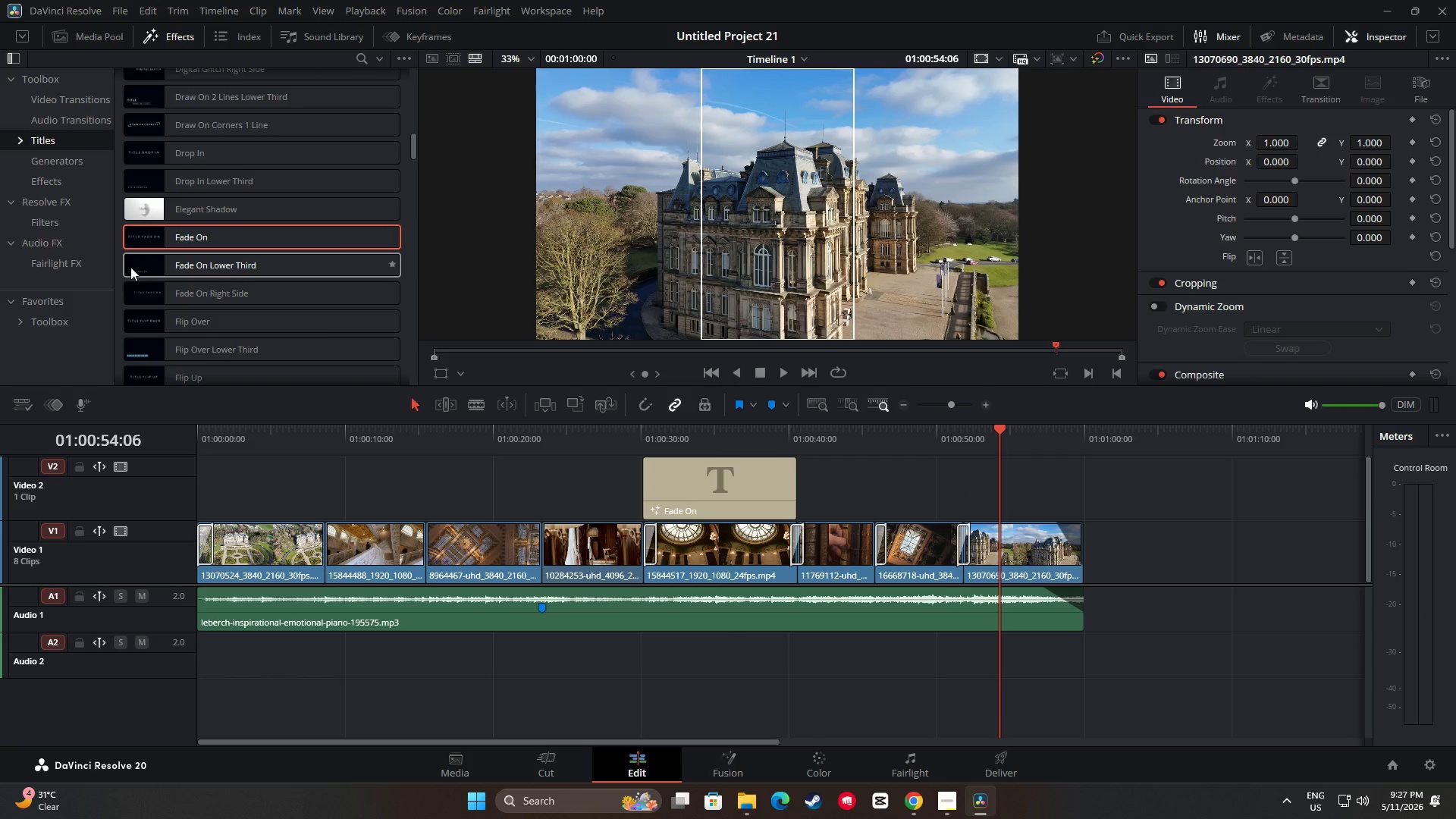 
left_click_drag(start_coordinate=[145, 265], to_coordinate=[964, 495])
 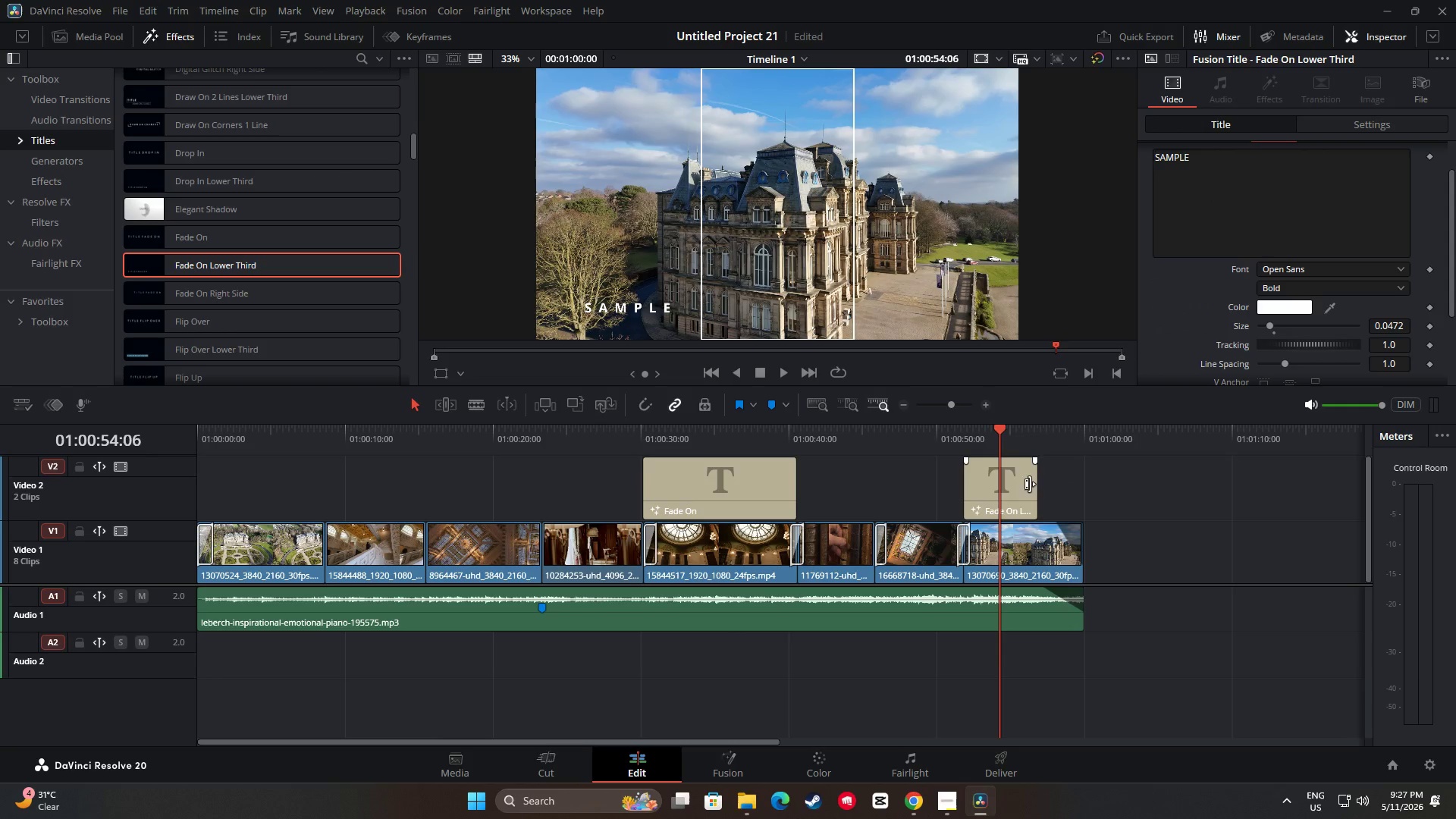 
left_click_drag(start_coordinate=[1030, 484], to_coordinate=[1073, 481])
 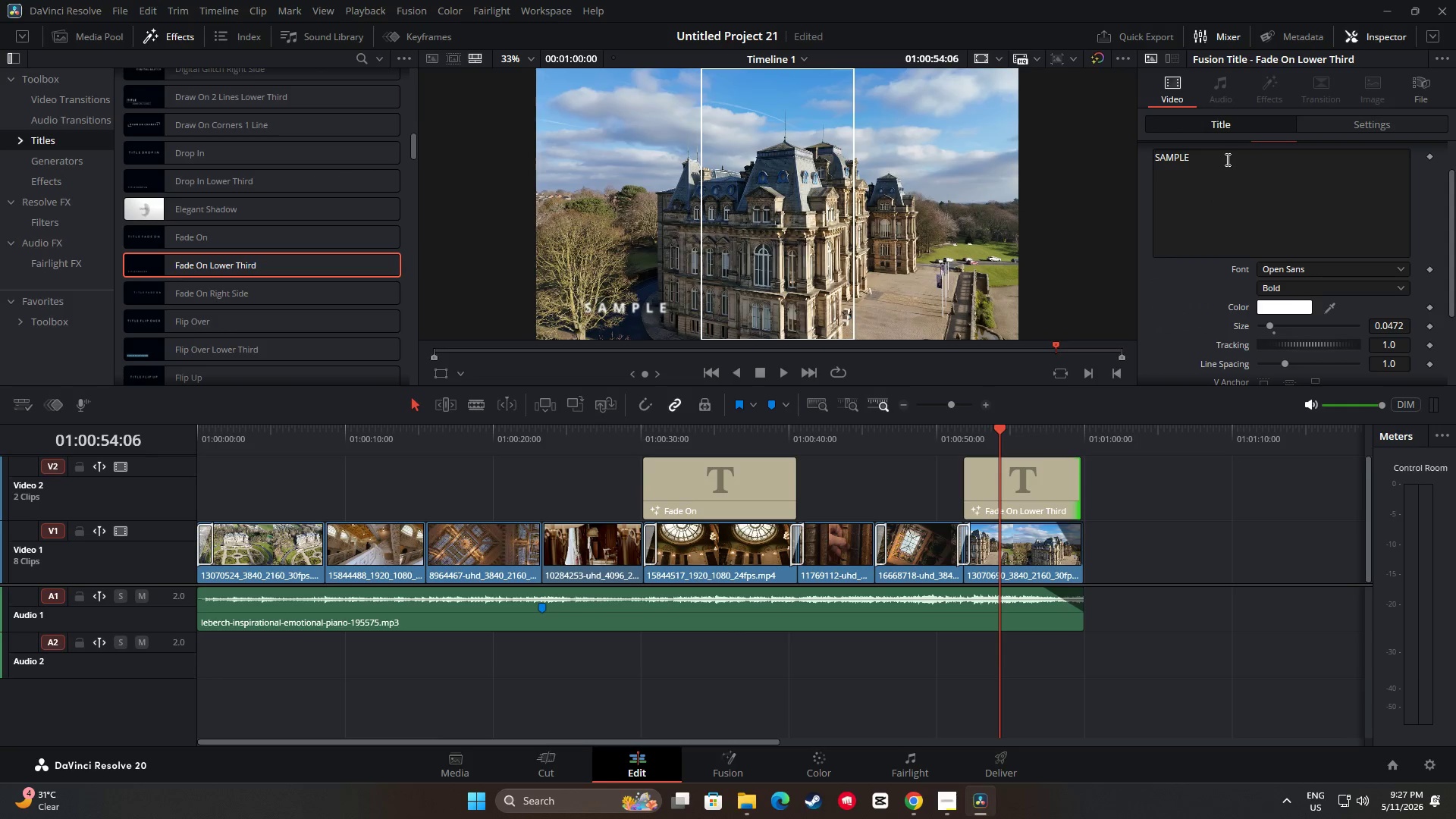 
left_click_drag(start_coordinate=[1226, 158], to_coordinate=[1150, 156])
 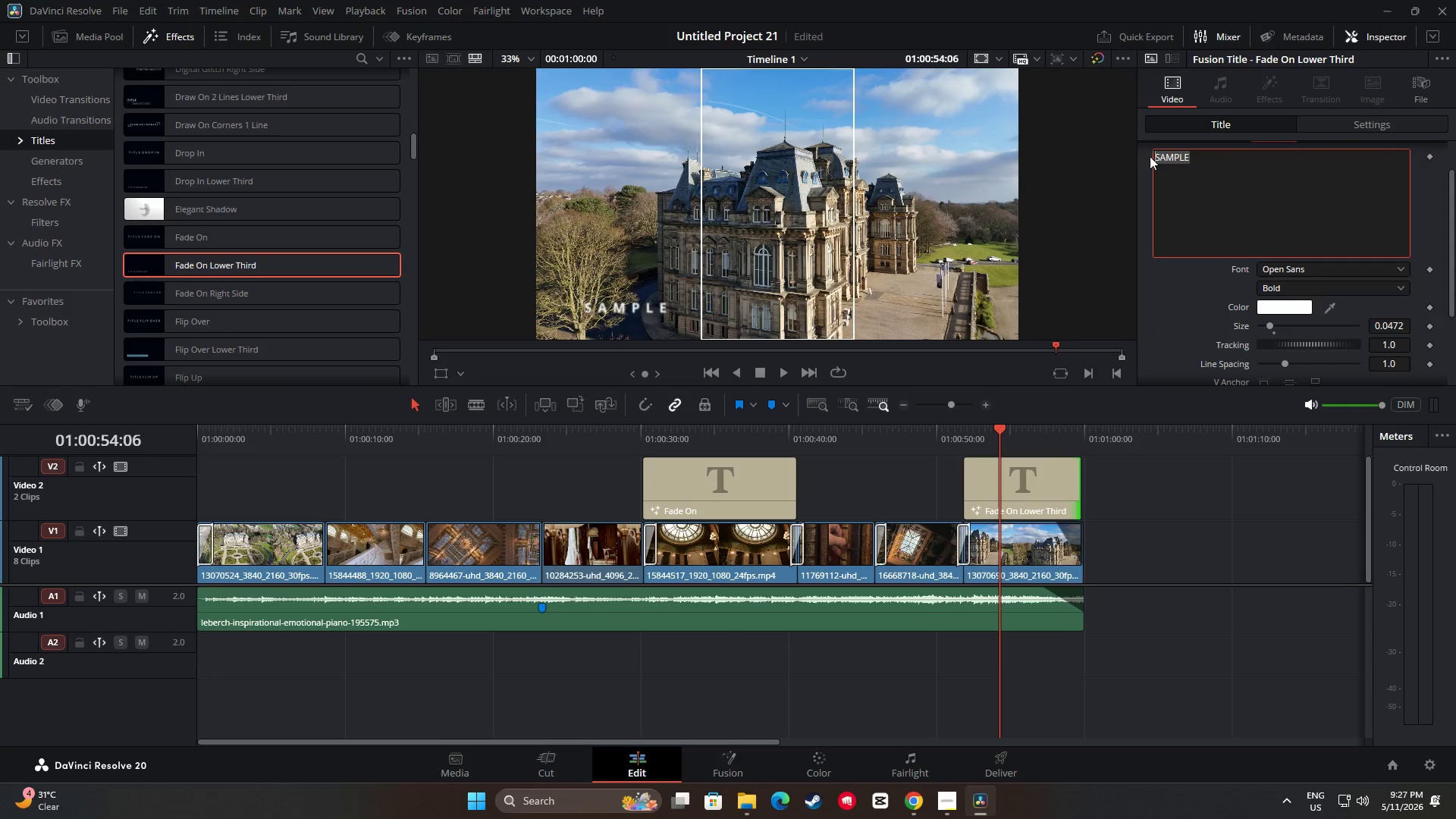 
key(Control+V)
 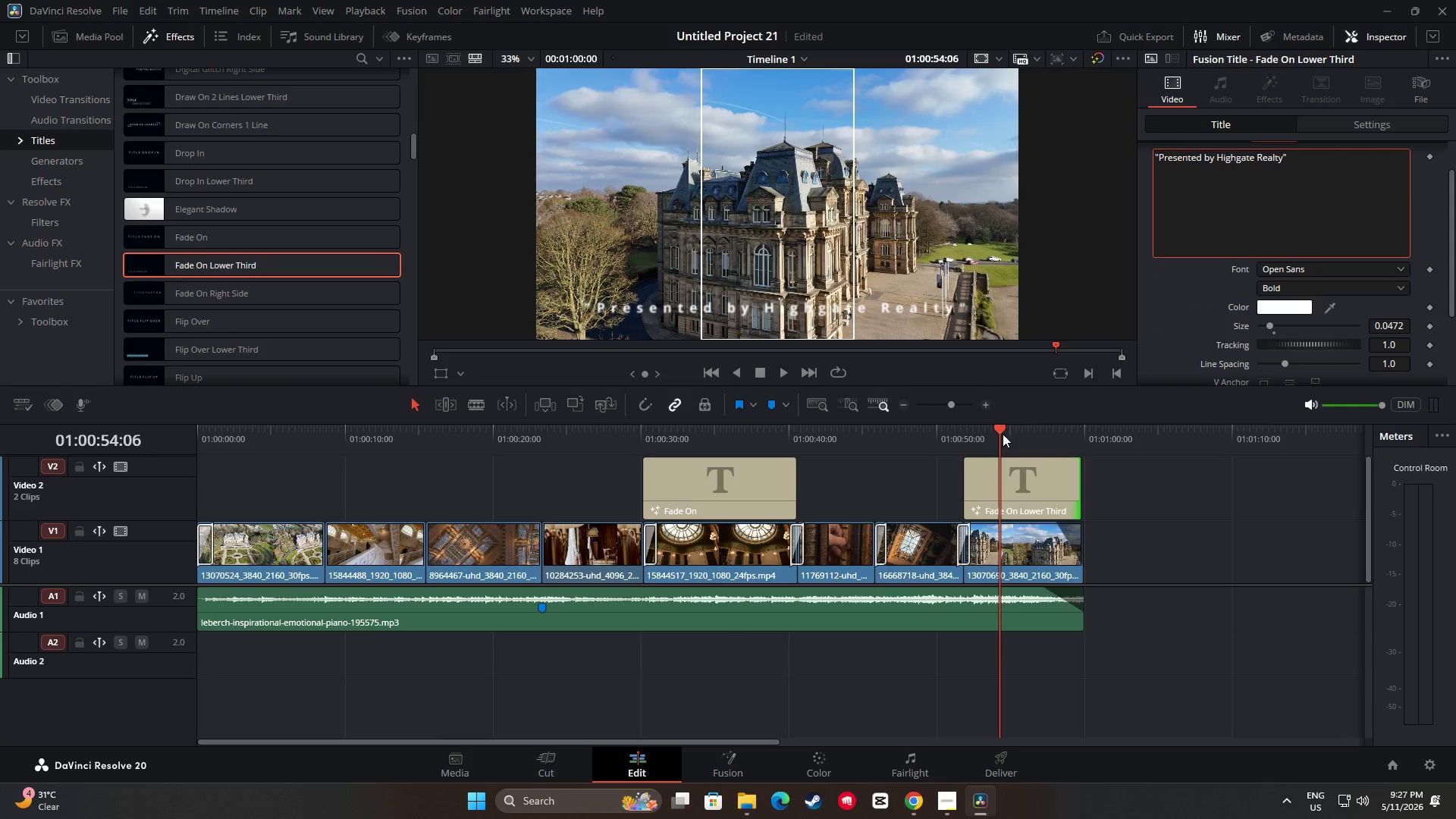 
left_click_drag(start_coordinate=[996, 436], to_coordinate=[939, 438])
 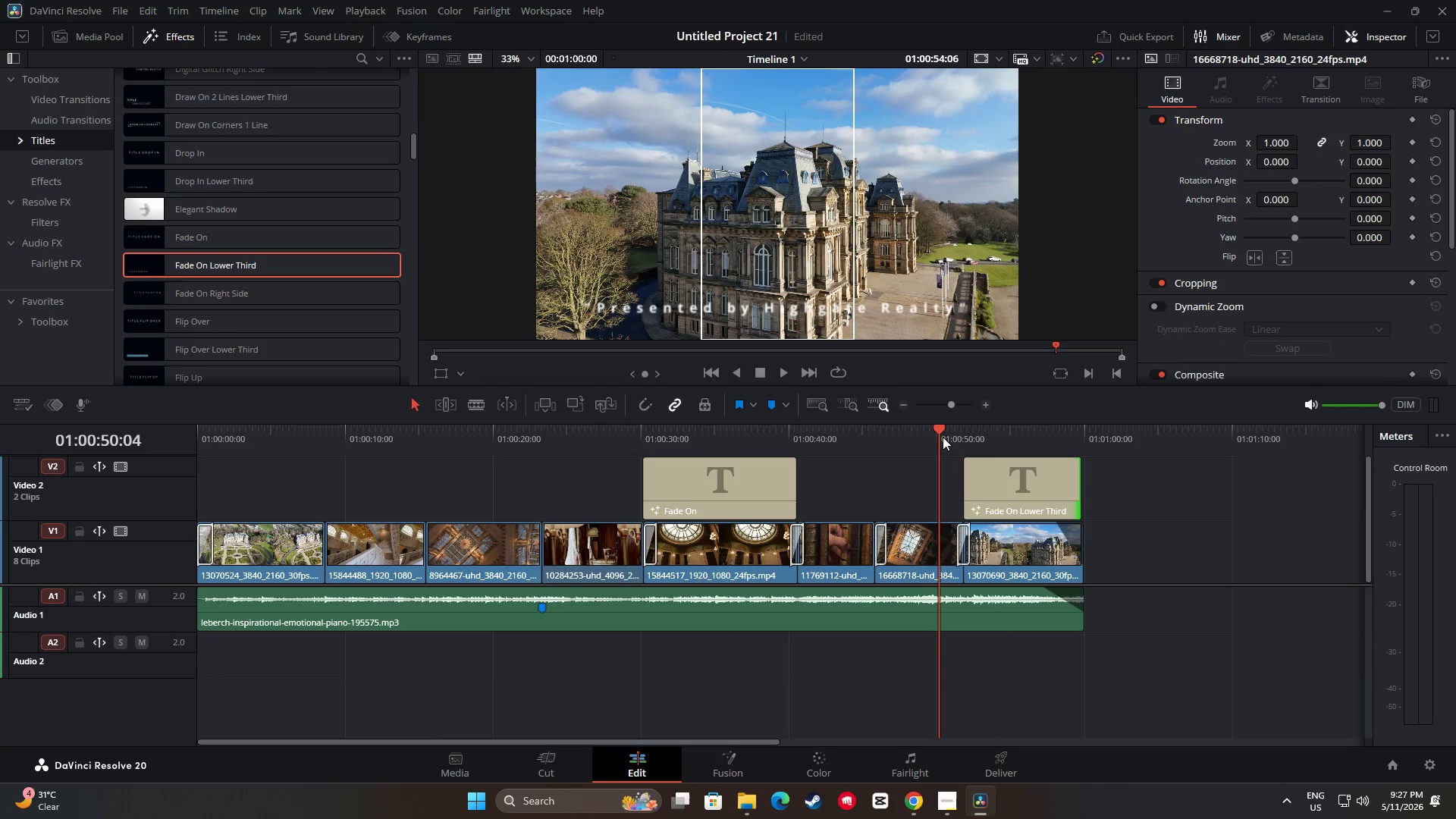 
key(Space)
 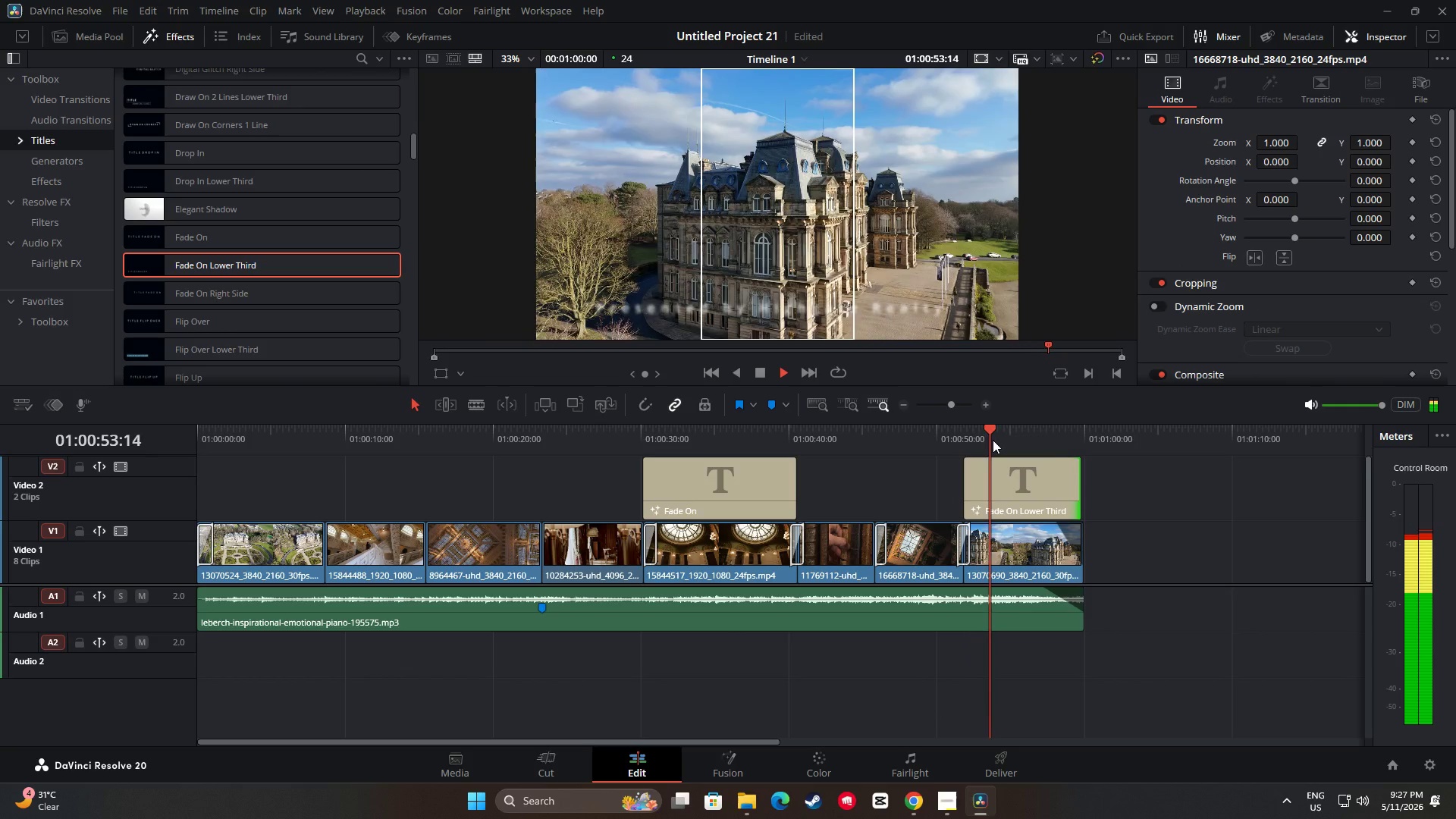 
wait(5.3)
 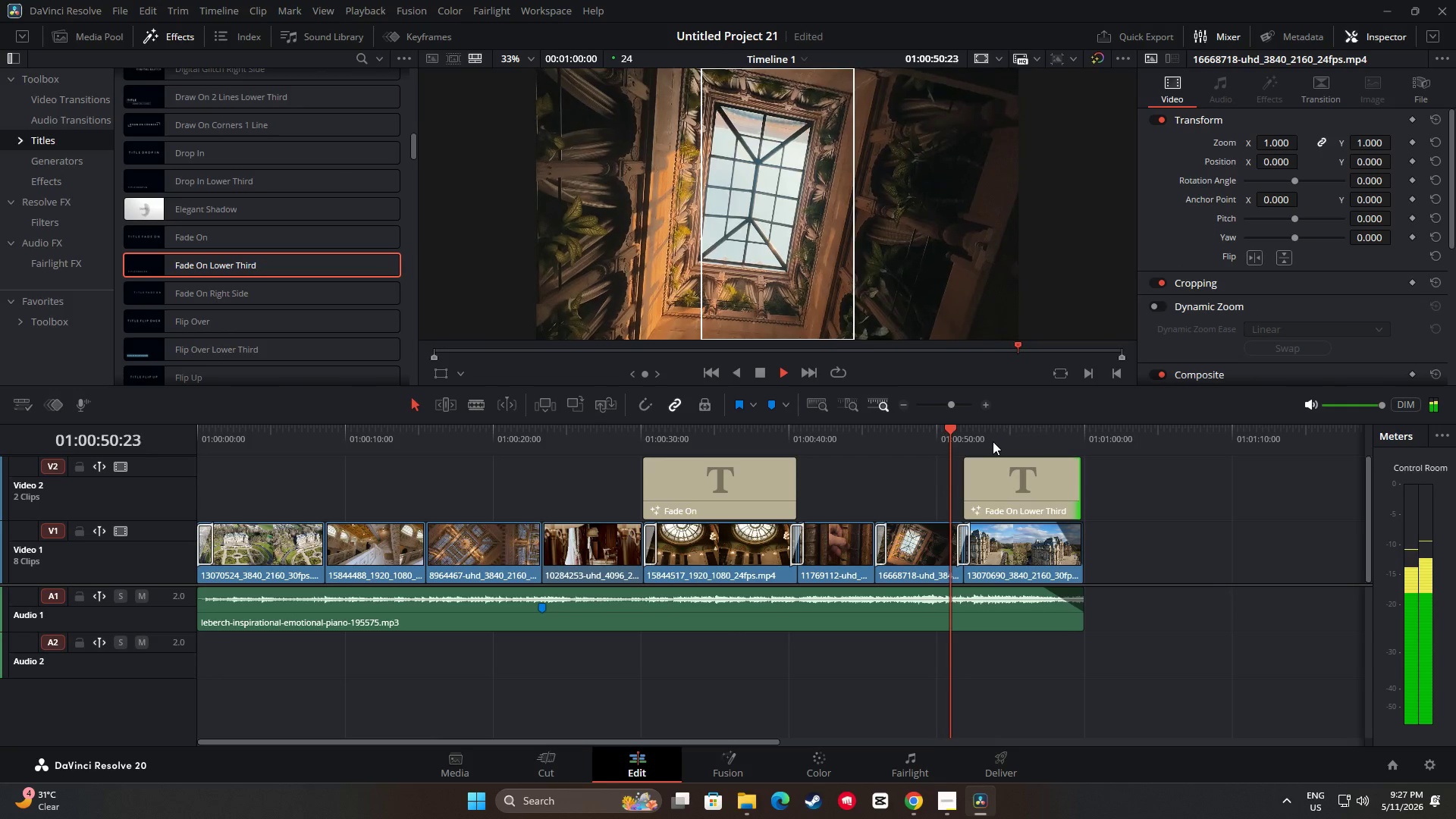 
key(Space)
 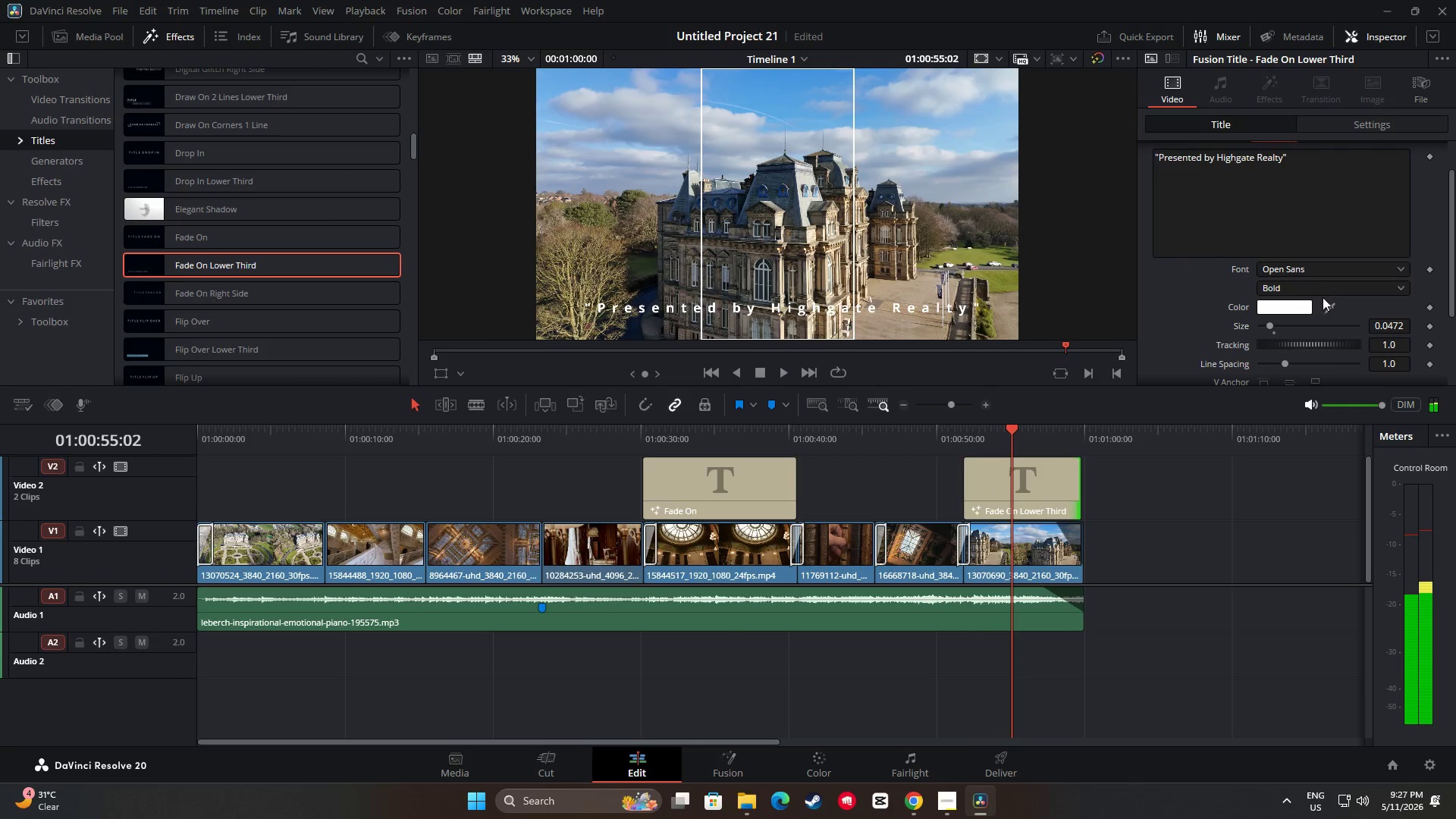 
left_click([1313, 262])
 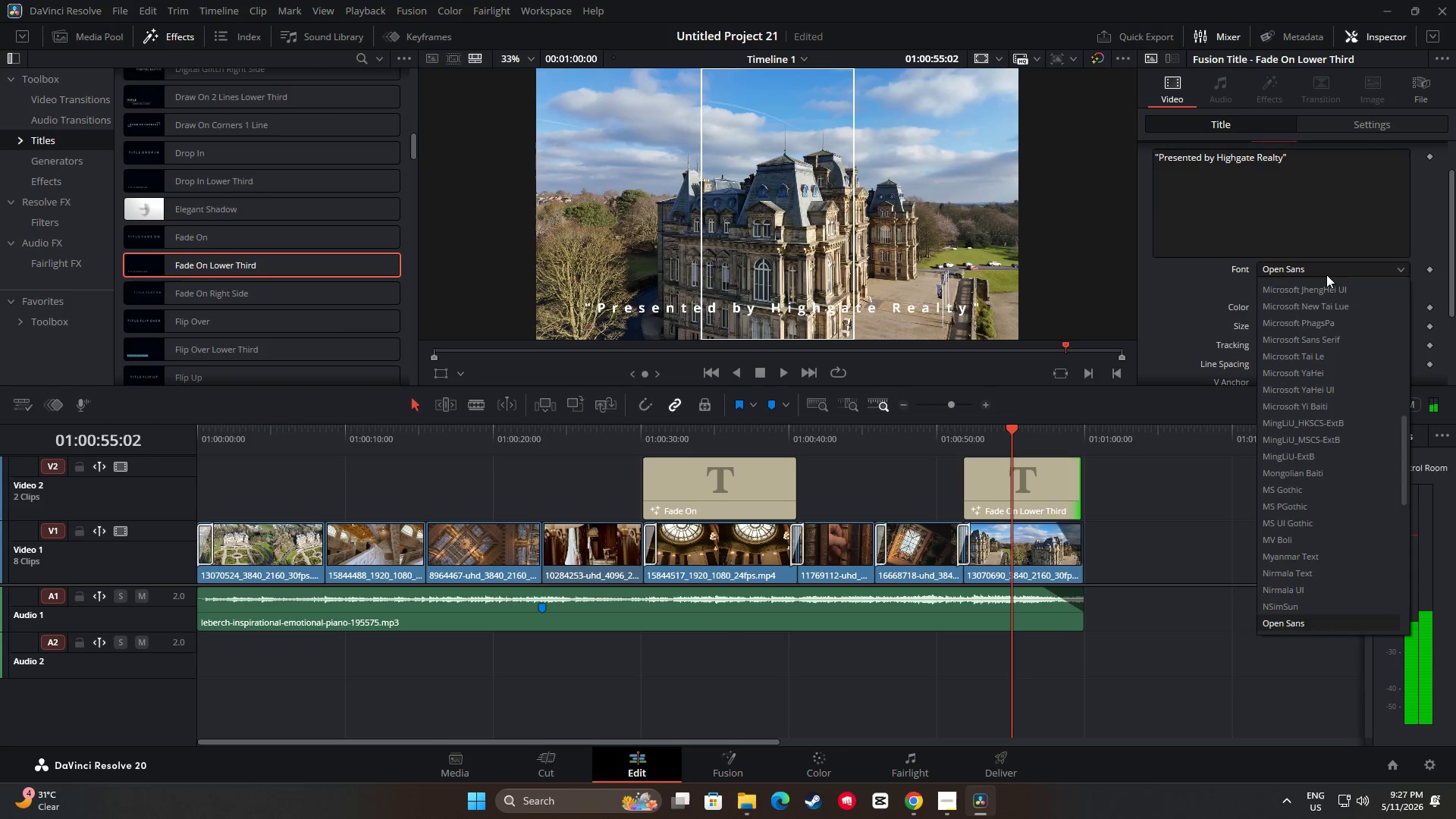 
scroll: coordinate [1331, 391], scroll_direction: down, amount: 5.0
 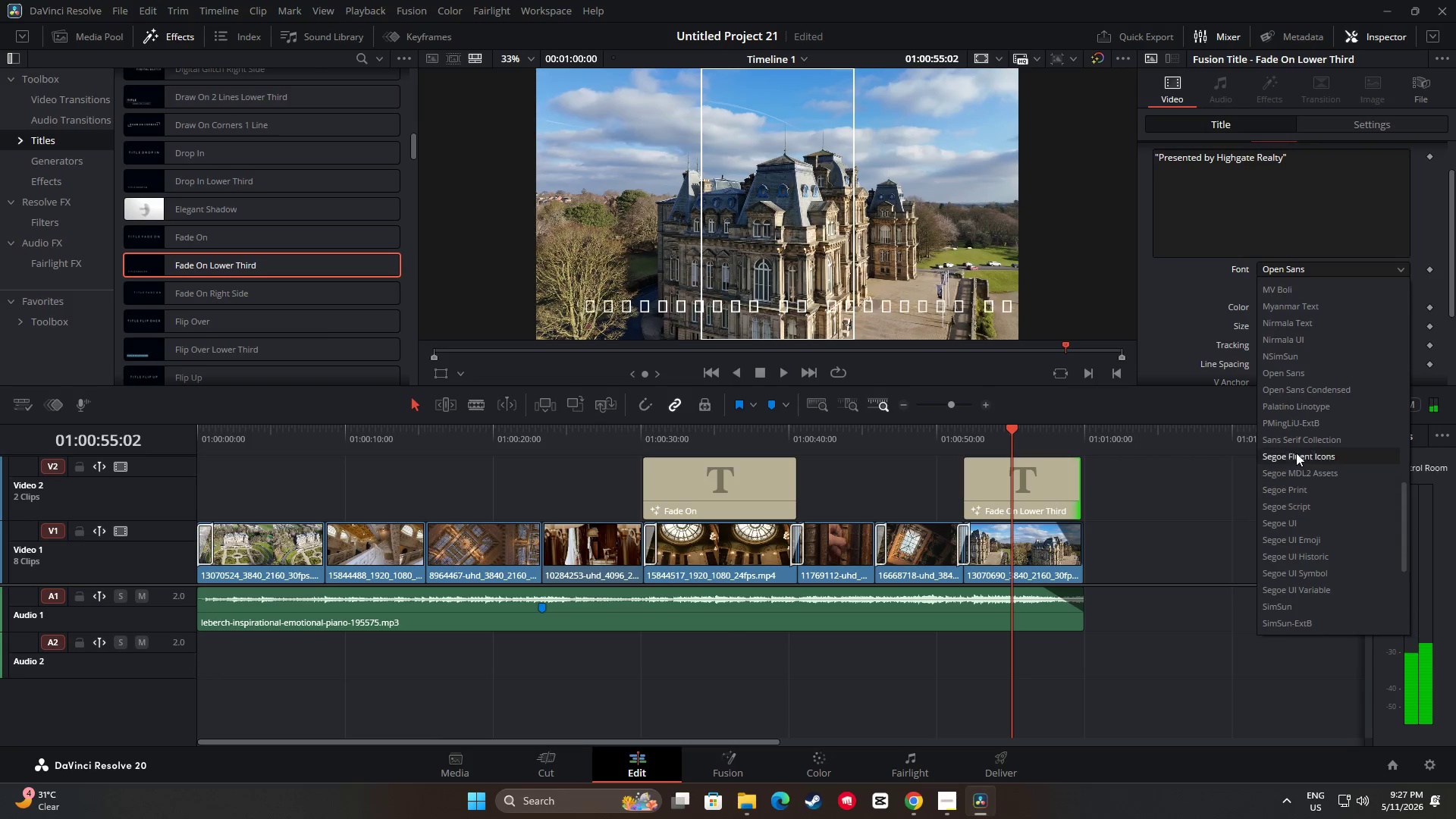 
left_click([1300, 442])
 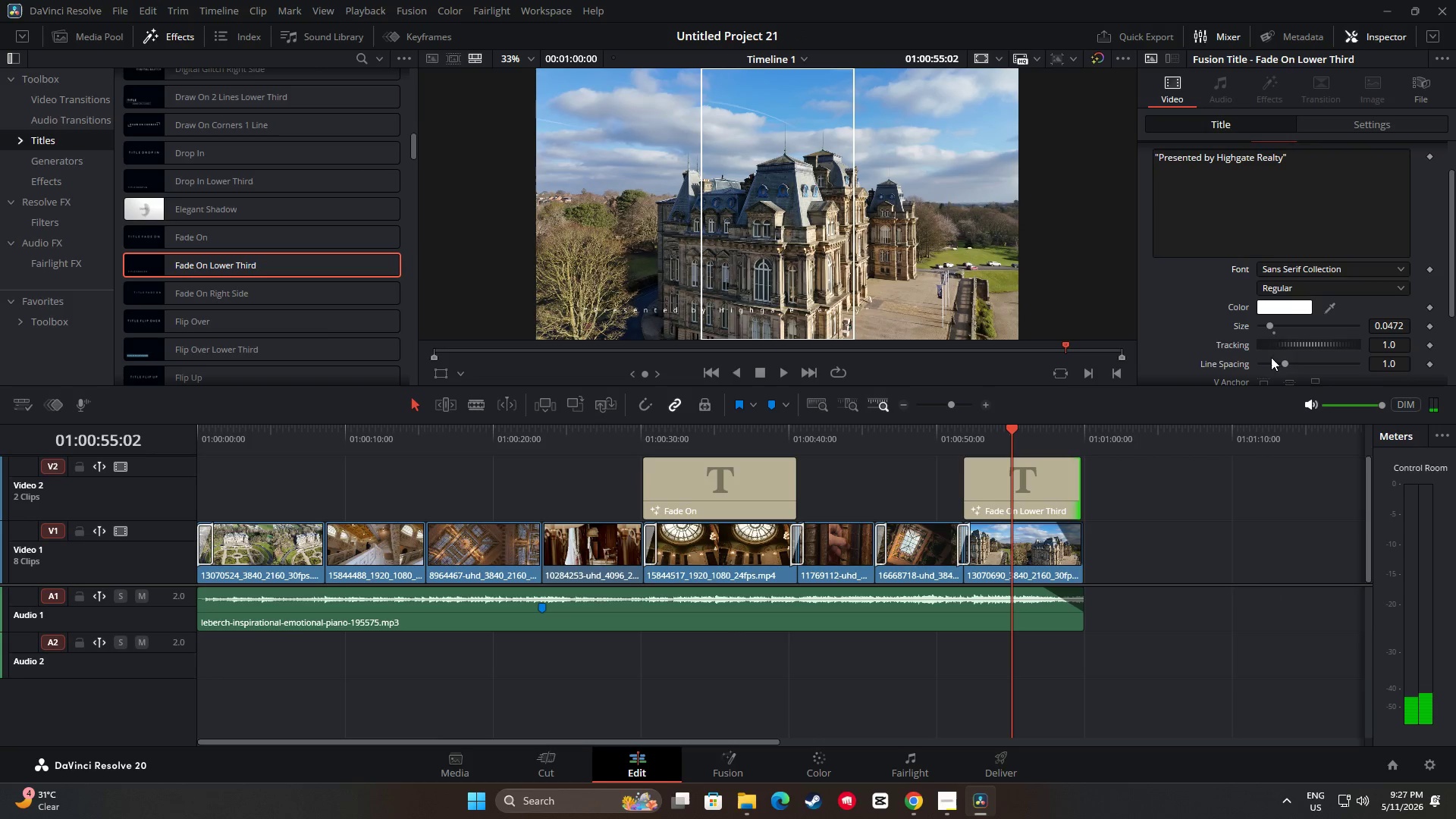 
left_click_drag(start_coordinate=[1271, 322], to_coordinate=[1275, 322])
 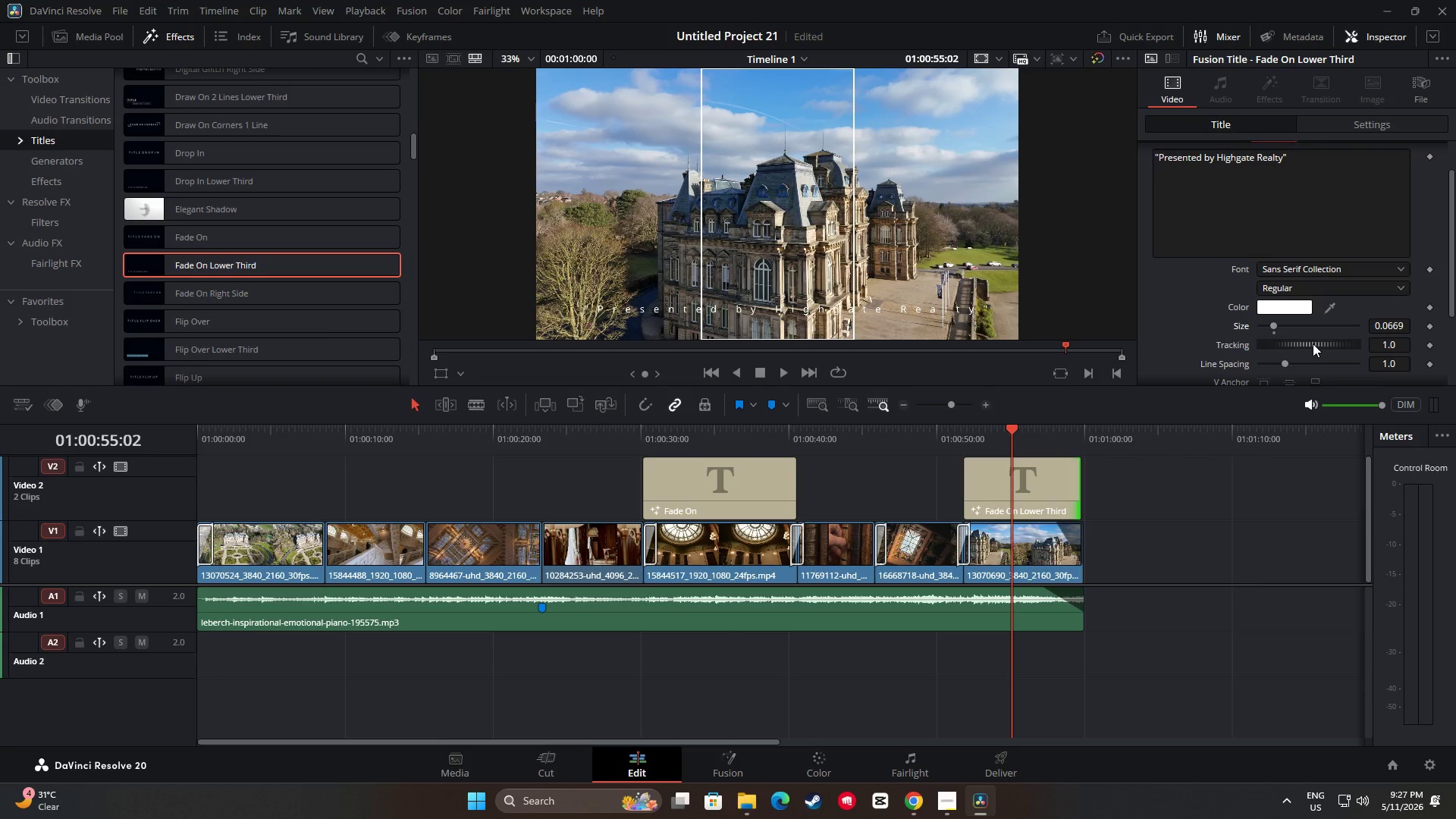 
left_click_drag(start_coordinate=[1313, 339], to_coordinate=[1305, 340])
 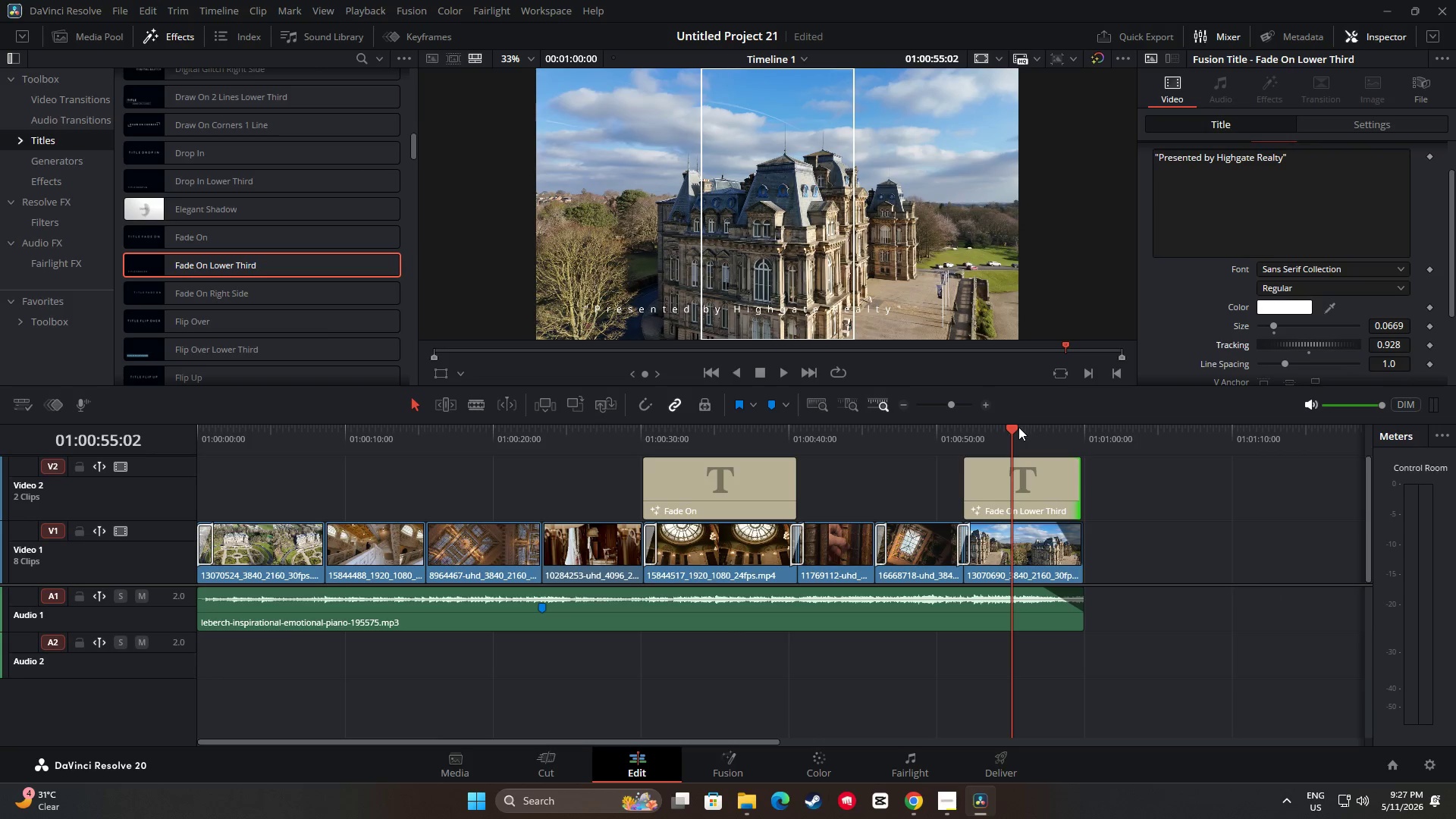 
left_click_drag(start_coordinate=[1009, 434], to_coordinate=[946, 436])
 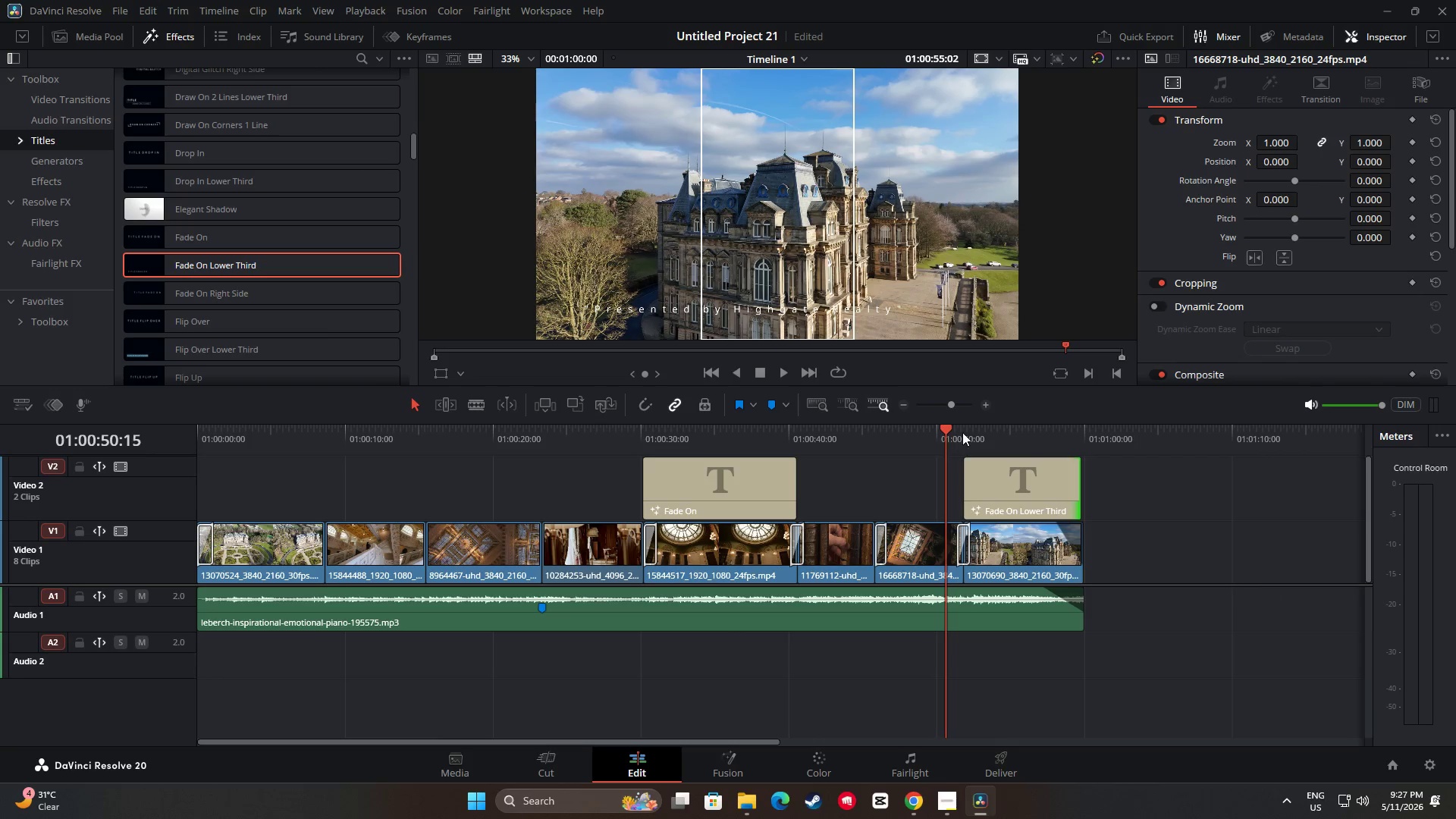 
key(Space)
 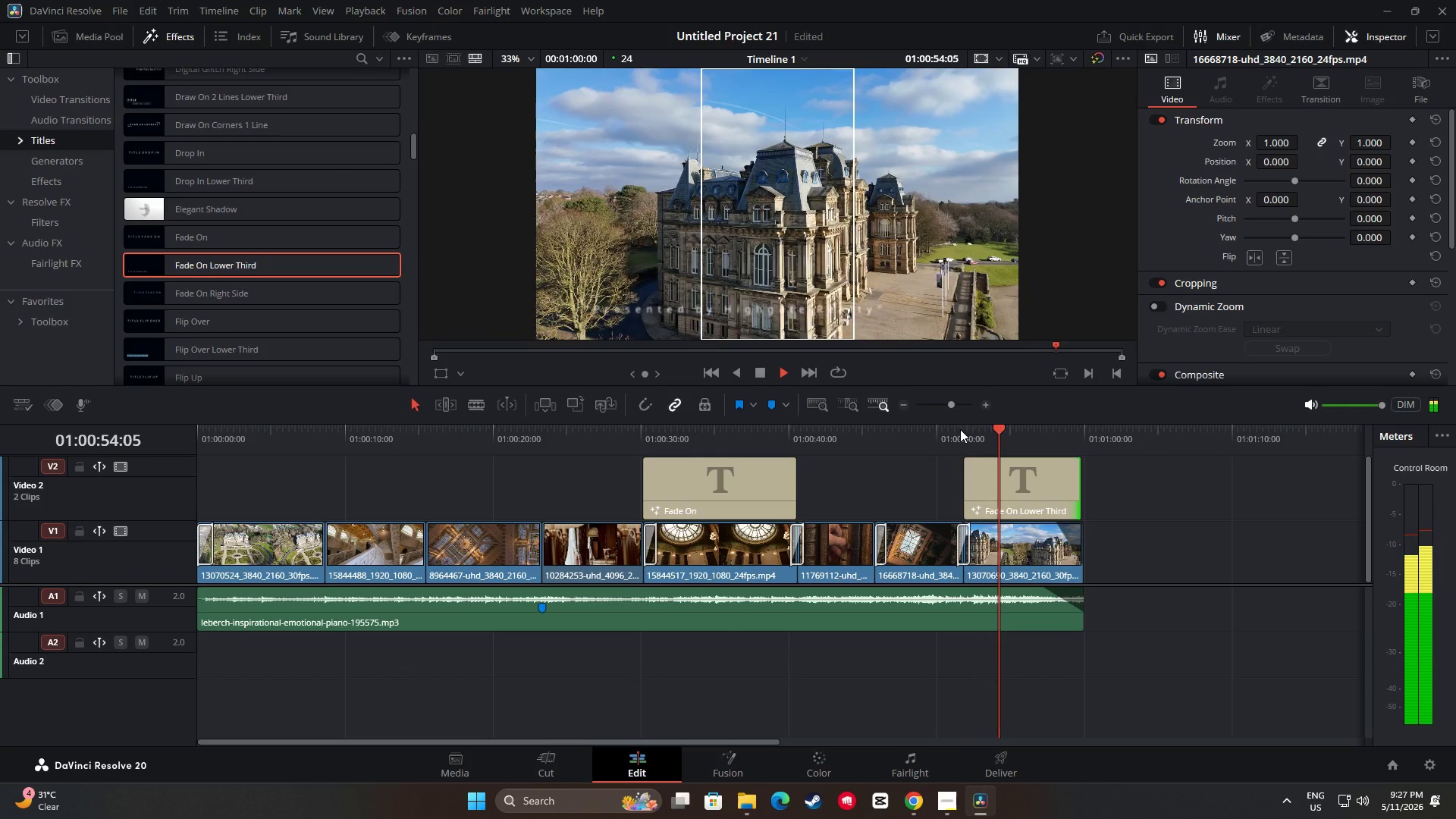 
wait(5.67)
 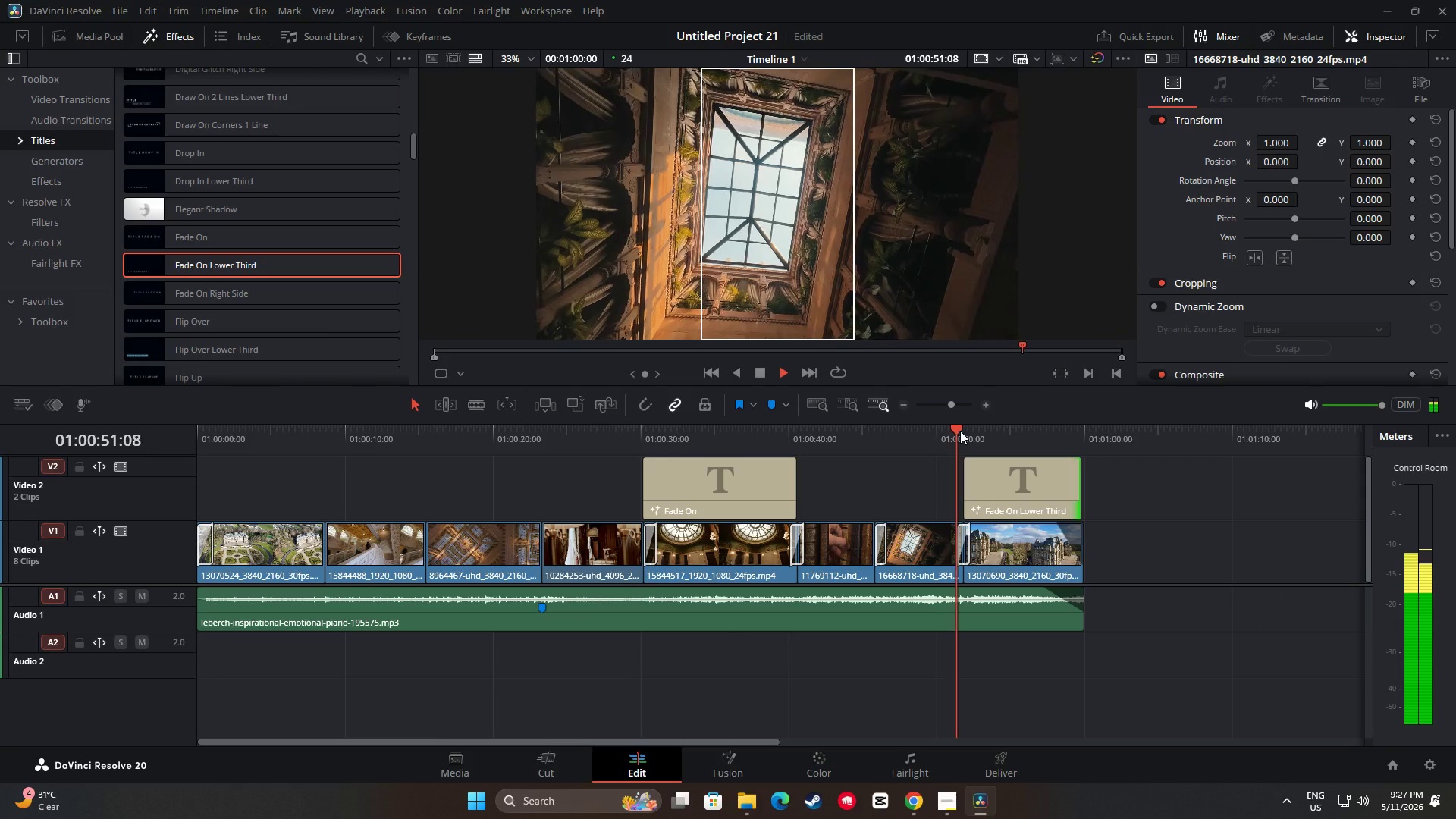 
key(Space)
 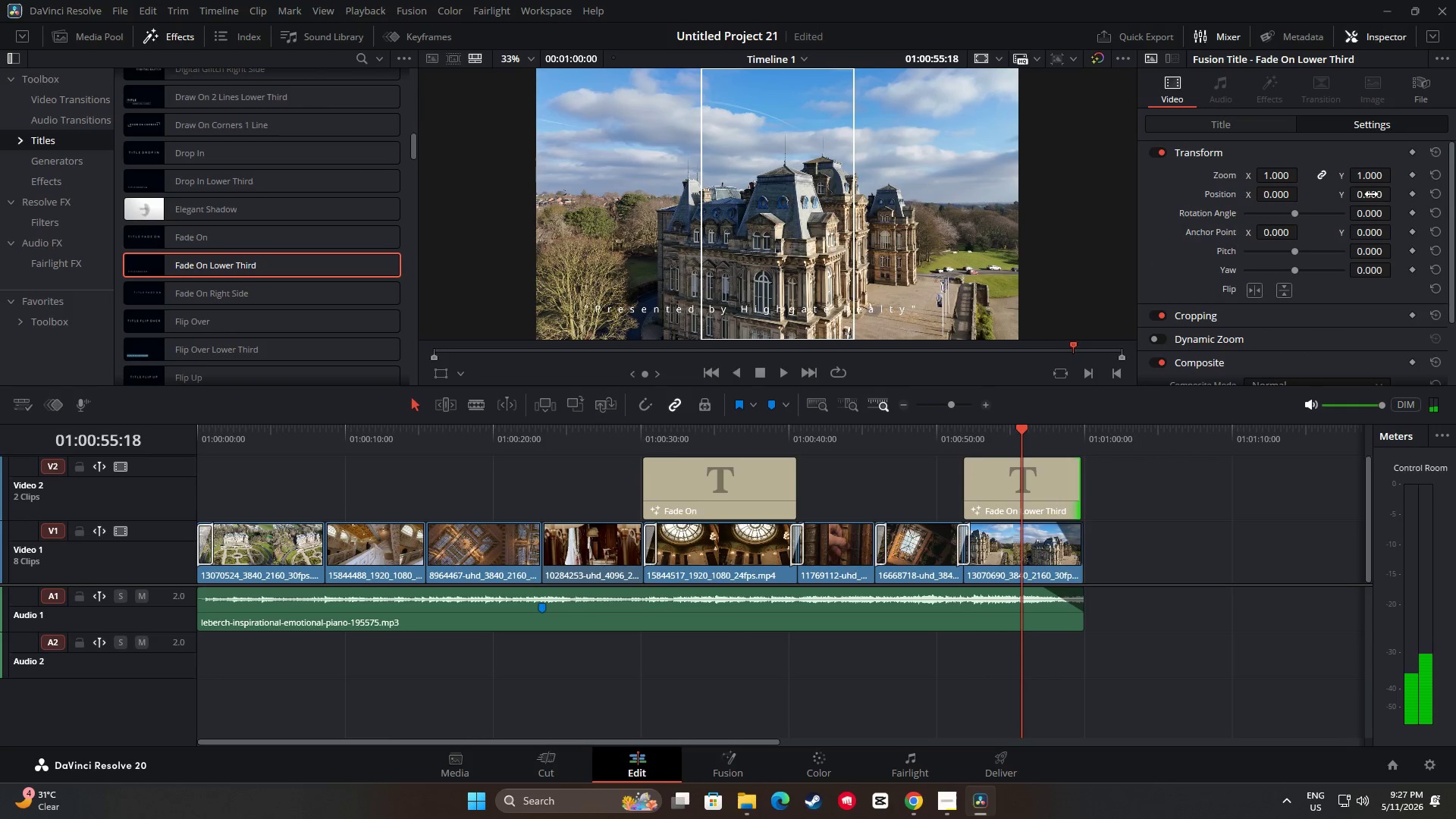 
left_click_drag(start_coordinate=[1282, 196], to_coordinate=[1183, 207])
 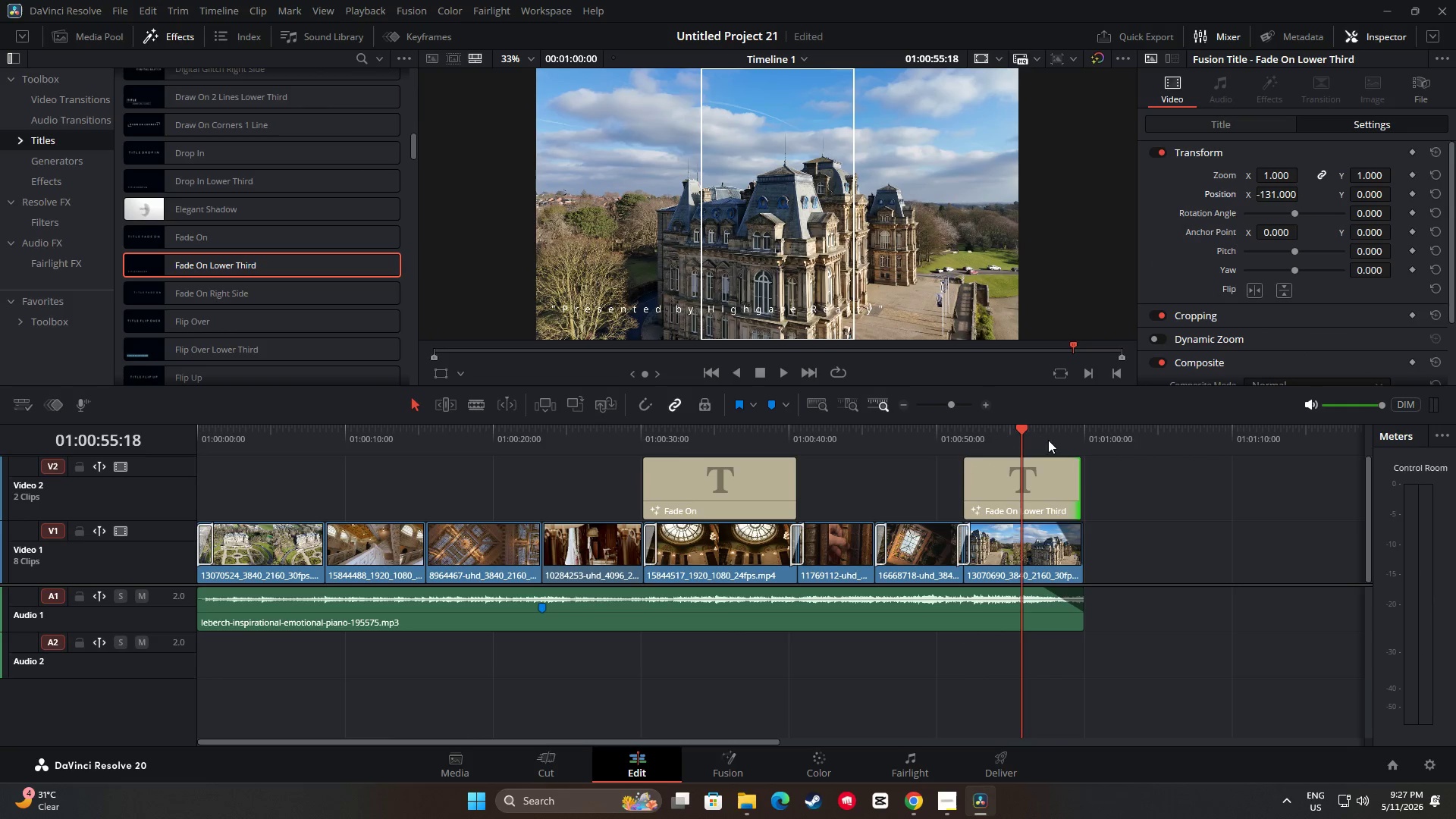 
left_click_drag(start_coordinate=[1018, 434], to_coordinate=[945, 440])
 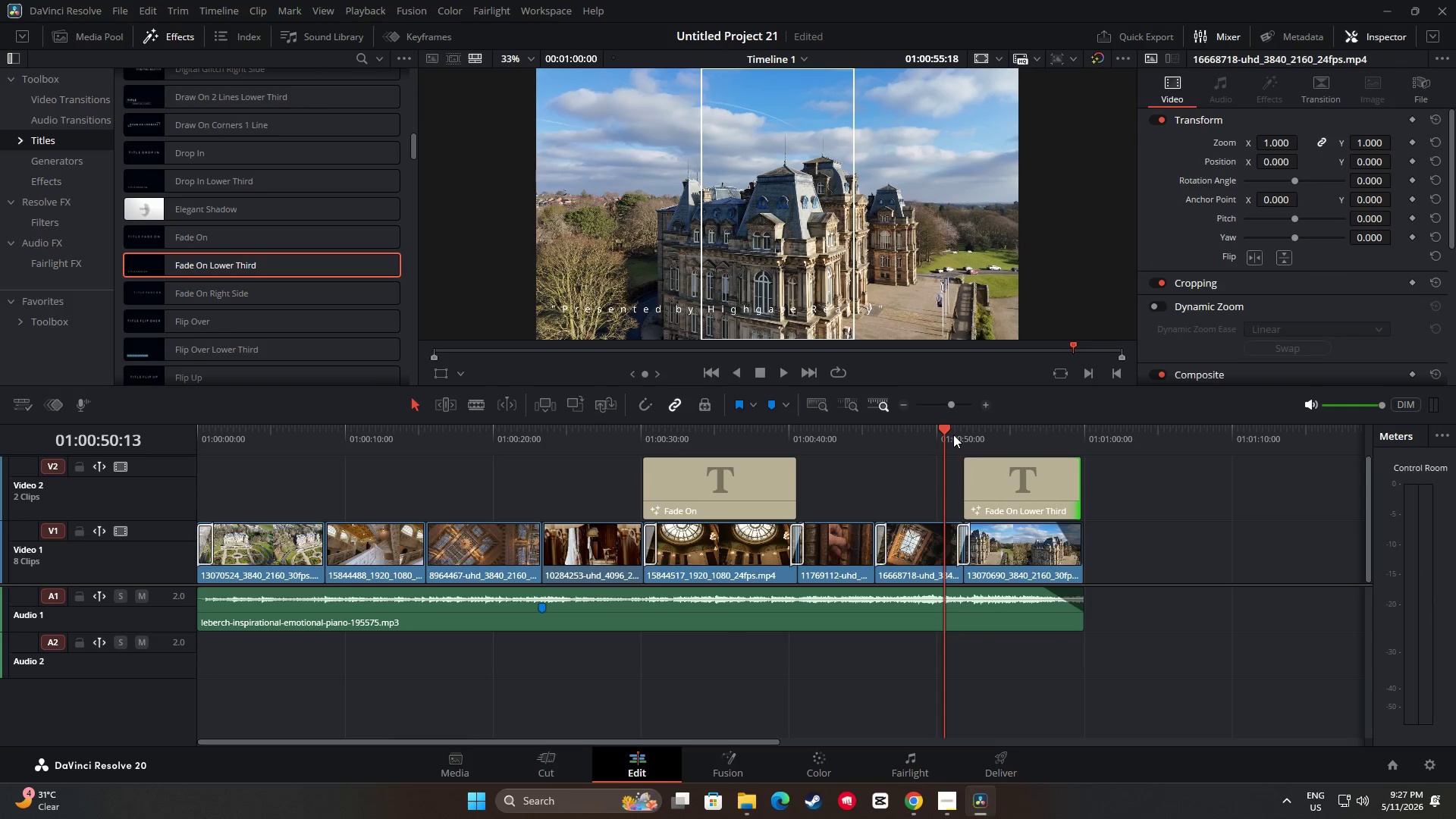 
key(Space)
 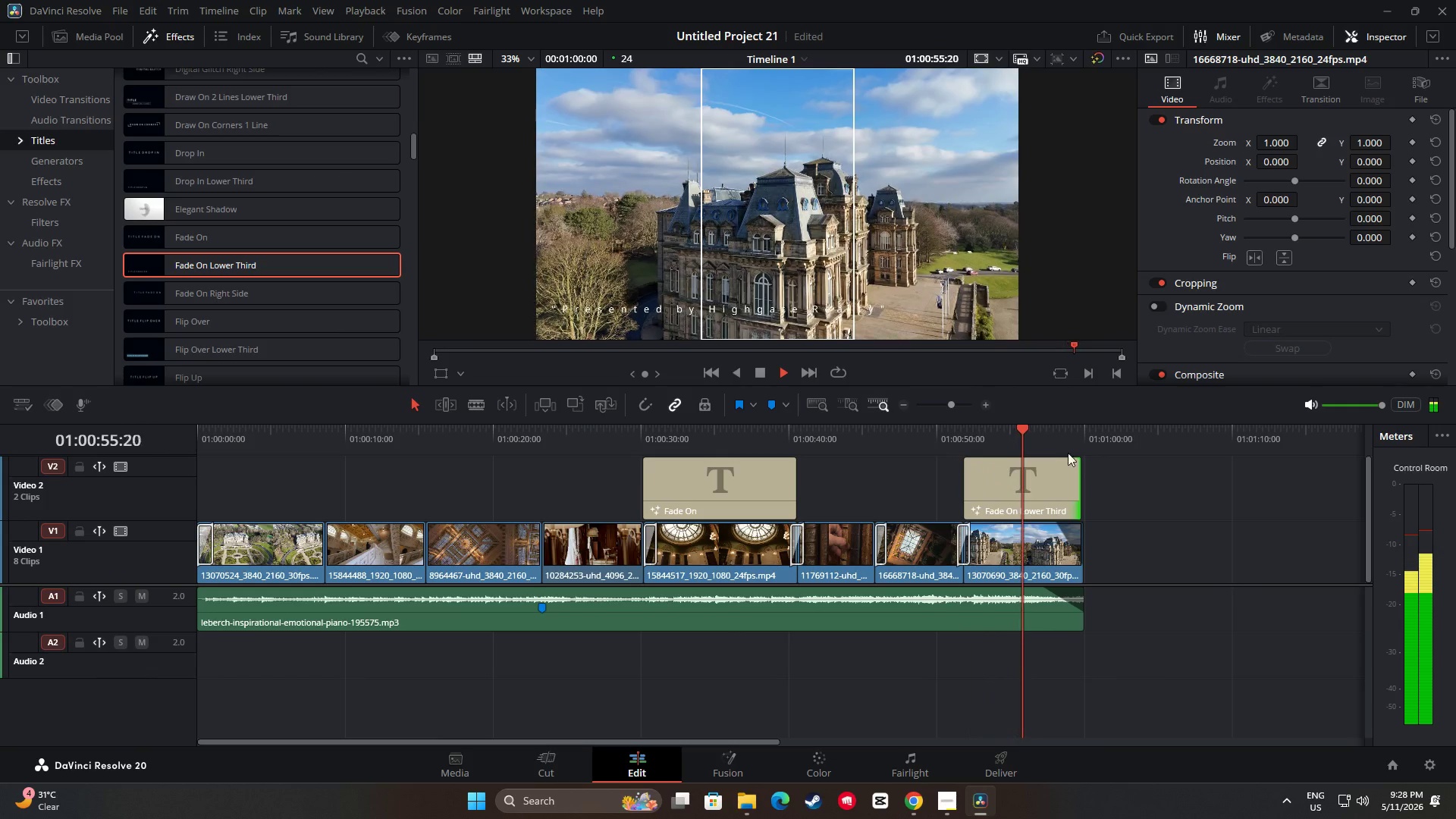 
wait(10.92)
 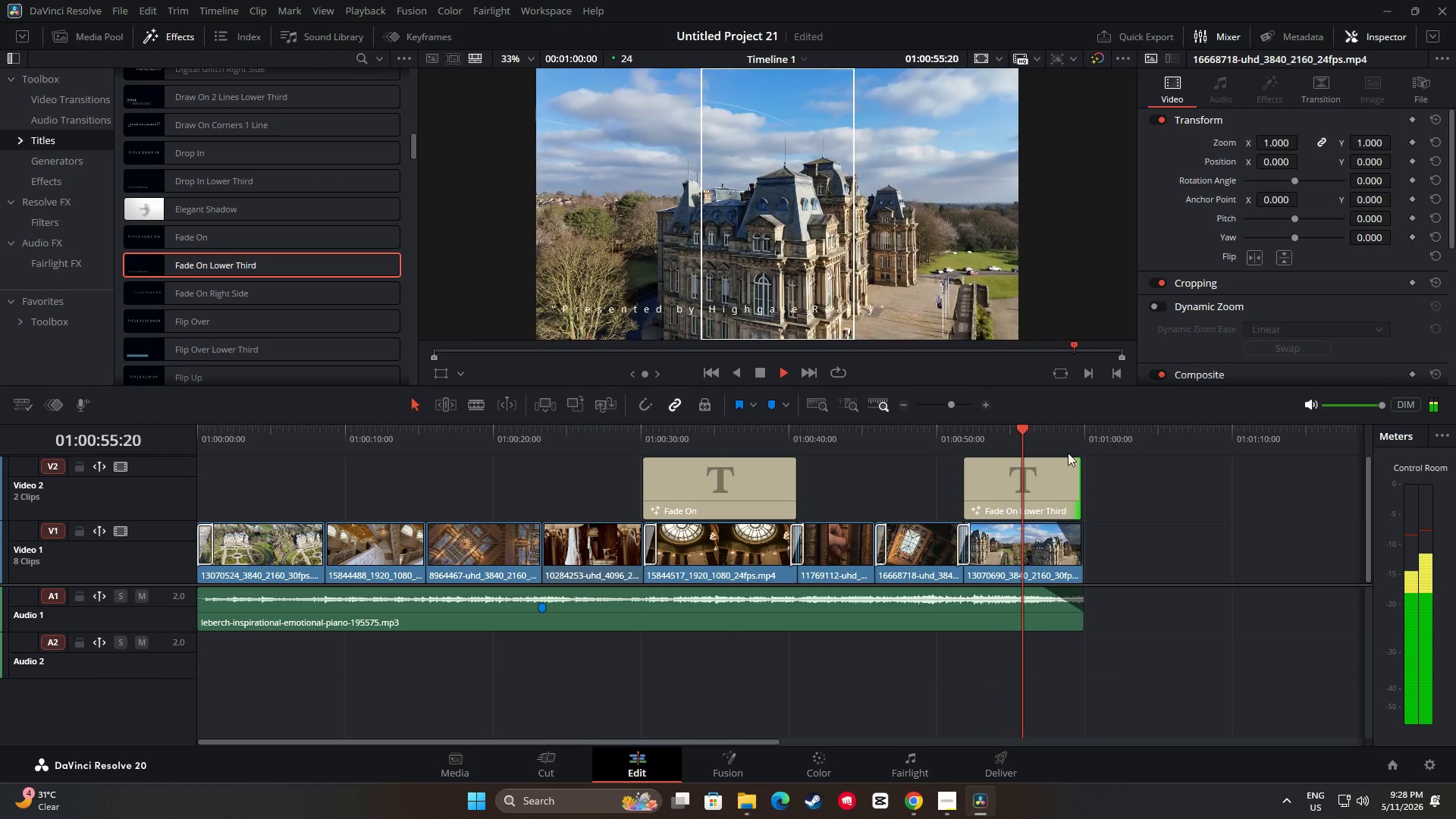 
left_click_drag(start_coordinate=[1077, 462], to_coordinate=[1068, 463])
 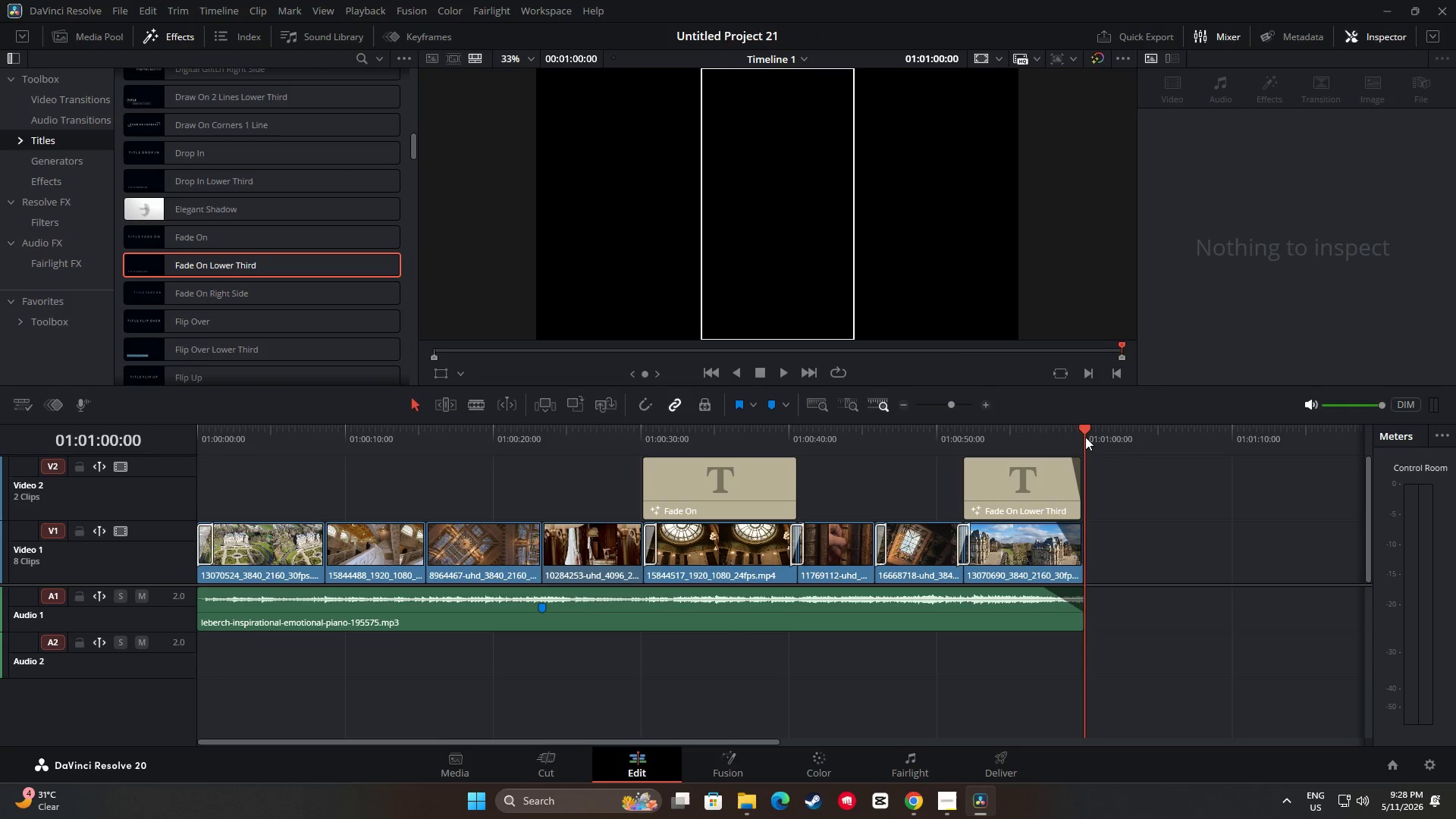 
left_click_drag(start_coordinate=[1087, 431], to_coordinate=[961, 435])
 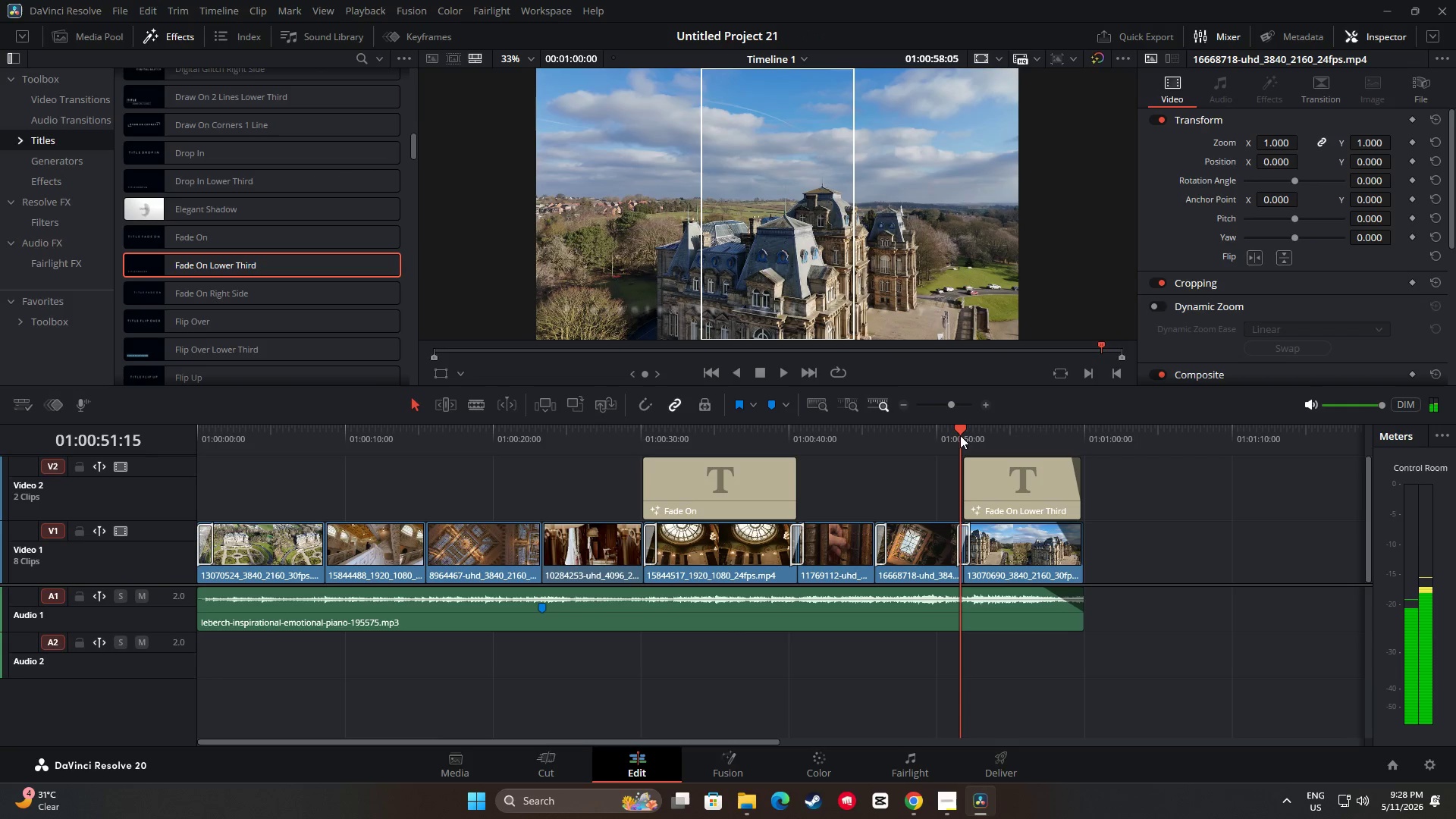 
key(Space)
 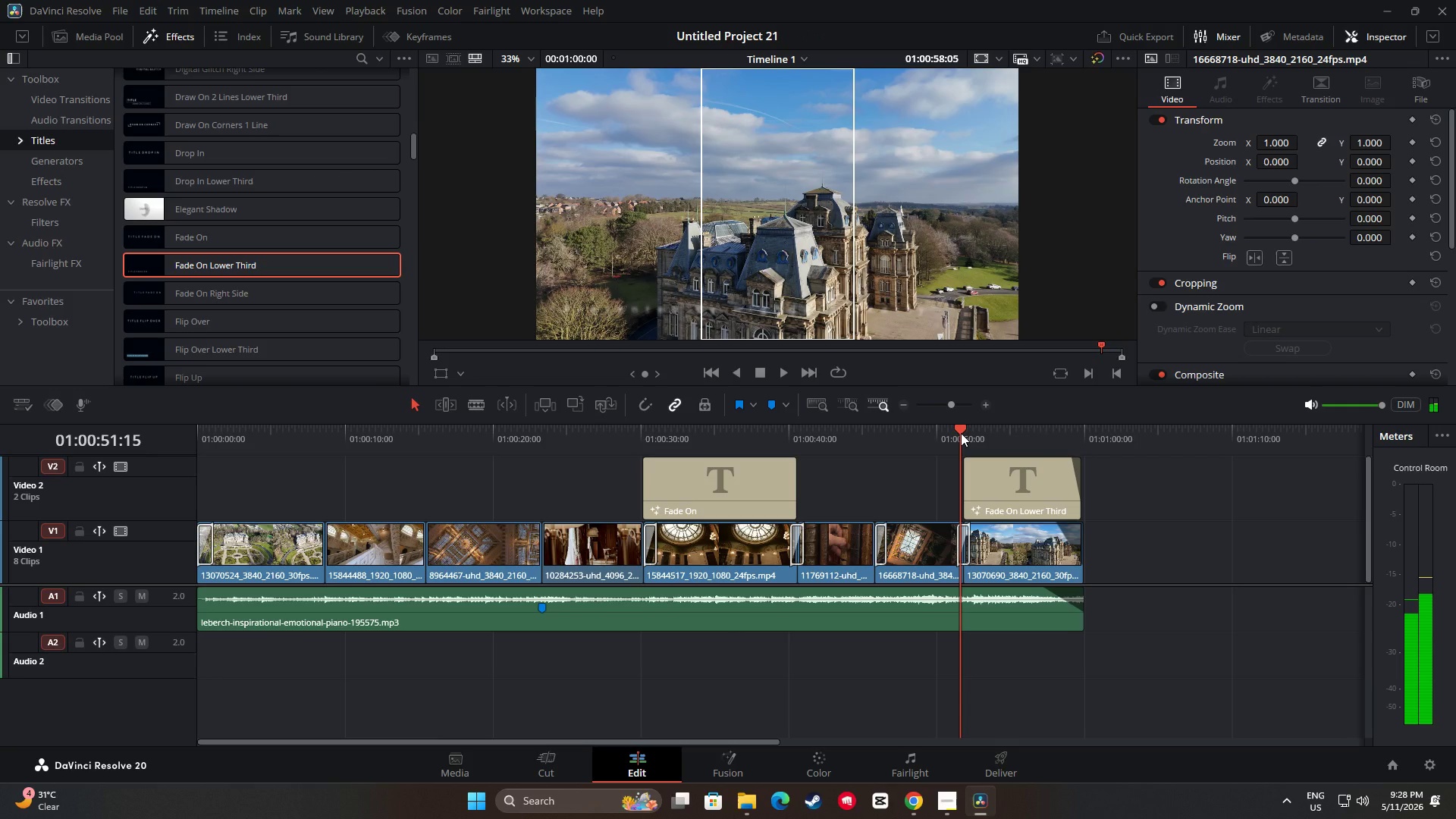 
key(Space)
 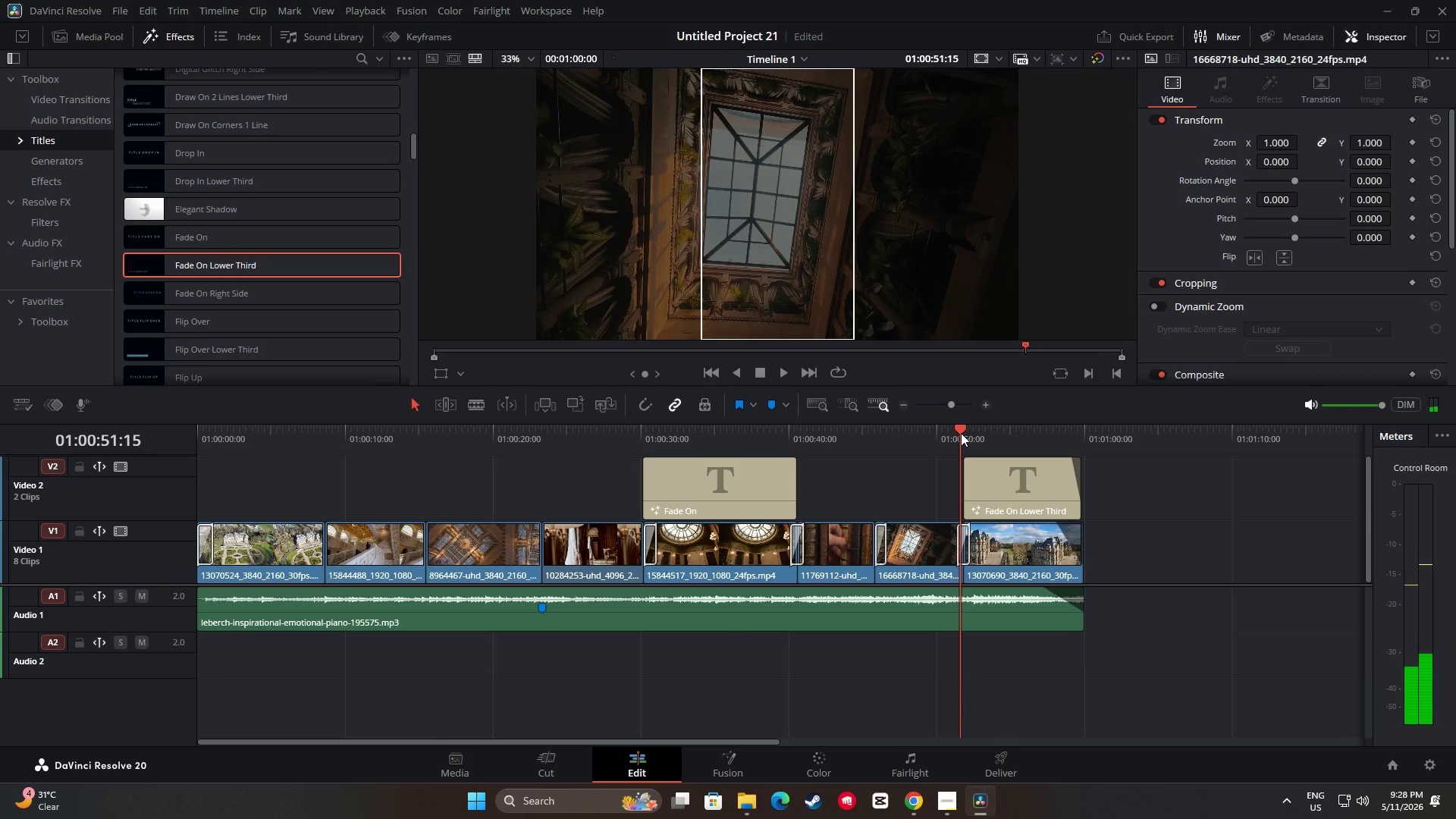 
left_click_drag(start_coordinate=[962, 431], to_coordinate=[949, 431])
 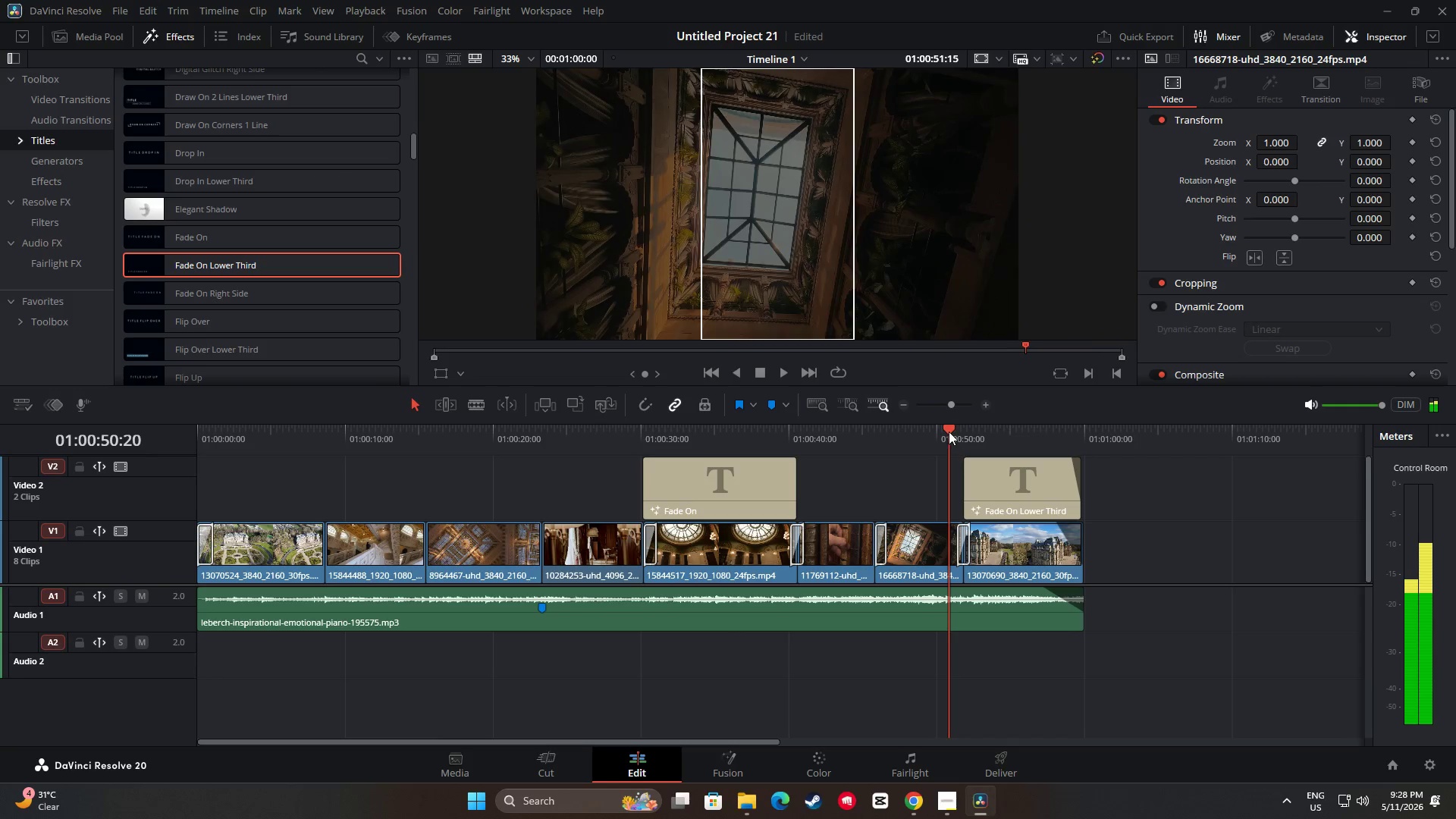 
key(Space)
 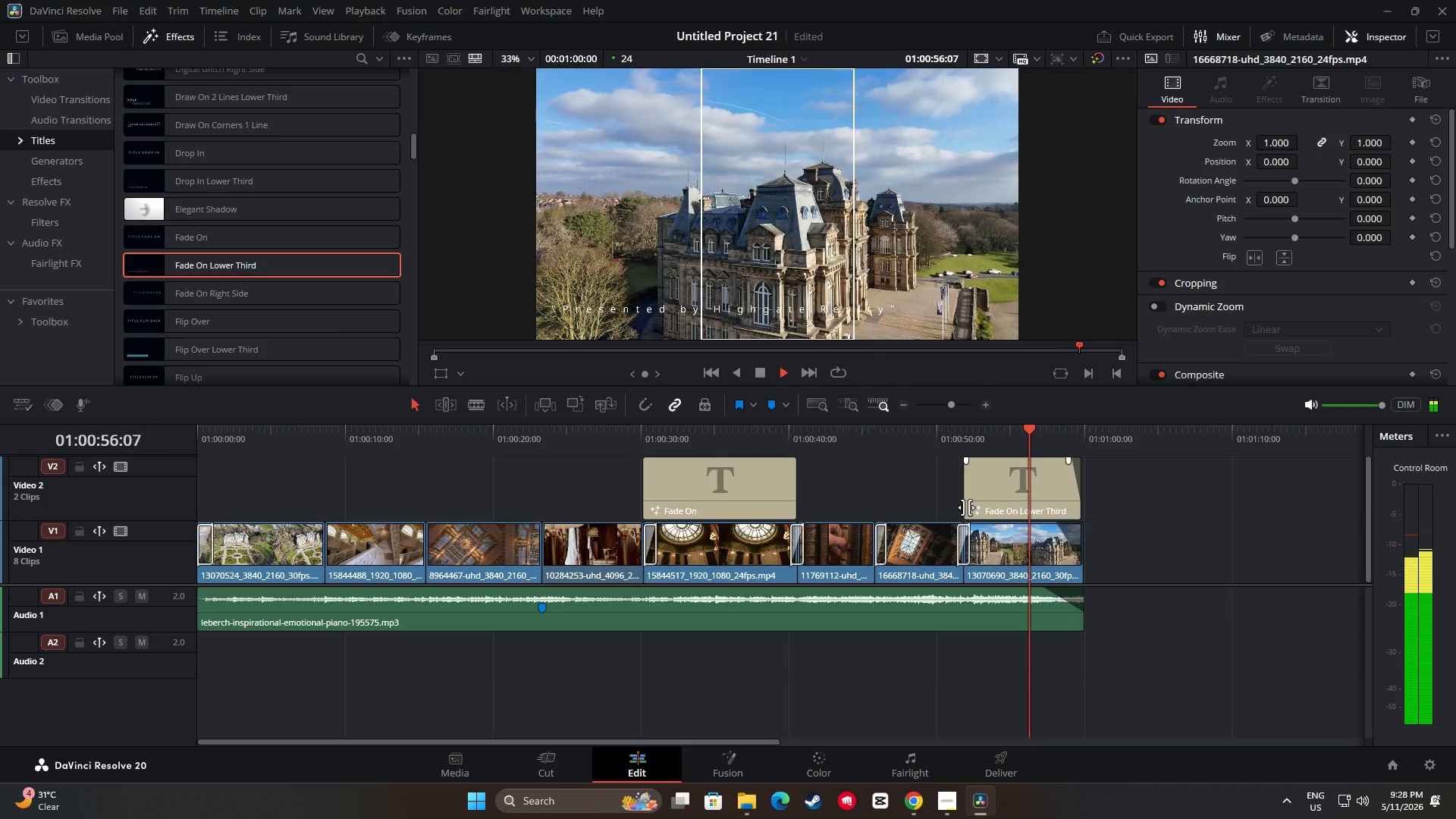 
wait(7.38)
 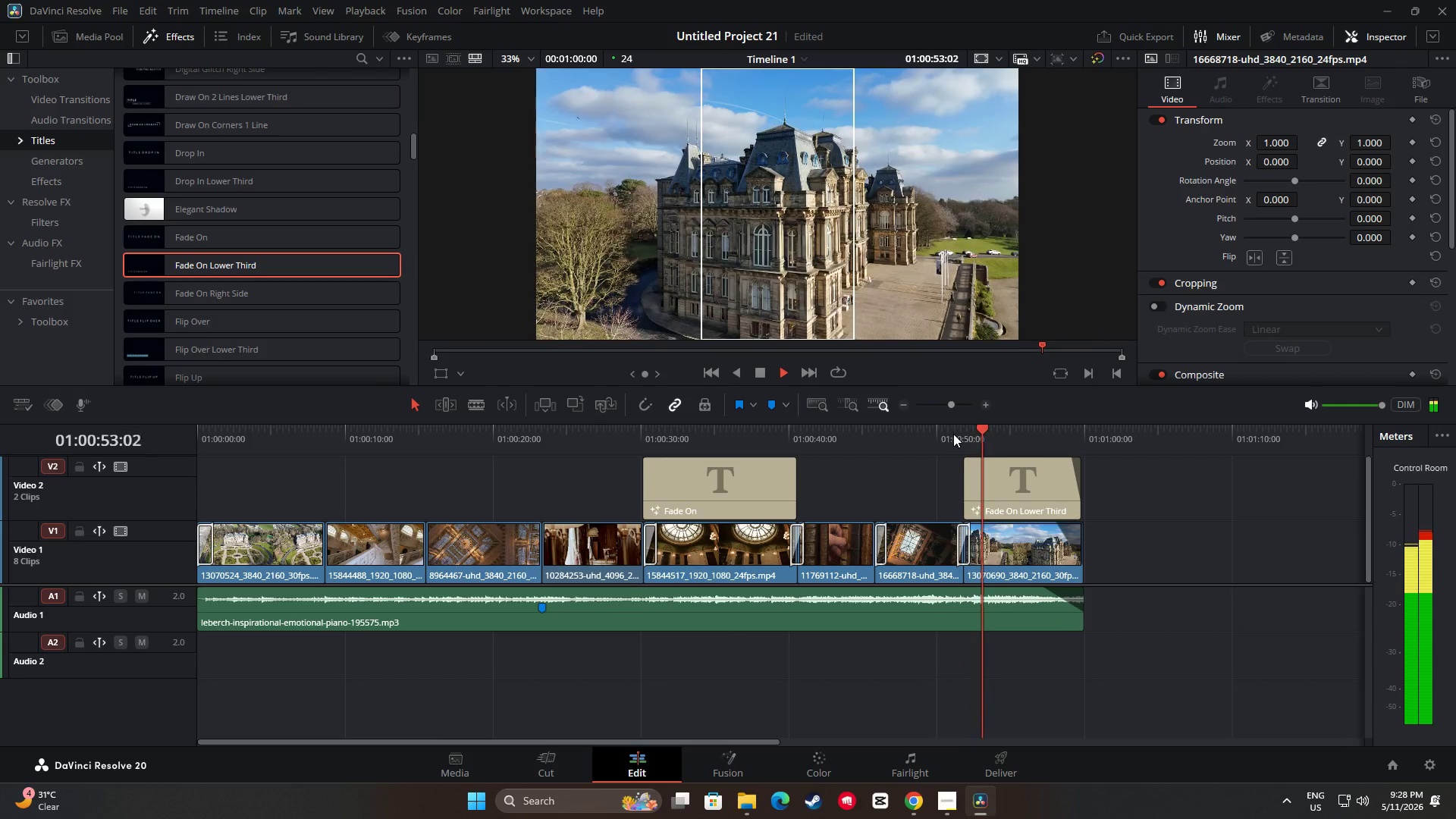 
key(Space)
 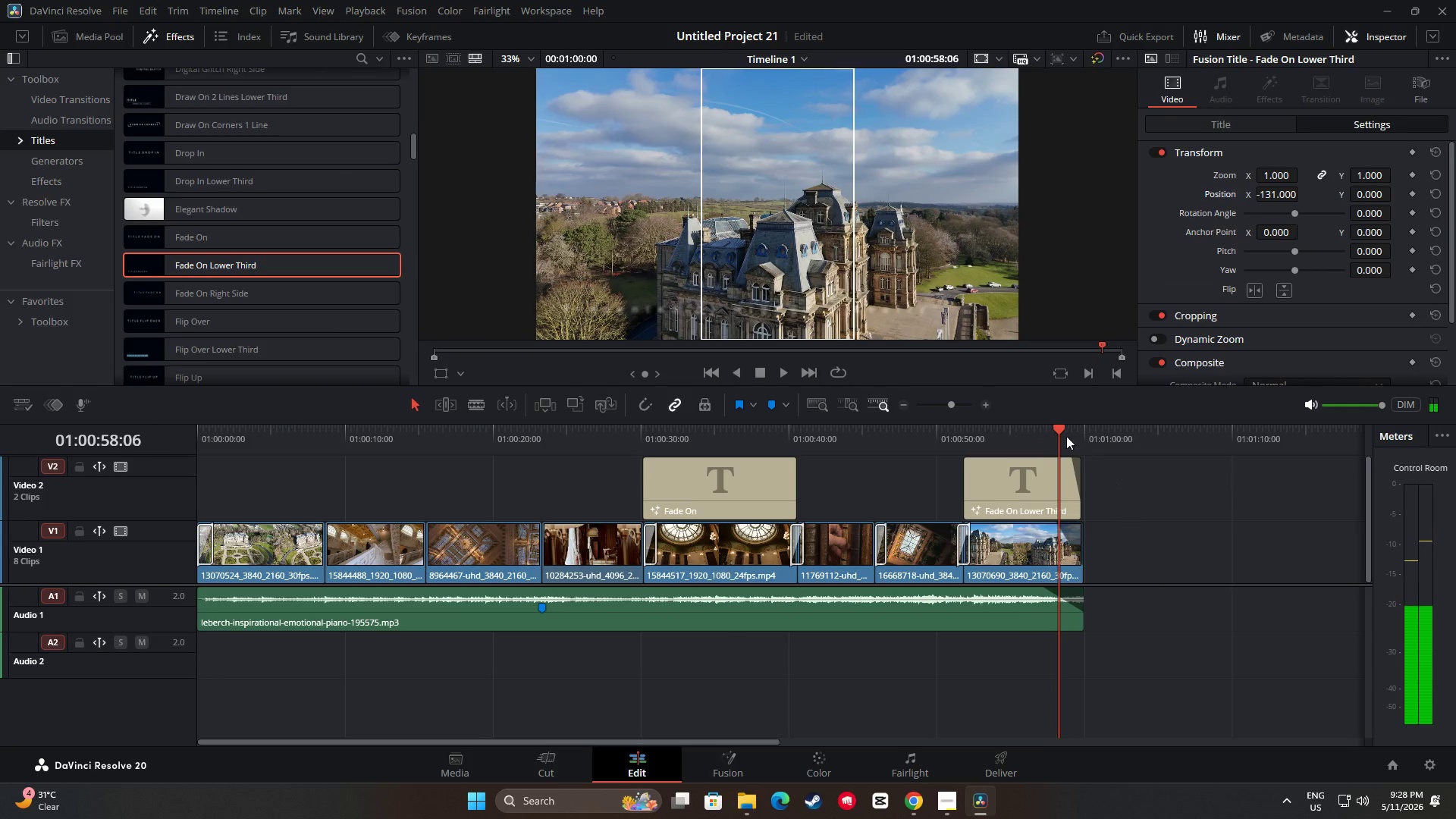 
left_click_drag(start_coordinate=[1063, 428], to_coordinate=[945, 443])
 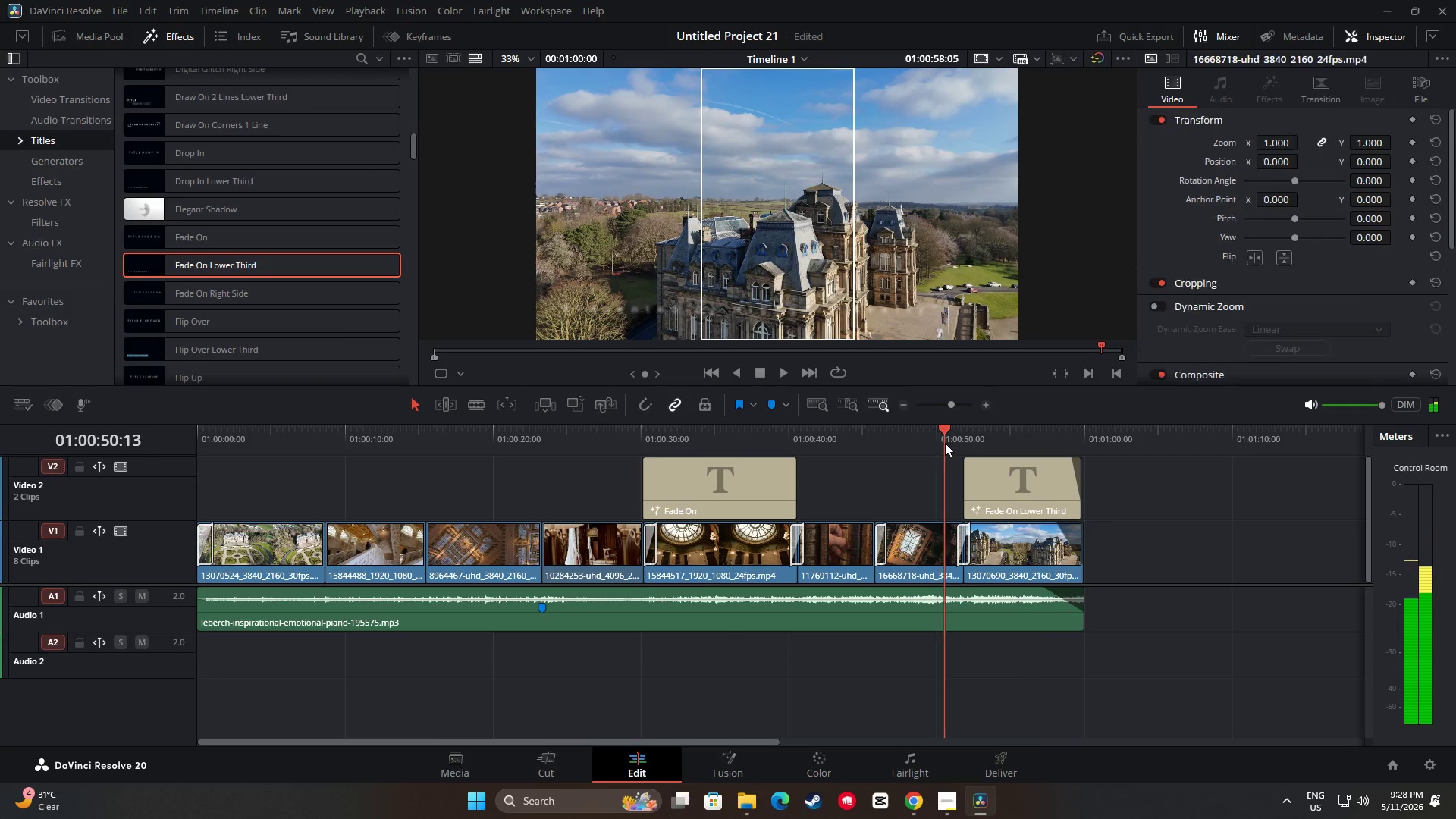 
key(Space)
 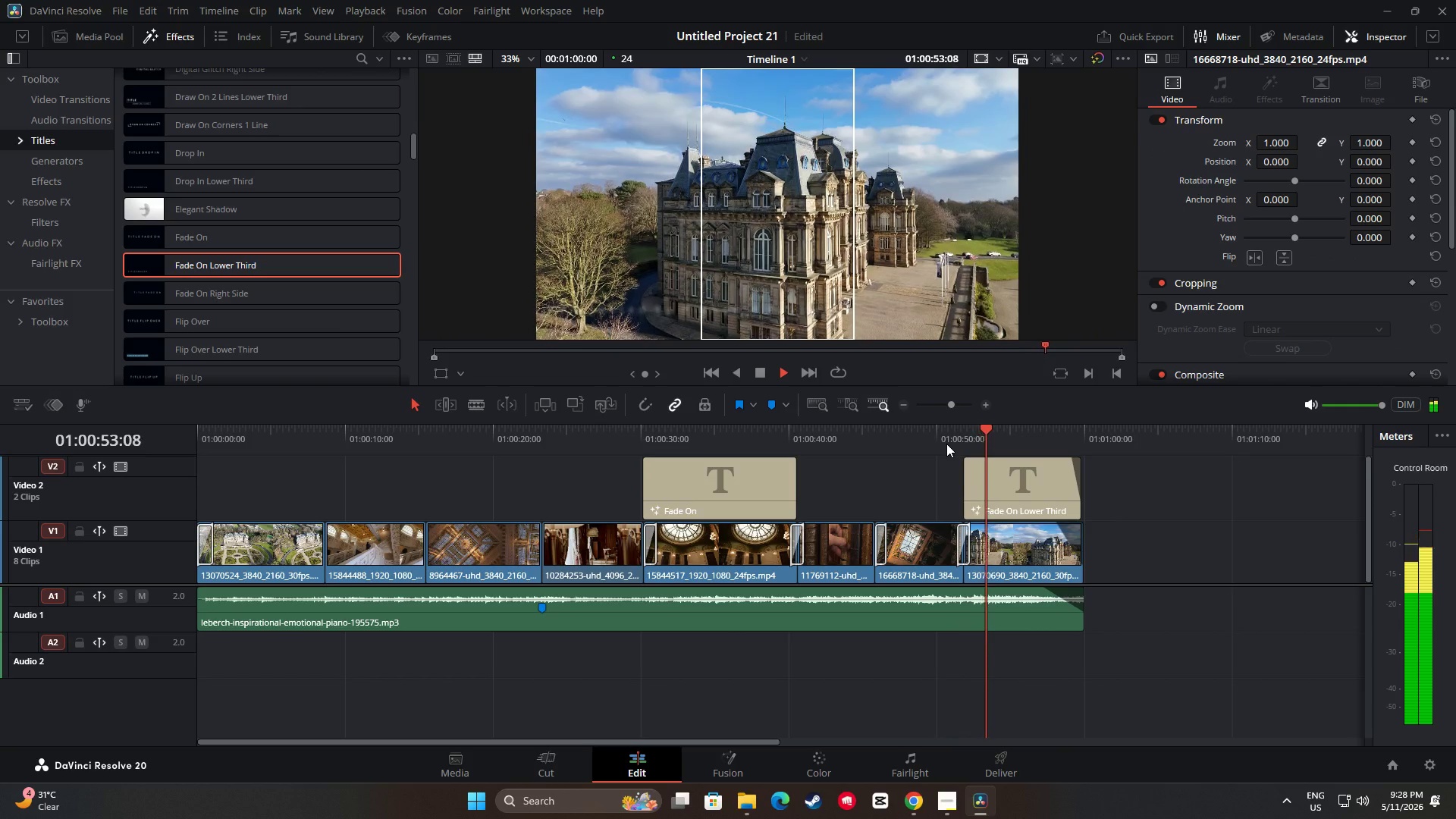 
right_click([946, 444])
 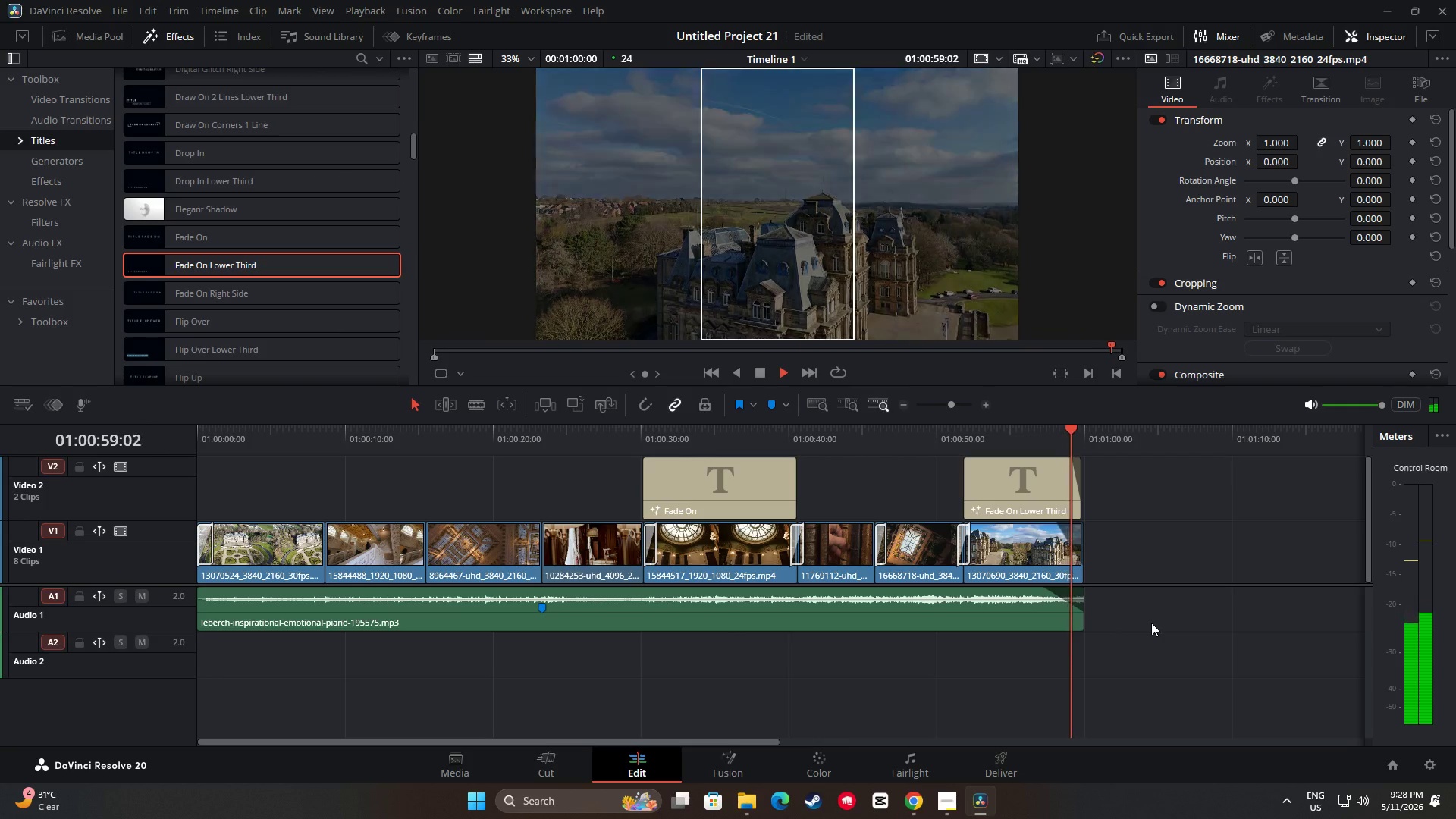 
wait(6.2)
 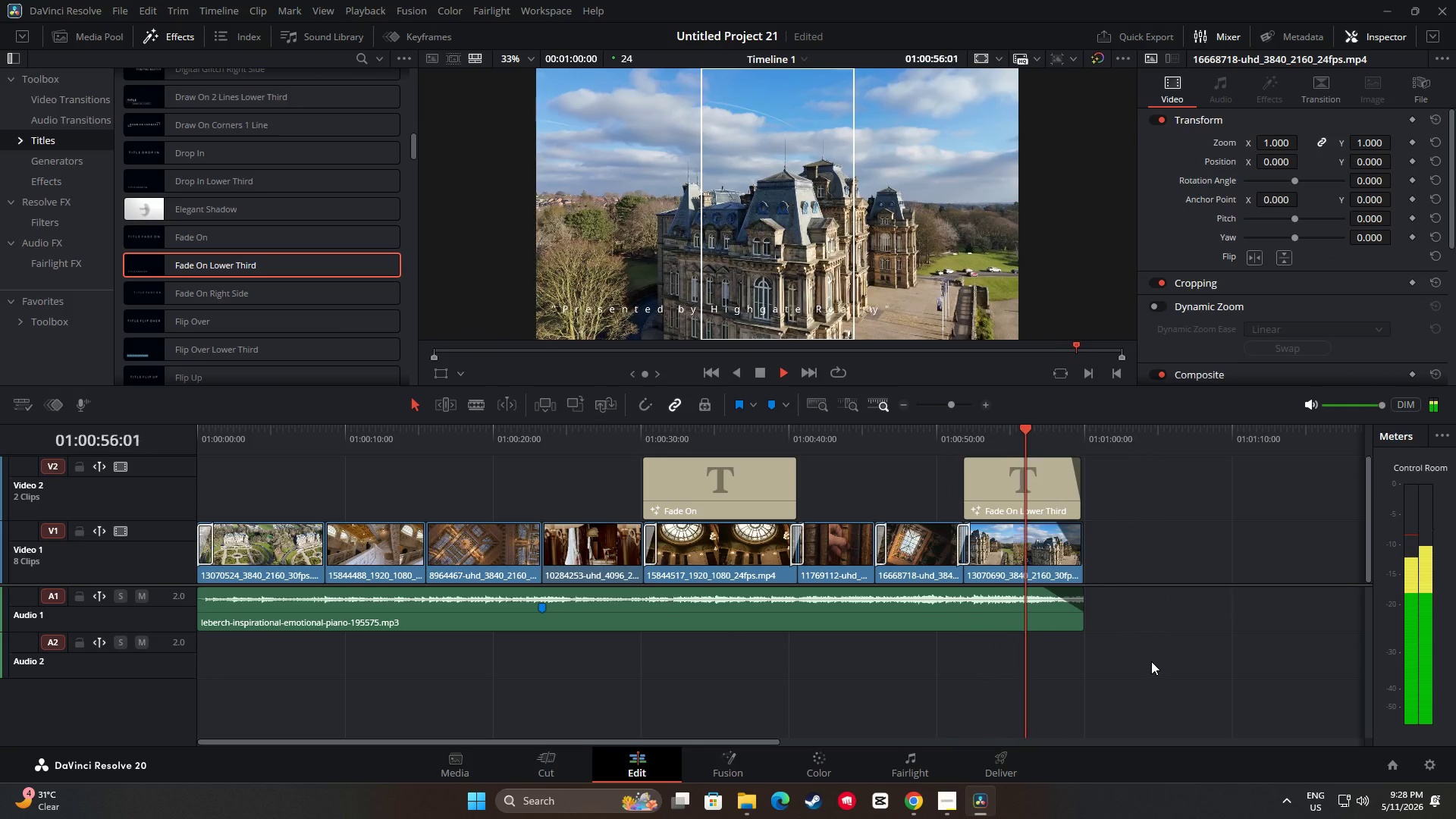 
left_click_drag(start_coordinate=[1084, 429], to_coordinate=[134, 475])
 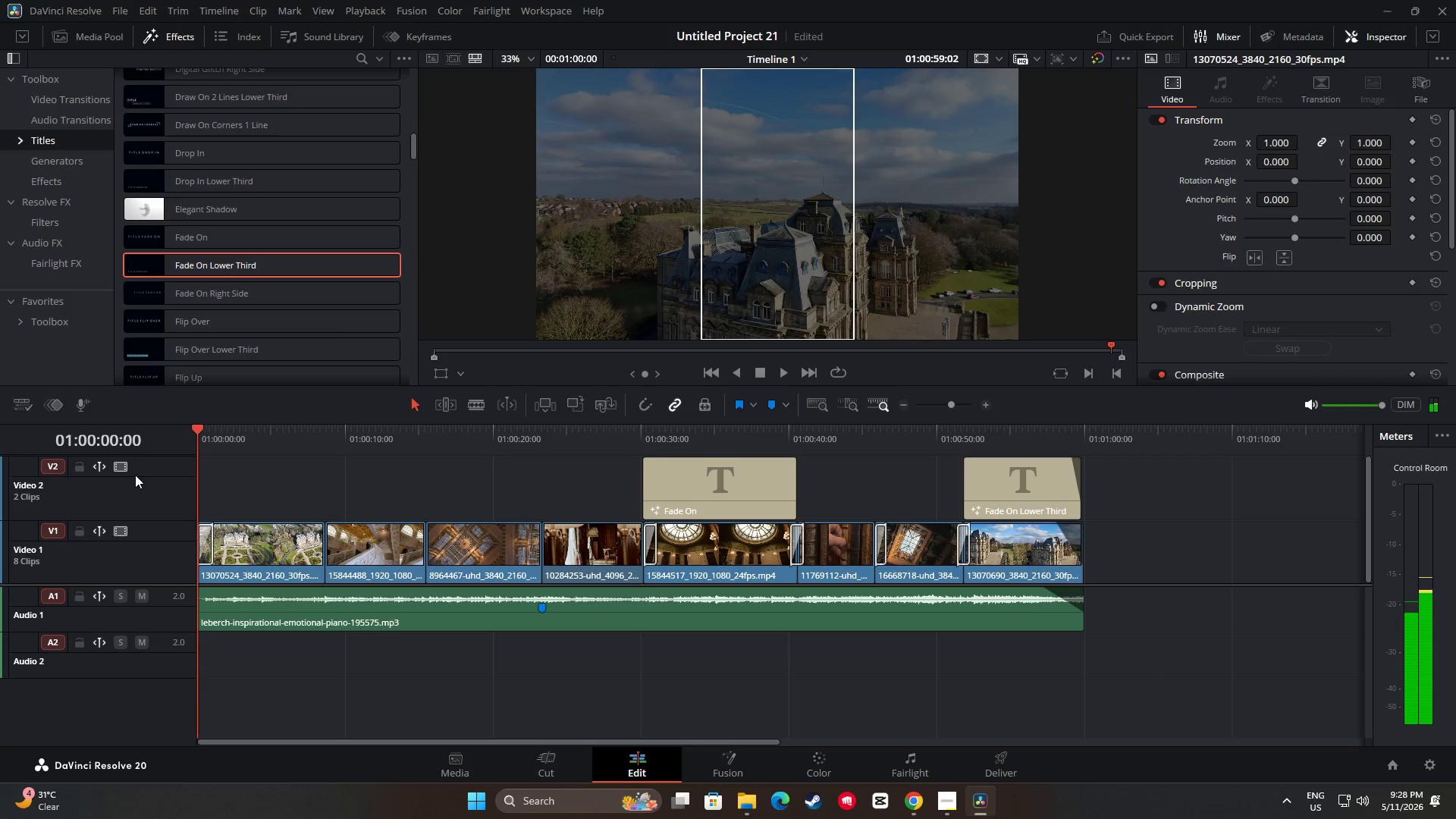 
key(Space)
 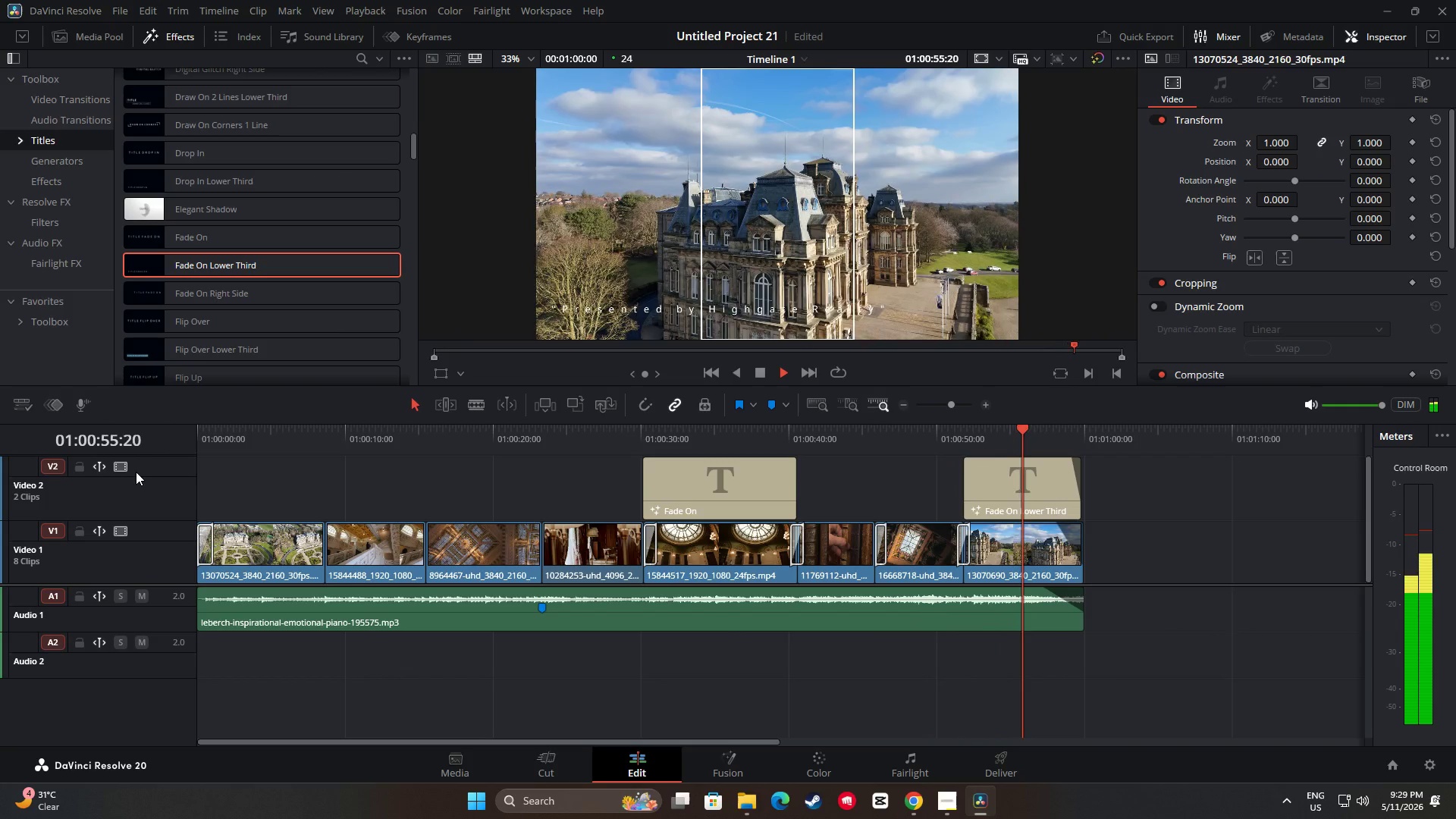 
wait(61.11)
 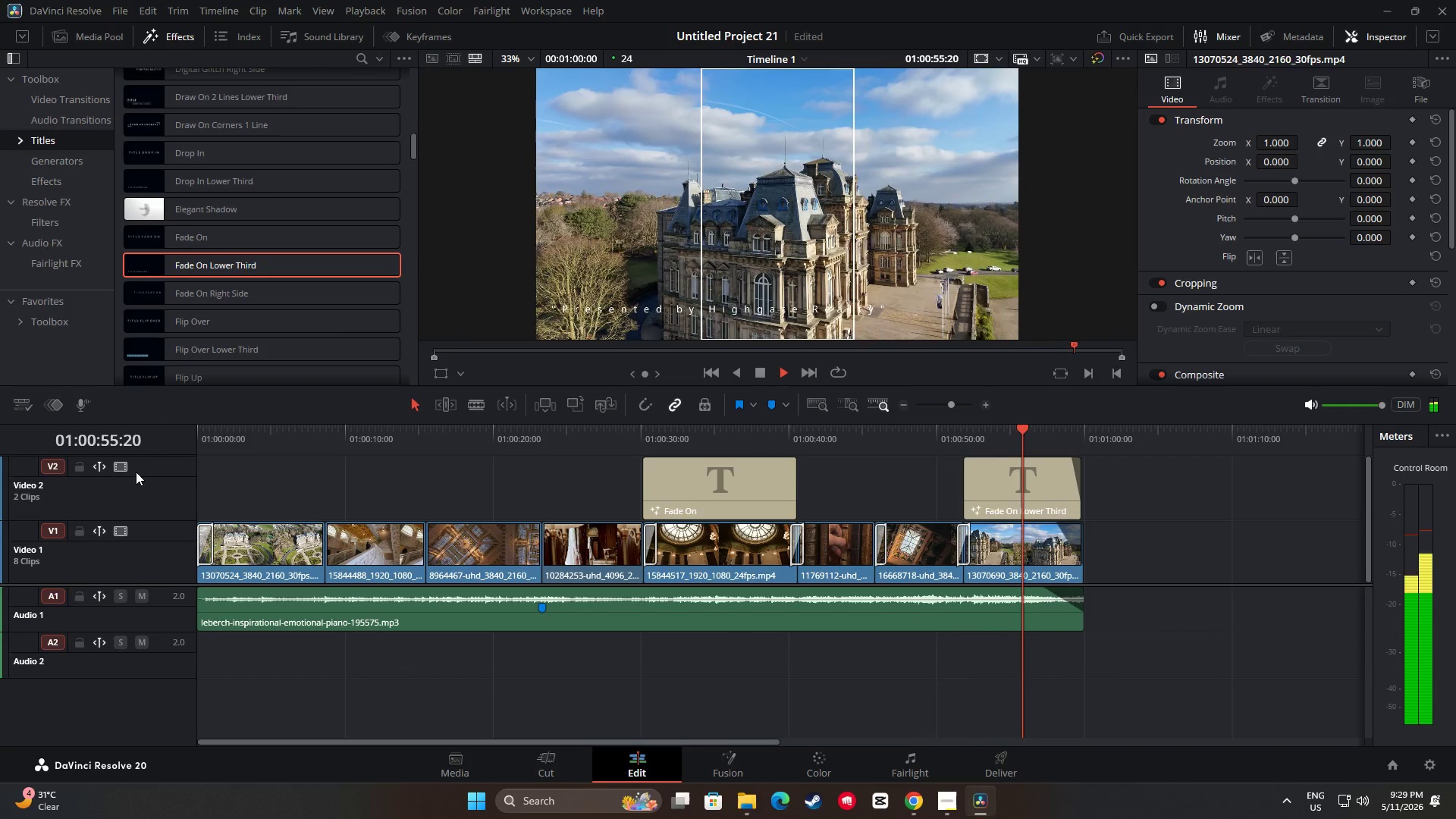 
left_click_drag(start_coordinate=[1078, 429], to_coordinate=[946, 441])
 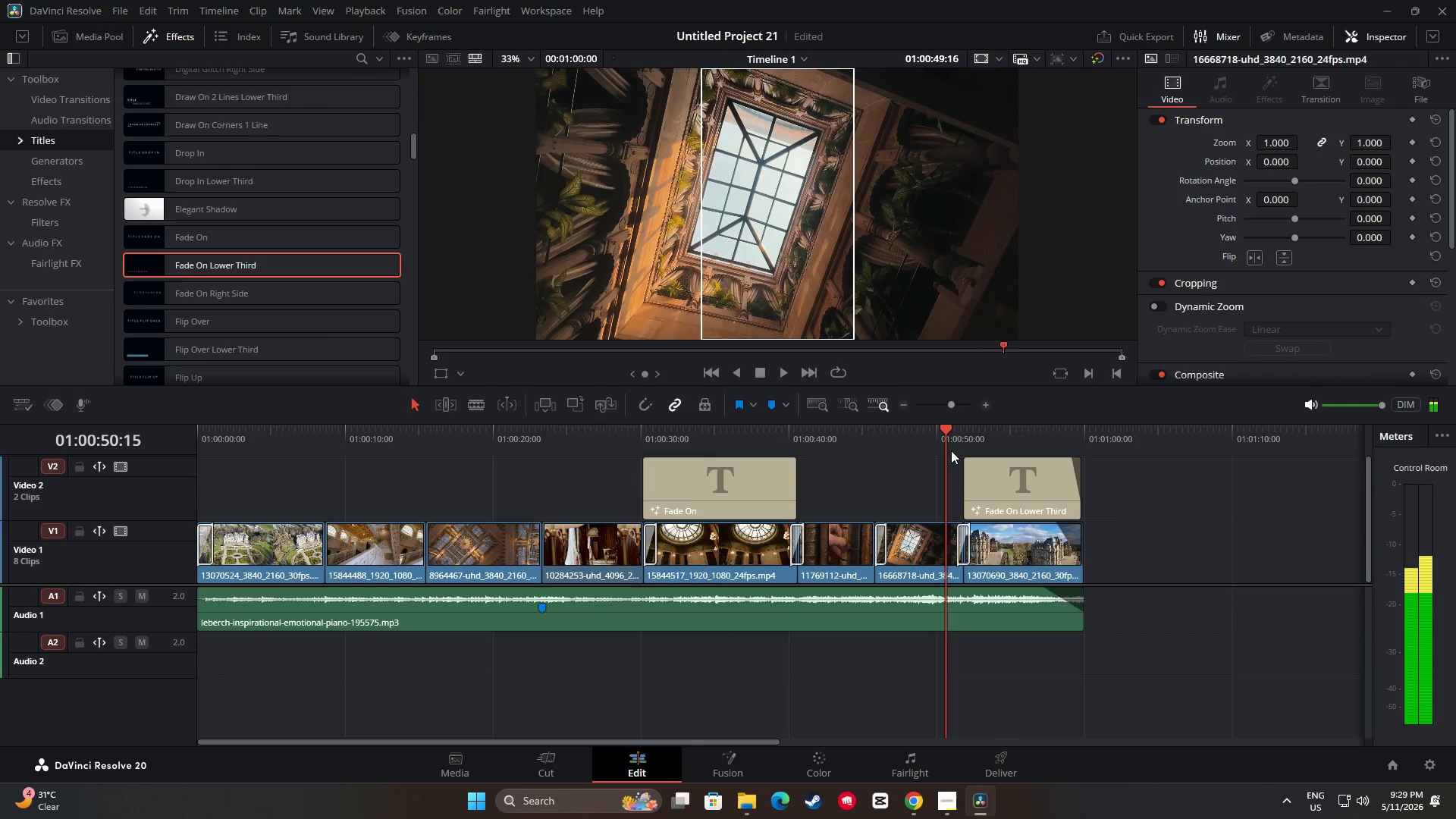 
key(Space)
 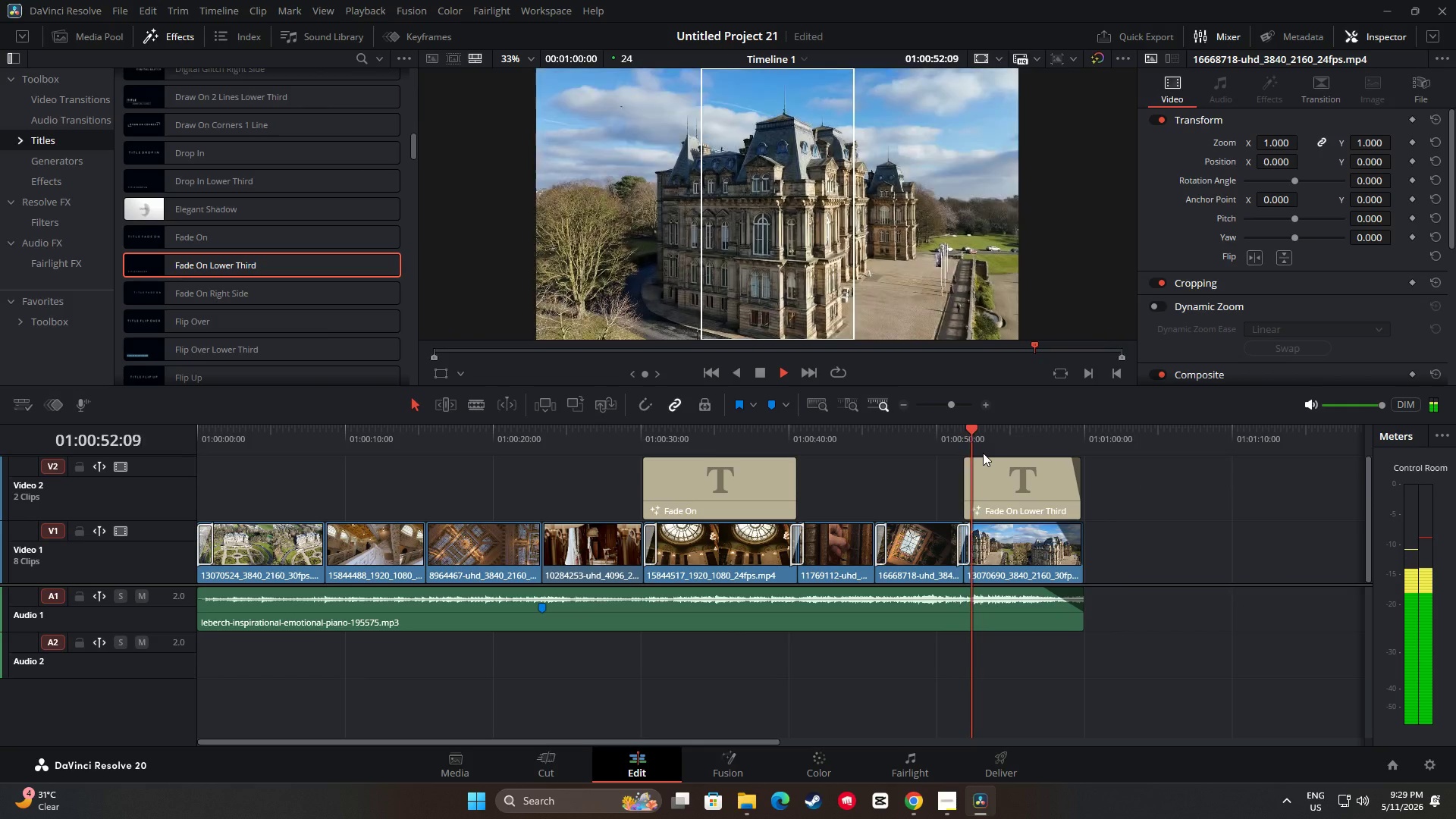 
key(Space)
 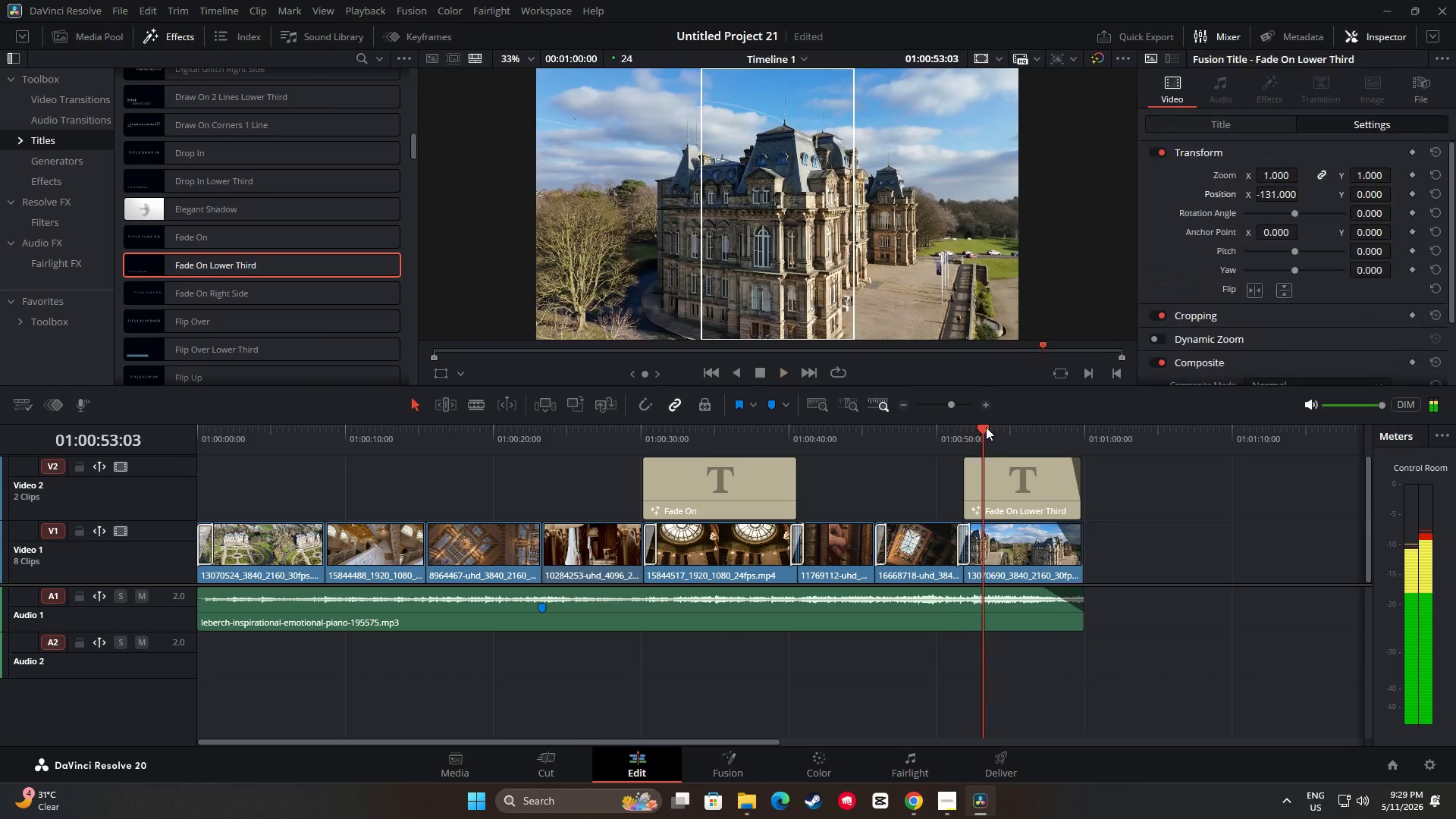 
left_click_drag(start_coordinate=[984, 426], to_coordinate=[626, 445])
 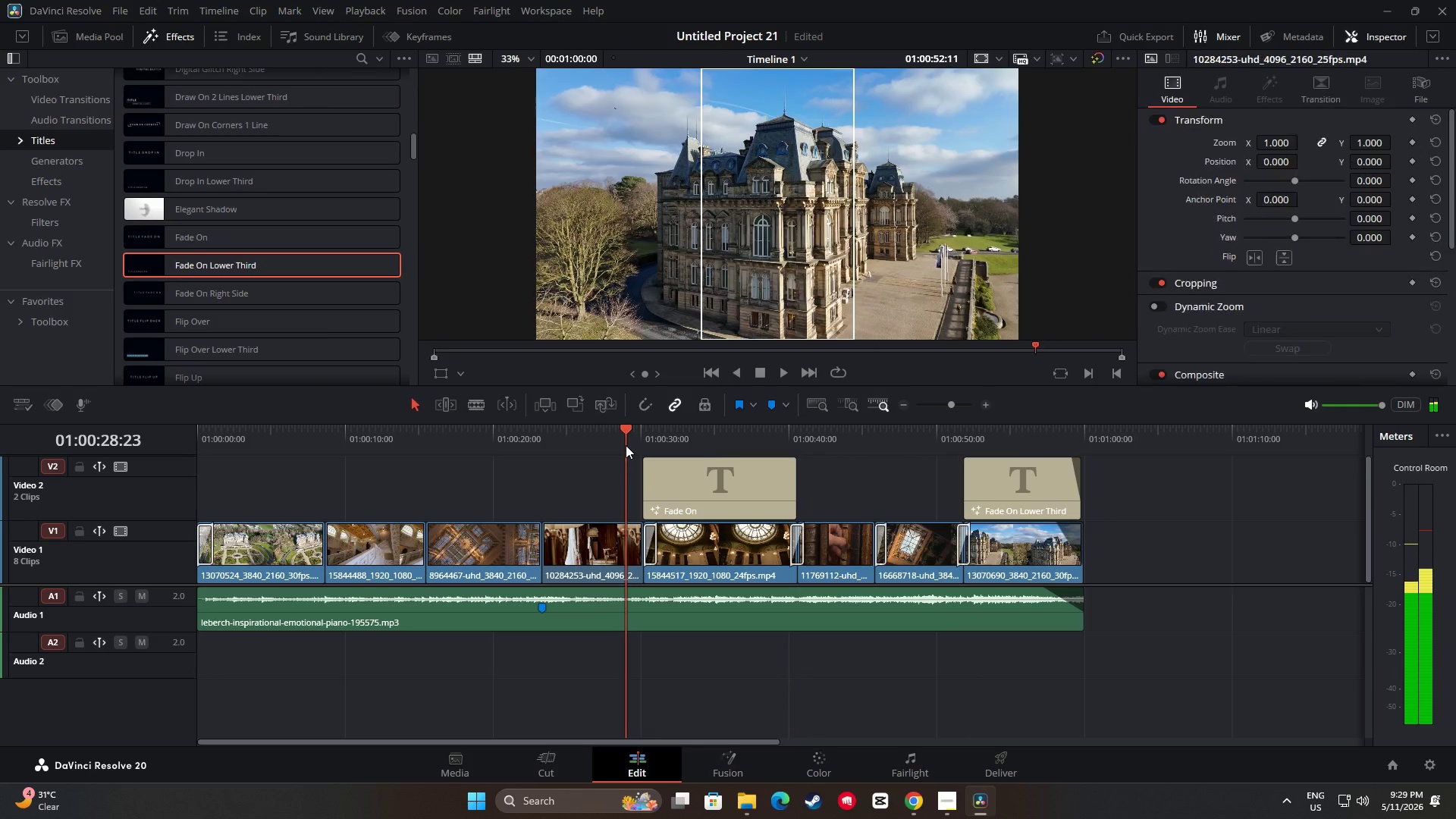 
key(Space)
 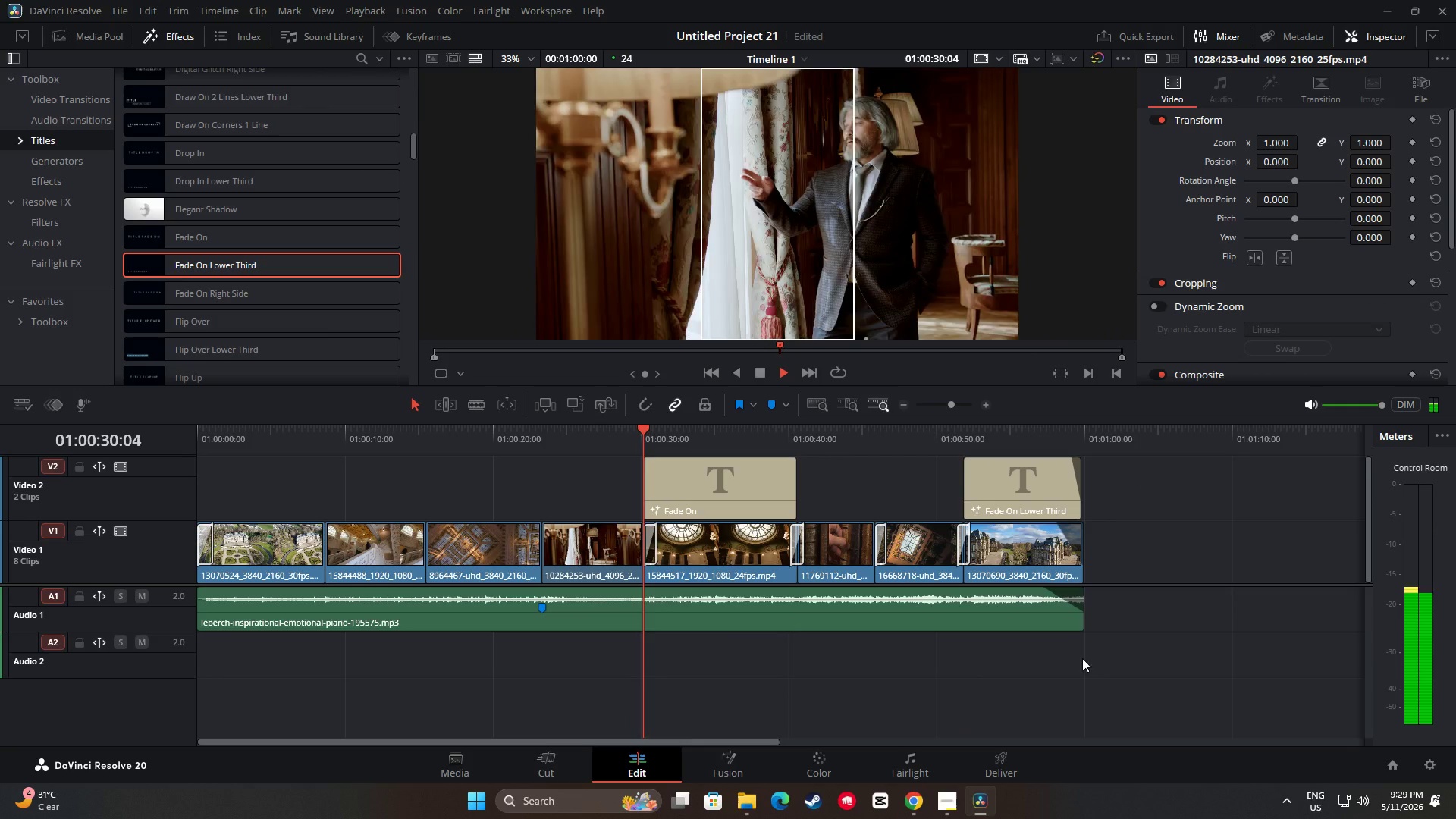 
key(Space)
 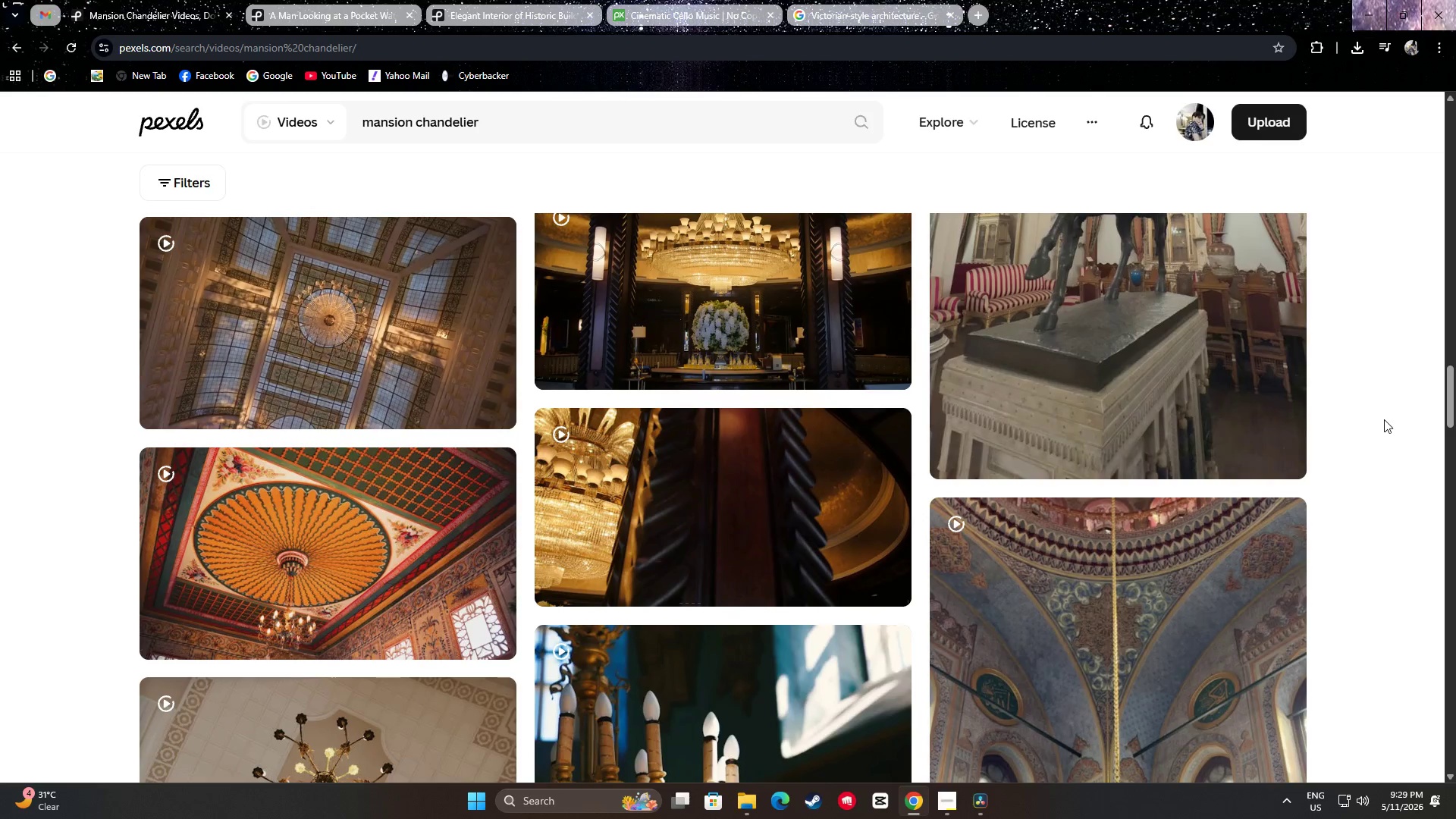 
scroll: coordinate [1362, 420], scroll_direction: down, amount: 15.0
 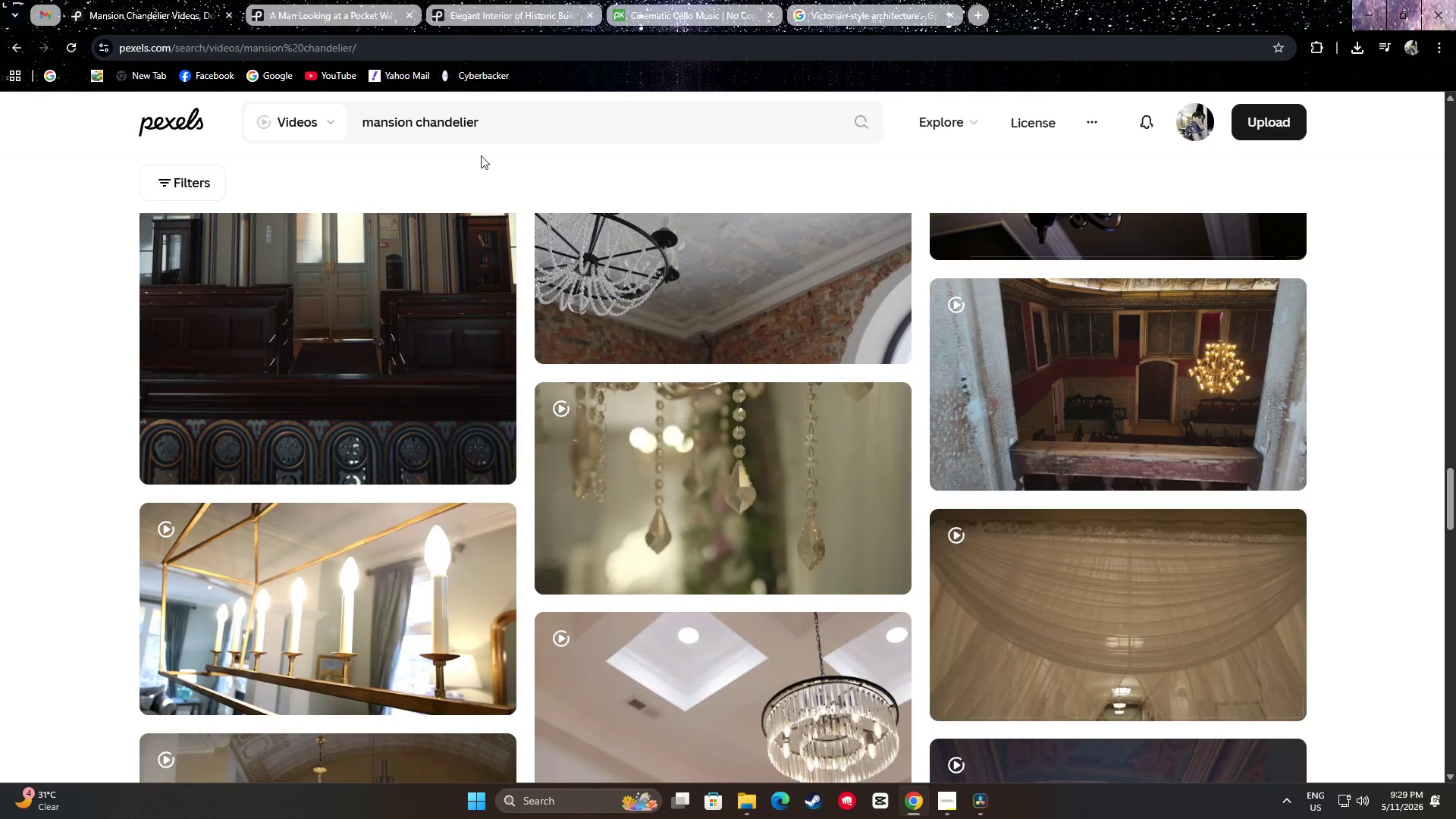 
left_click_drag(start_coordinate=[507, 130], to_coordinate=[417, 129])
 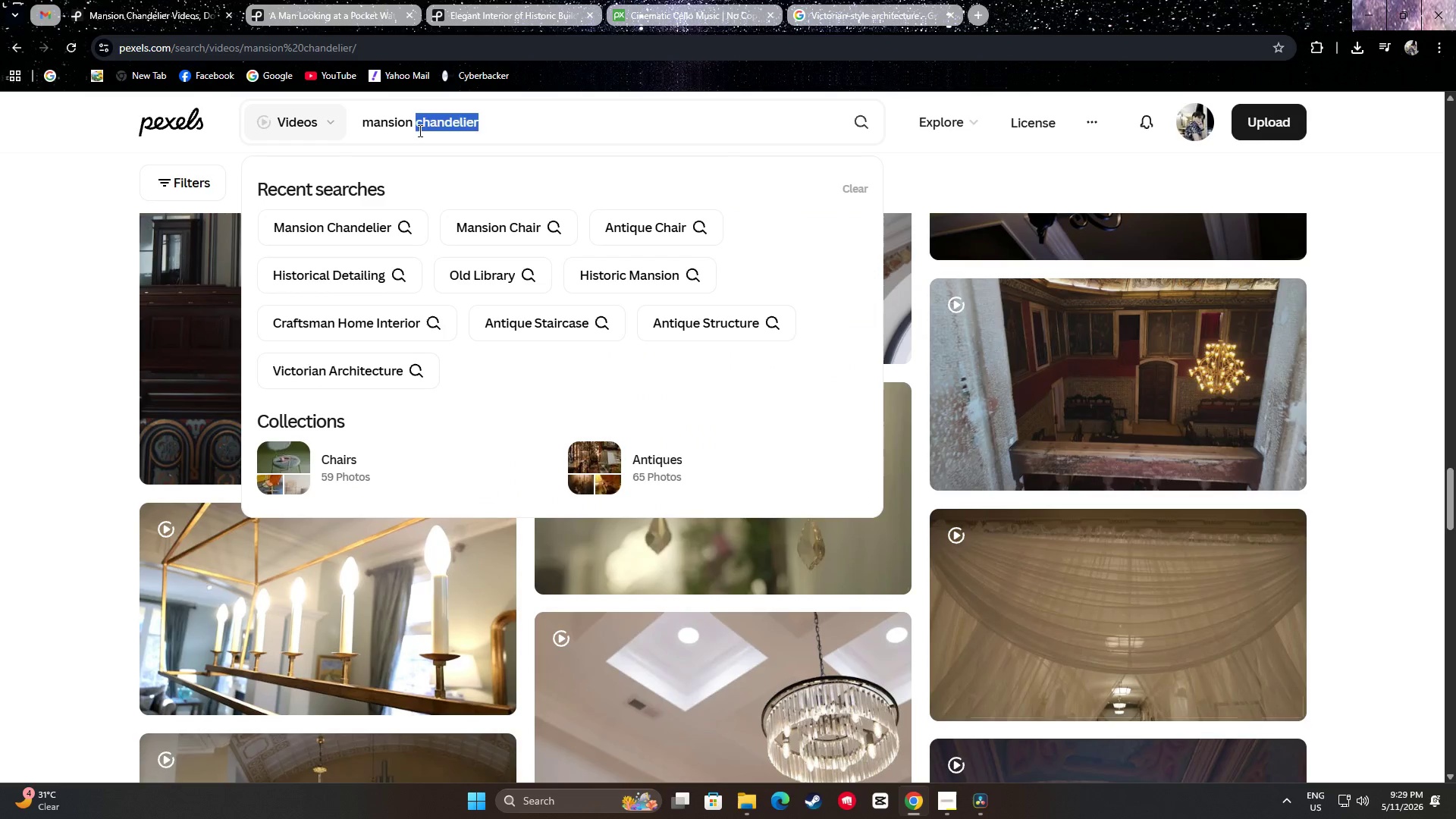 
type(interior)
 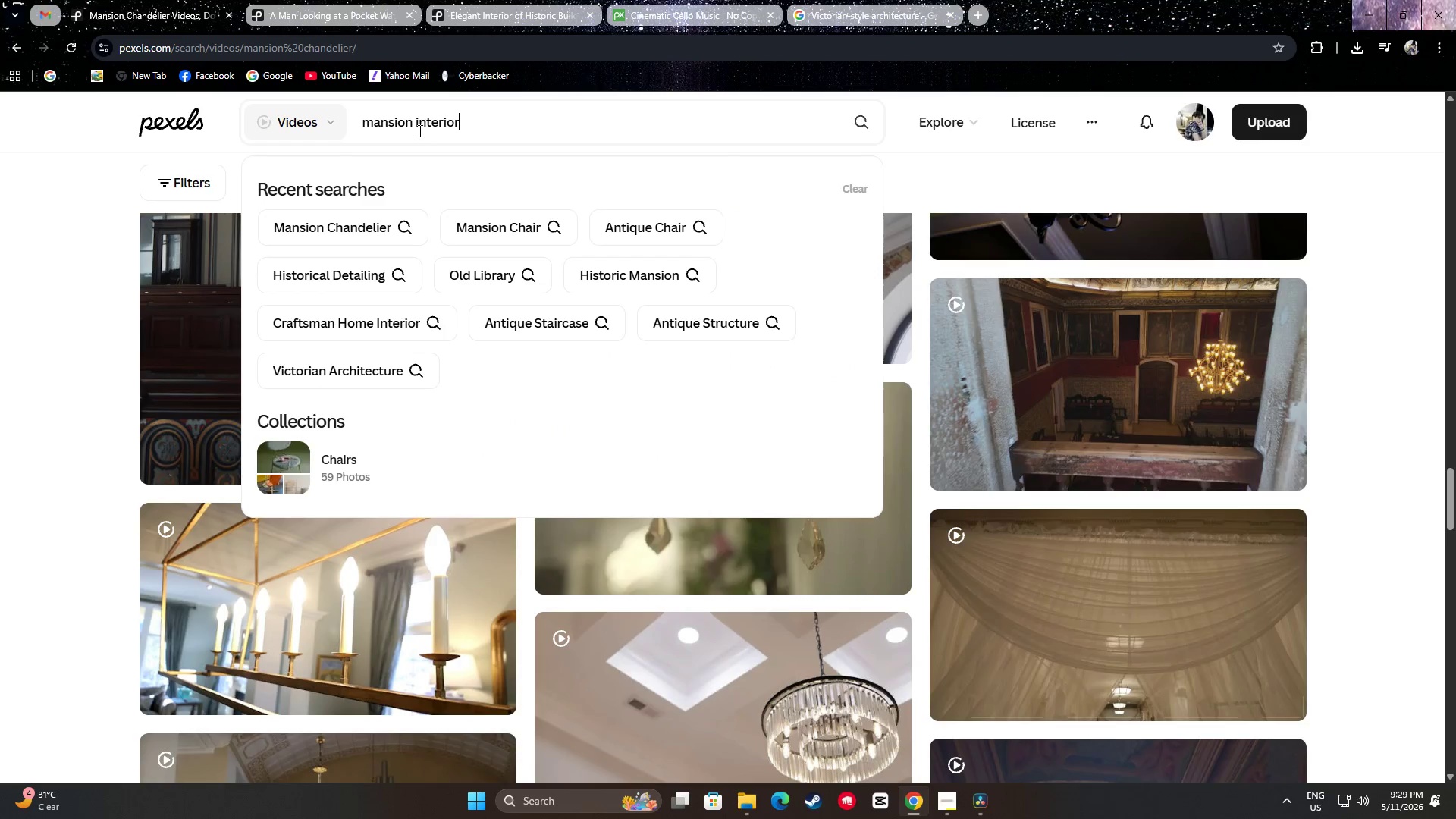 
key(Enter)
 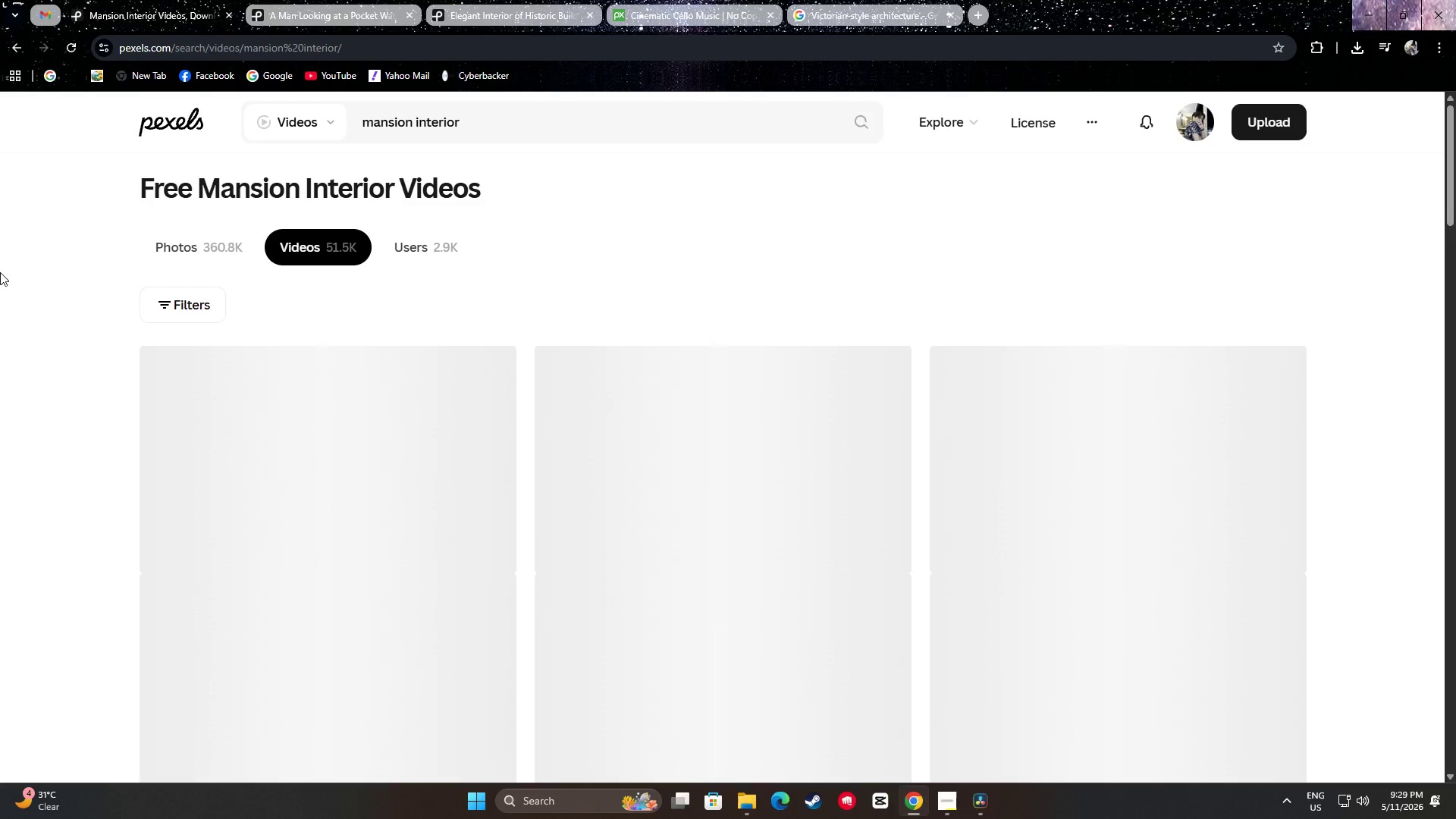 
scroll: coordinate [0, 259], scroll_direction: down, amount: 24.0
 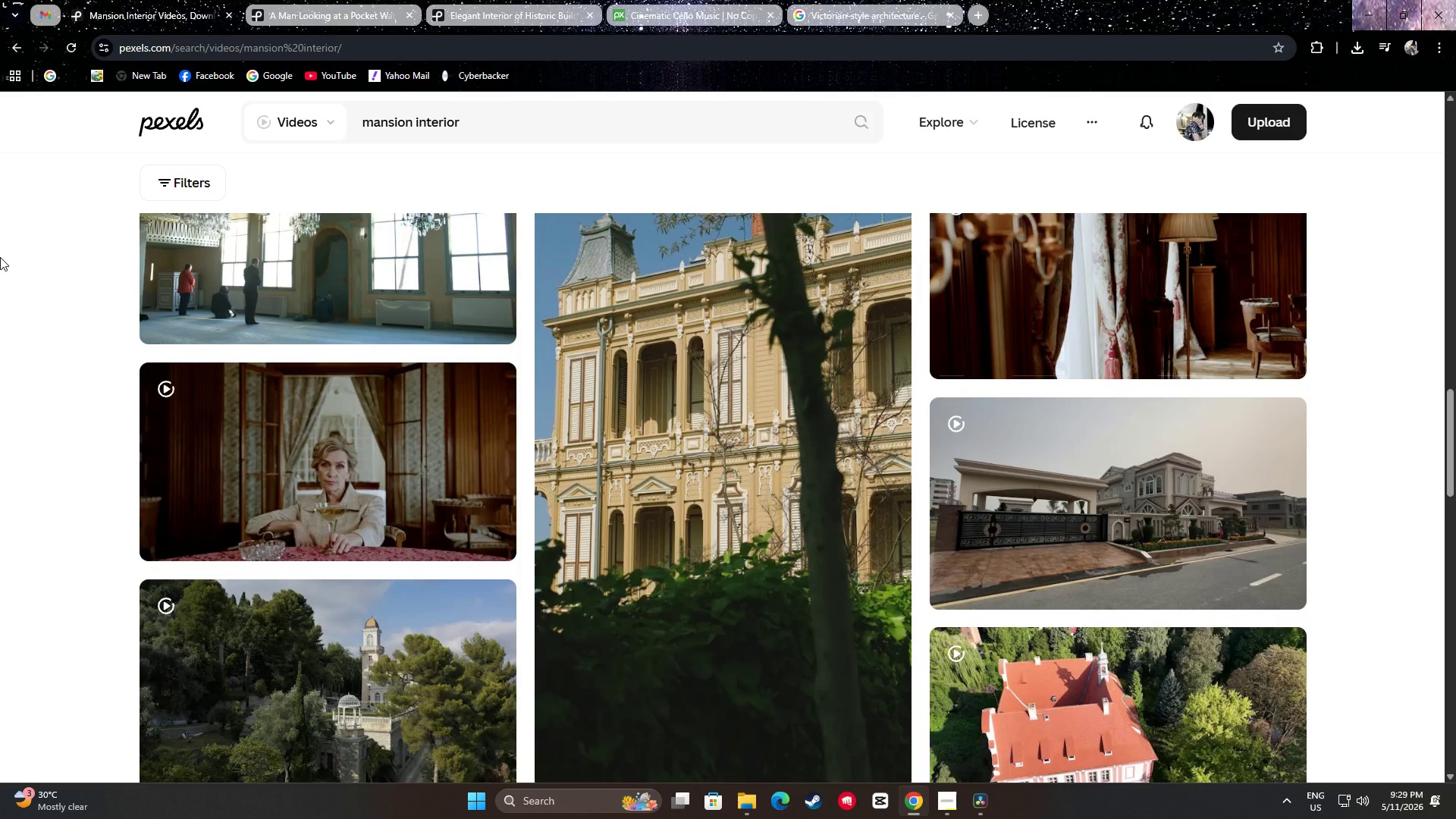 
scroll: coordinate [51, 292], scroll_direction: down, amount: 23.0
 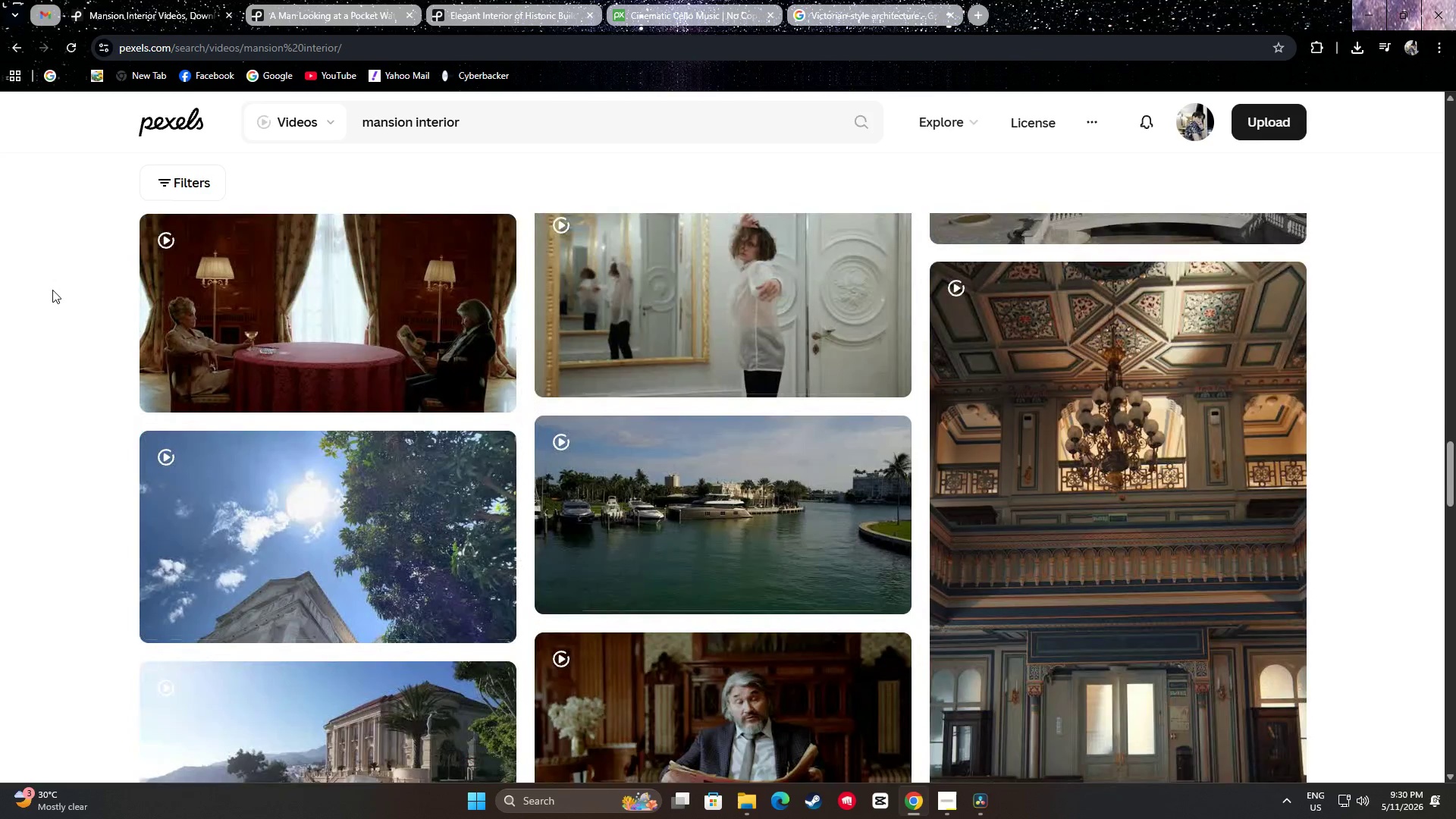 
scroll: coordinate [55, 289], scroll_direction: down, amount: 3.0
 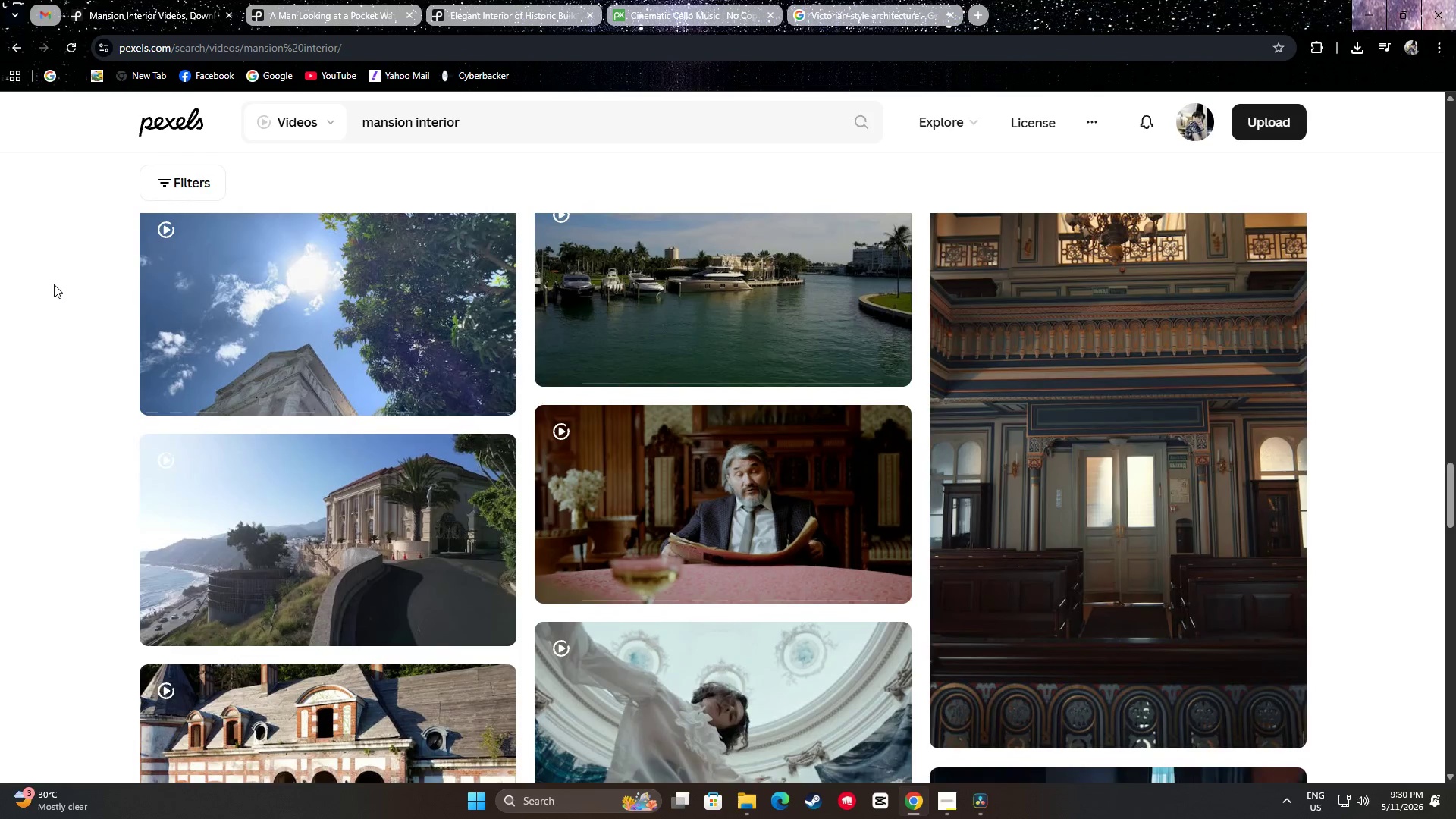 
scroll: coordinate [55, 278], scroll_direction: up, amount: 2.0
 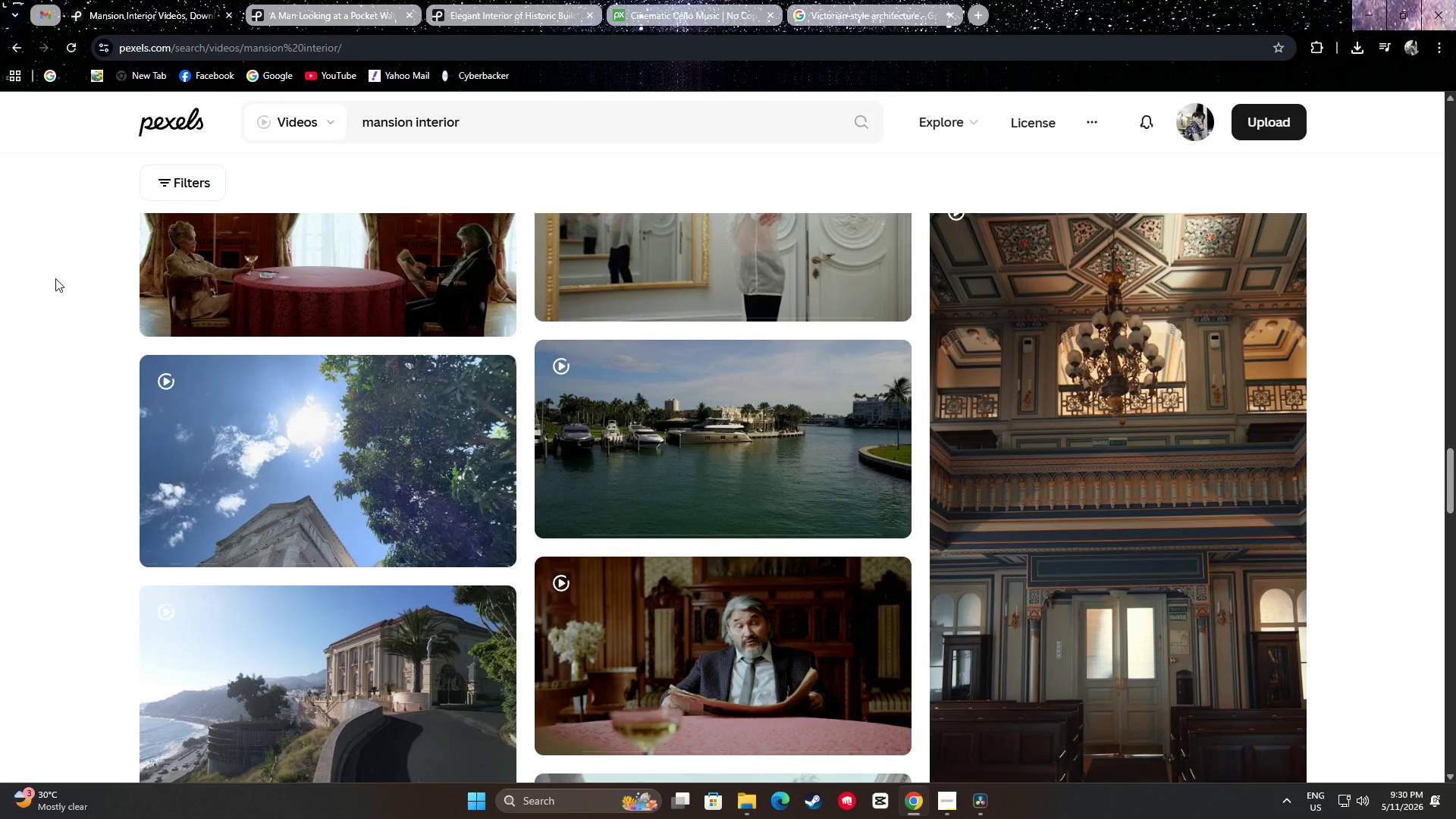 
scroll: coordinate [55, 278], scroll_direction: none, amount: 0.0
 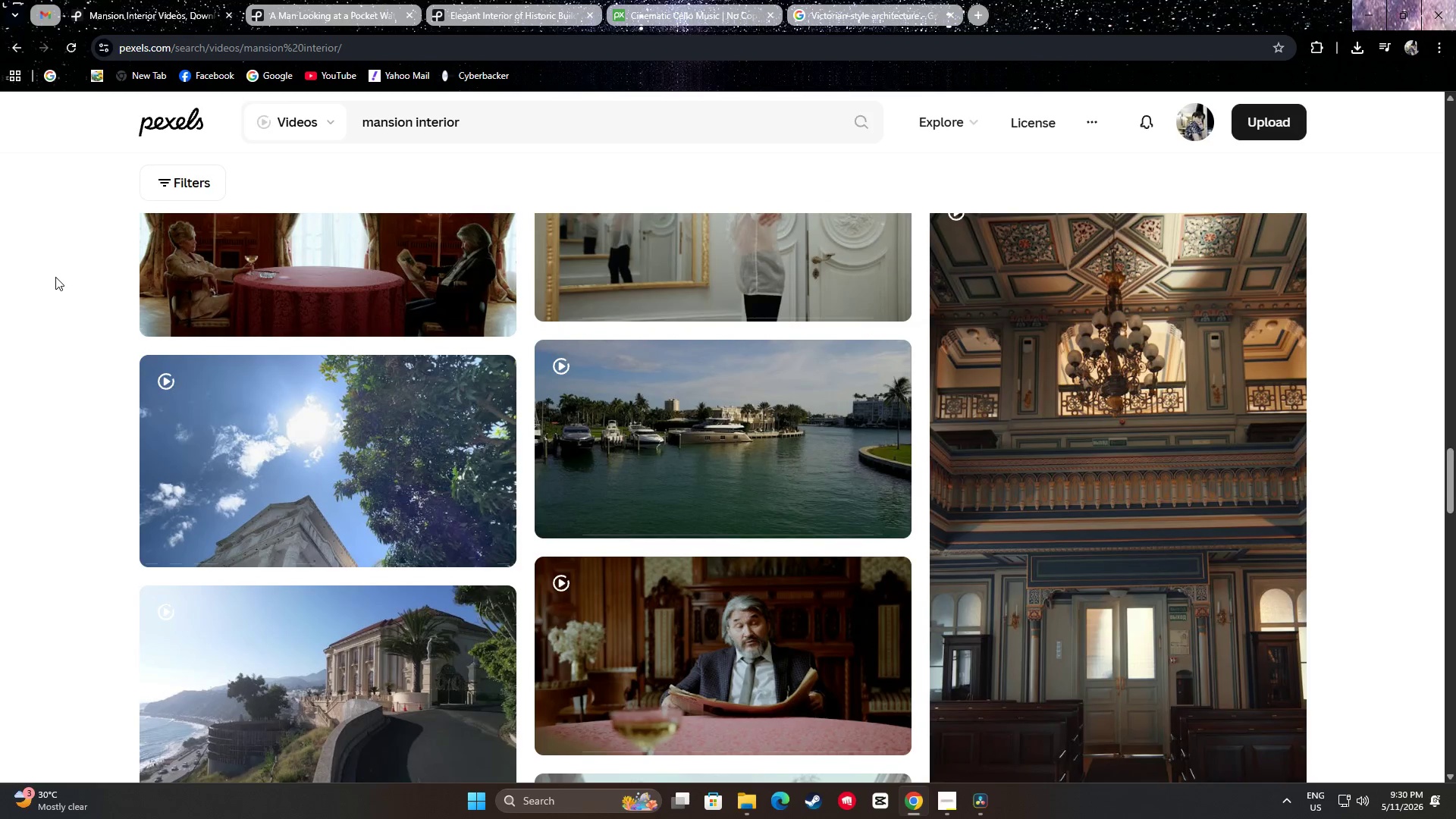 
scroll: coordinate [55, 278], scroll_direction: down, amount: 8.0
 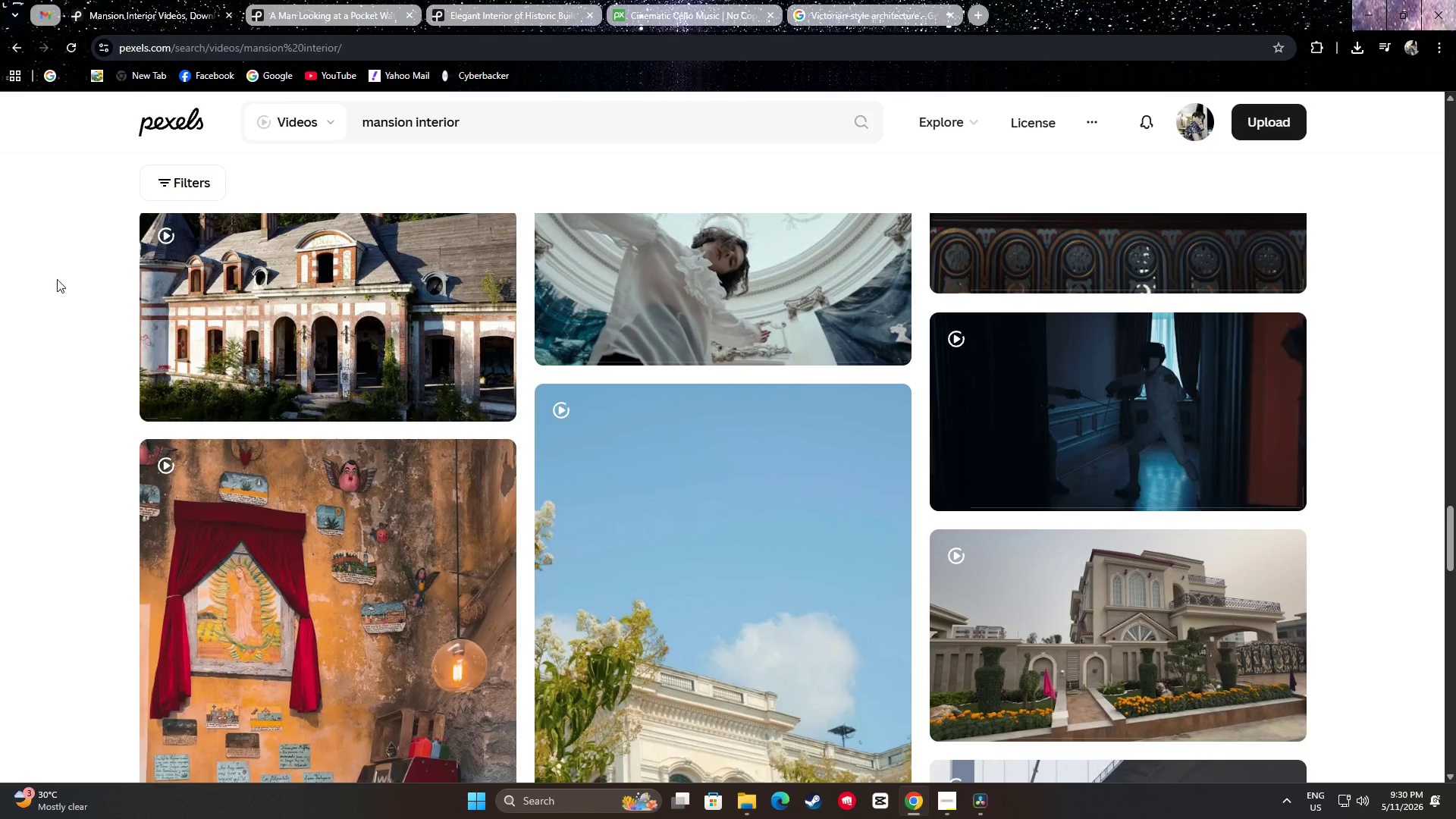 
scroll: coordinate [57, 278], scroll_direction: up, amount: 2.0
 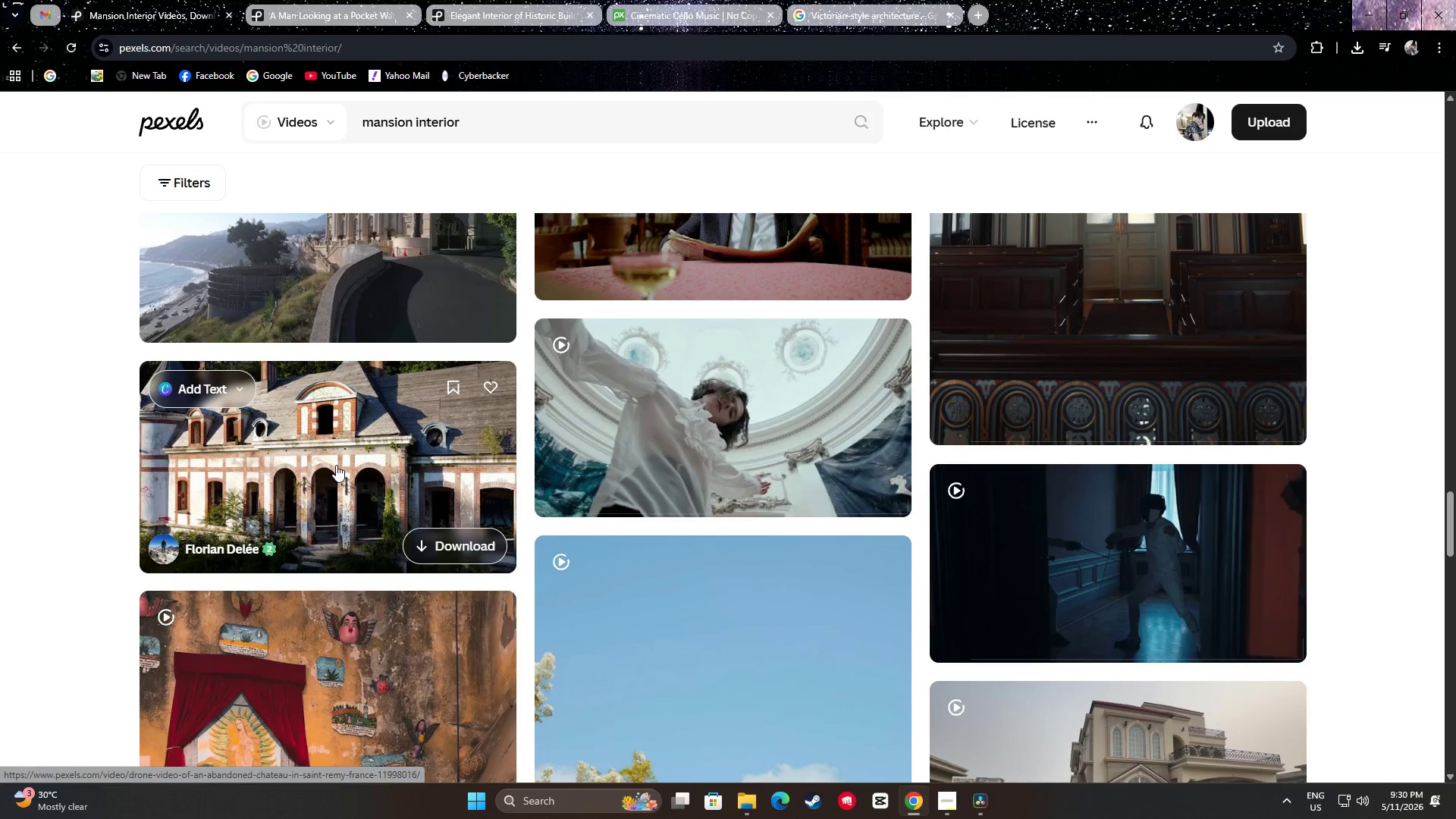 
scroll: coordinate [46, 346], scroll_direction: down, amount: 24.0
 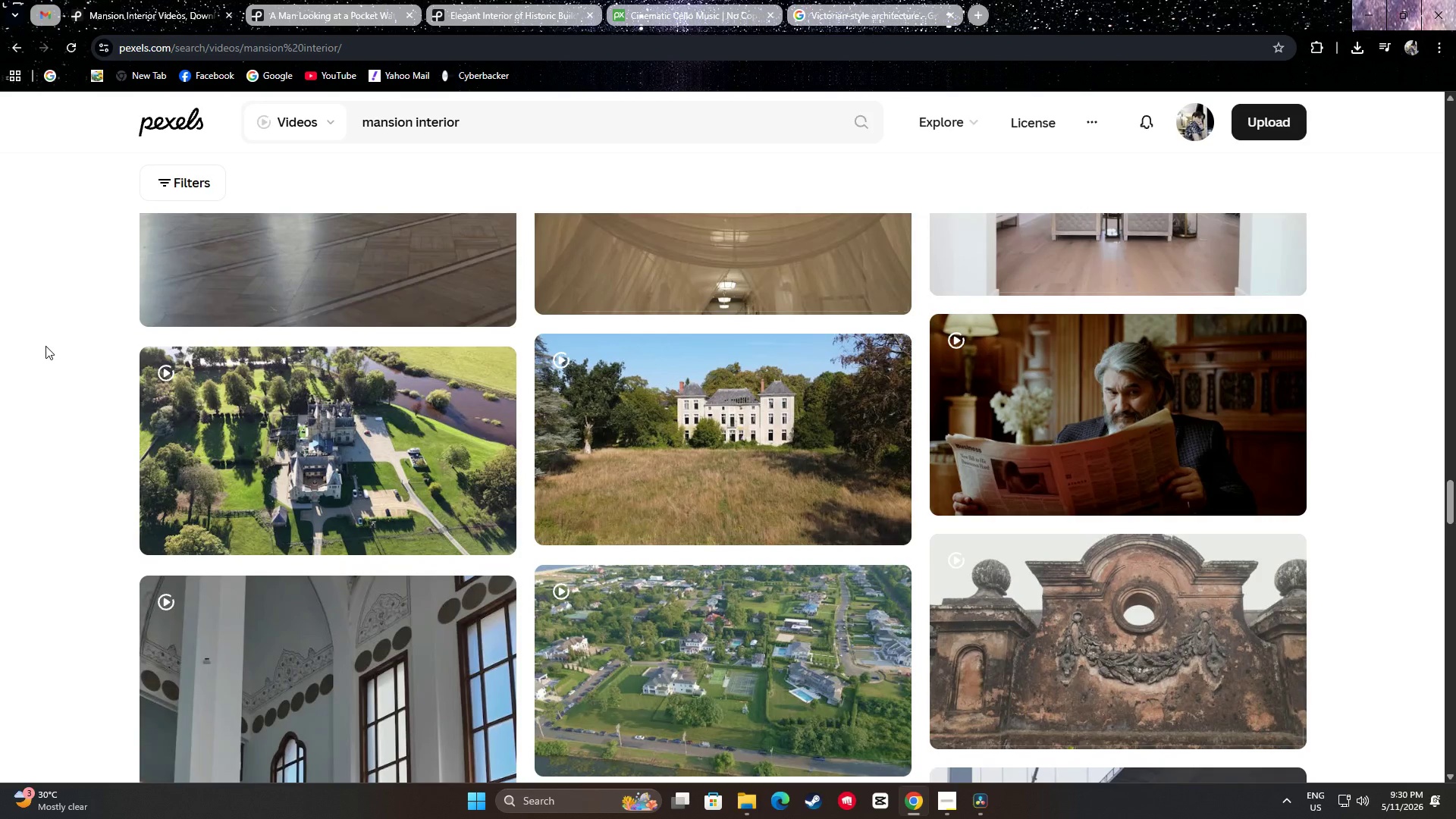 
scroll: coordinate [77, 346], scroll_direction: down, amount: 1.0
 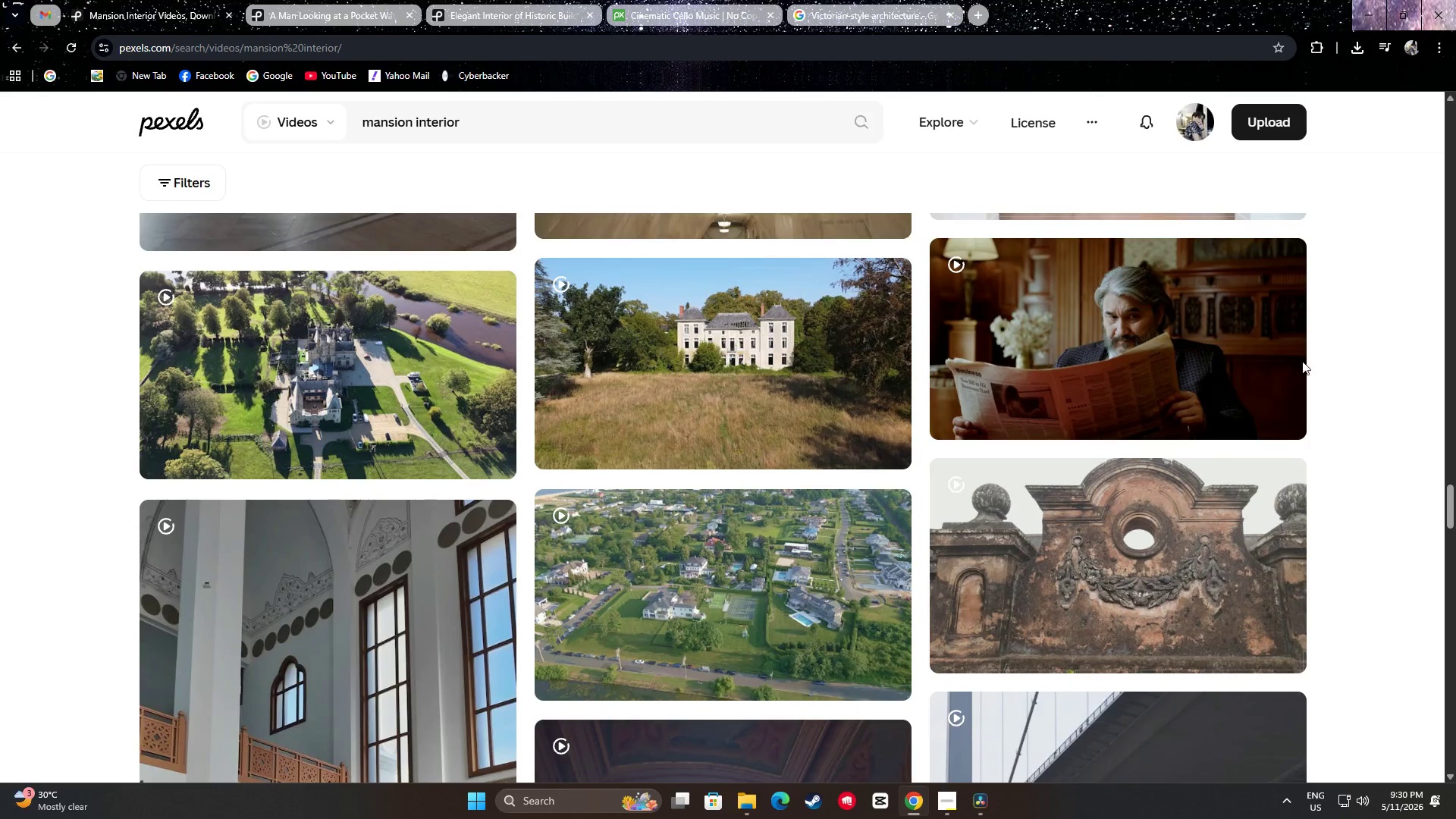 
mouse_move([1205, 340])
 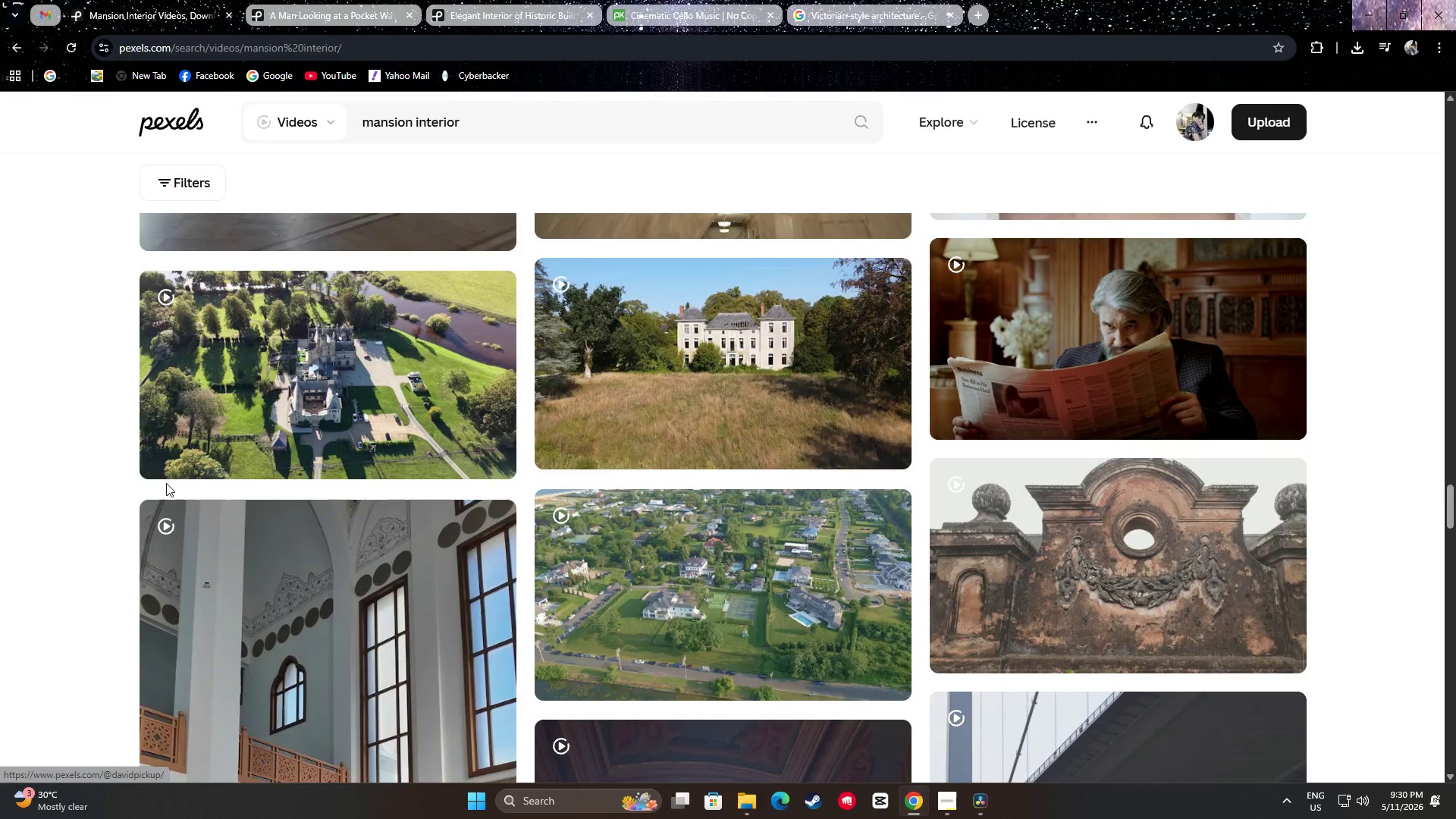 
scroll: coordinate [0, 457], scroll_direction: down, amount: 20.0
 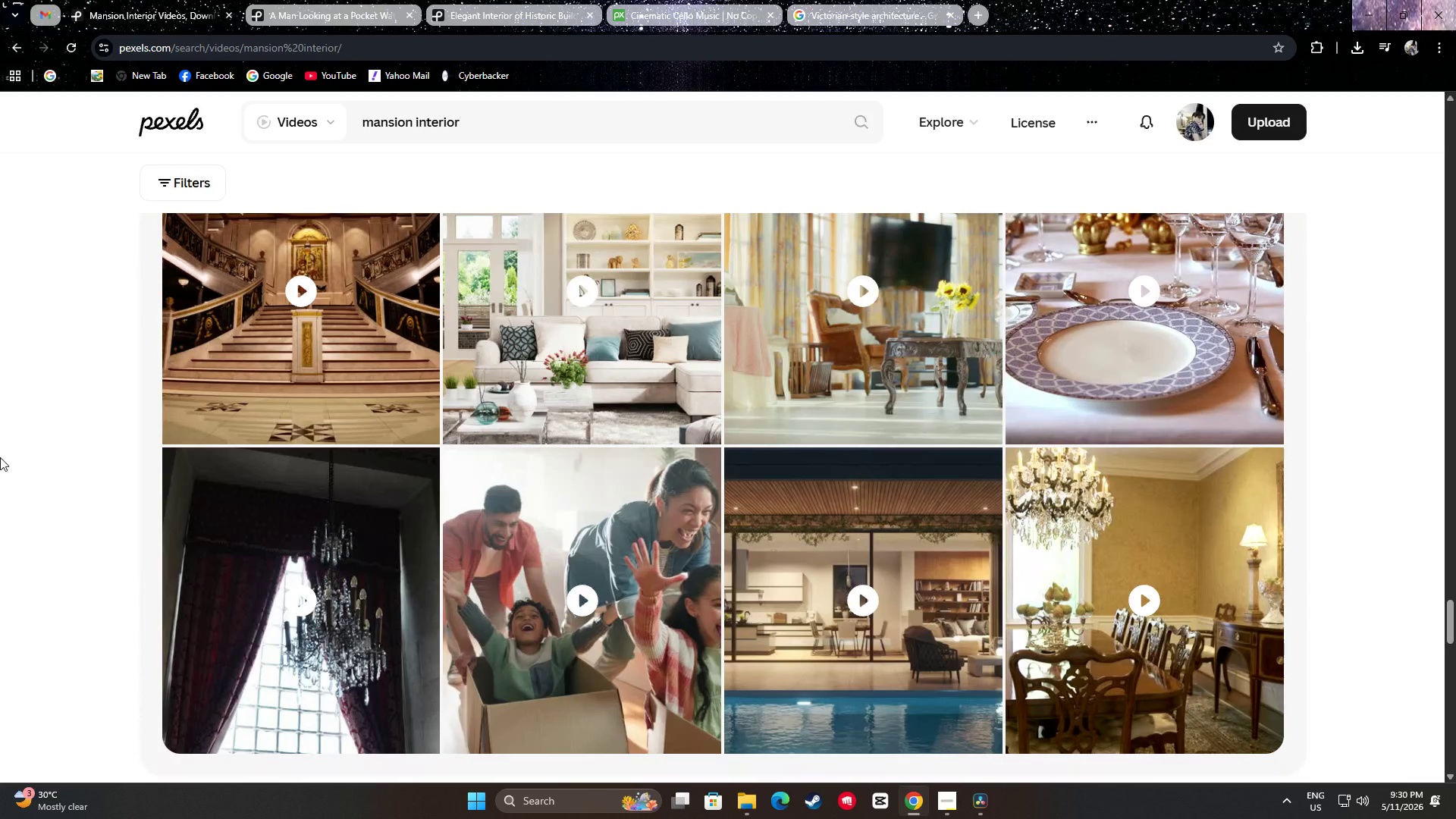 
scroll: coordinate [0, 458], scroll_direction: up, amount: 5.0
 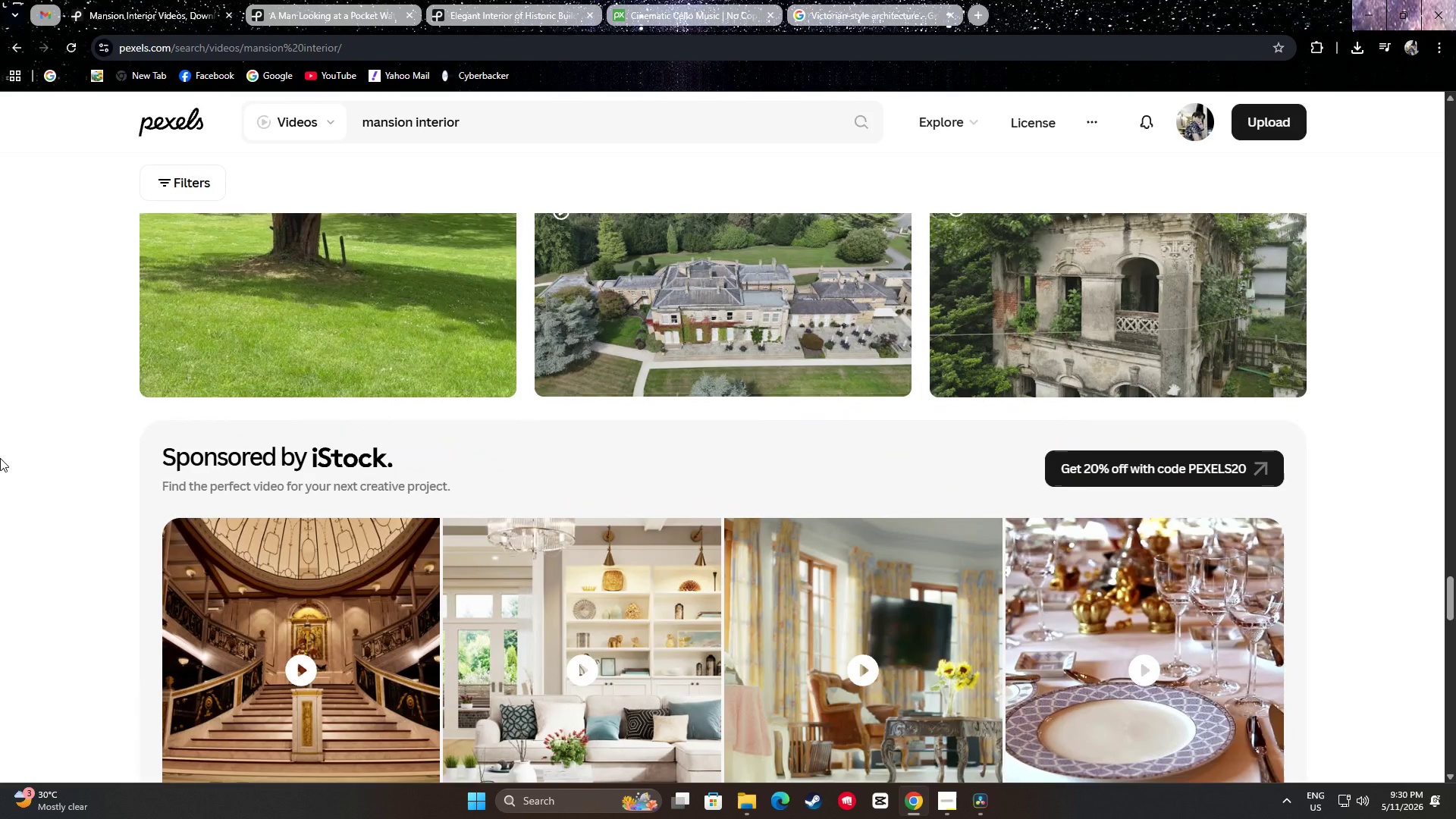 
scroll: coordinate [10, 457], scroll_direction: down, amount: 34.0
 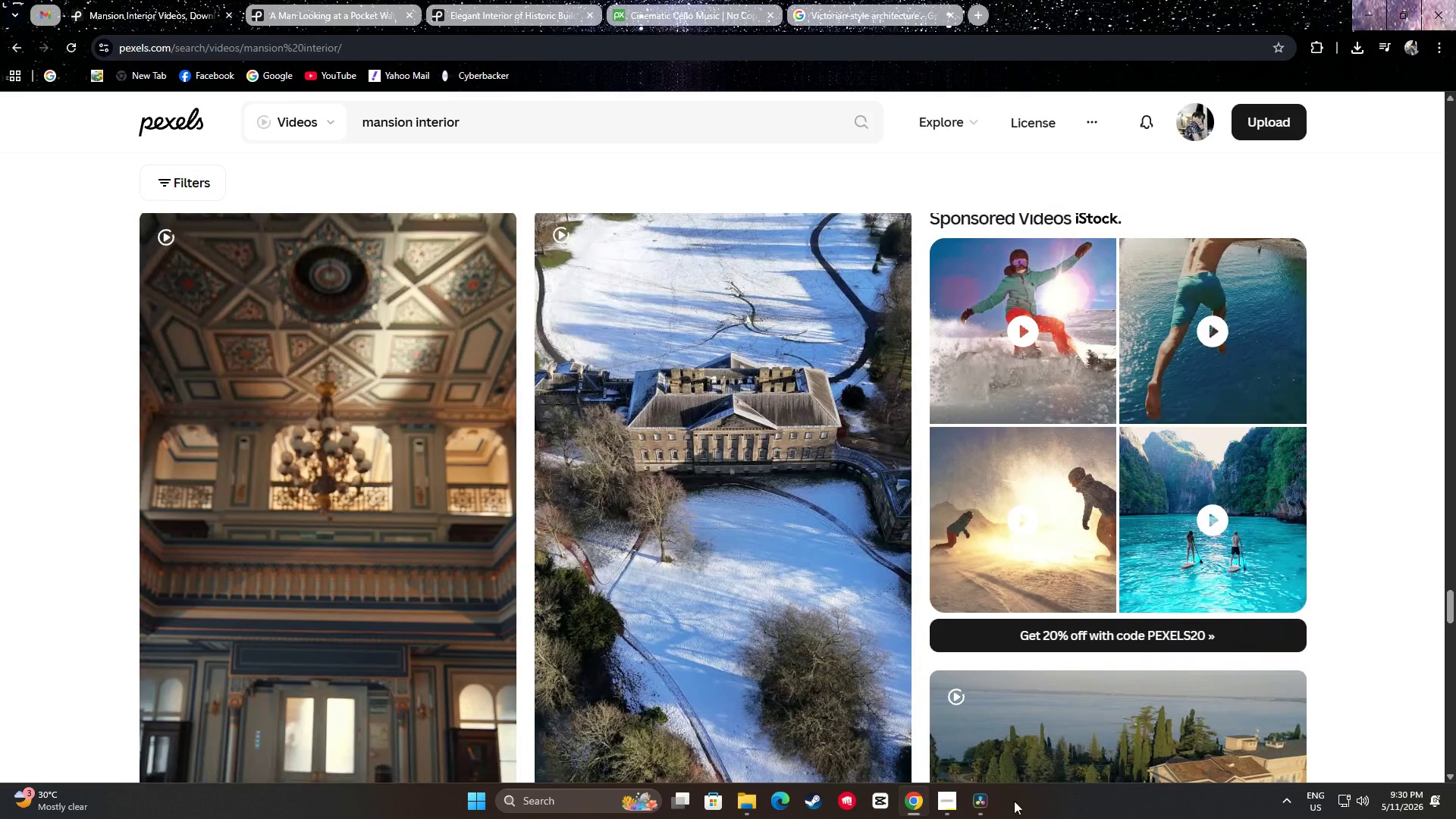 
left_click([980, 803])
 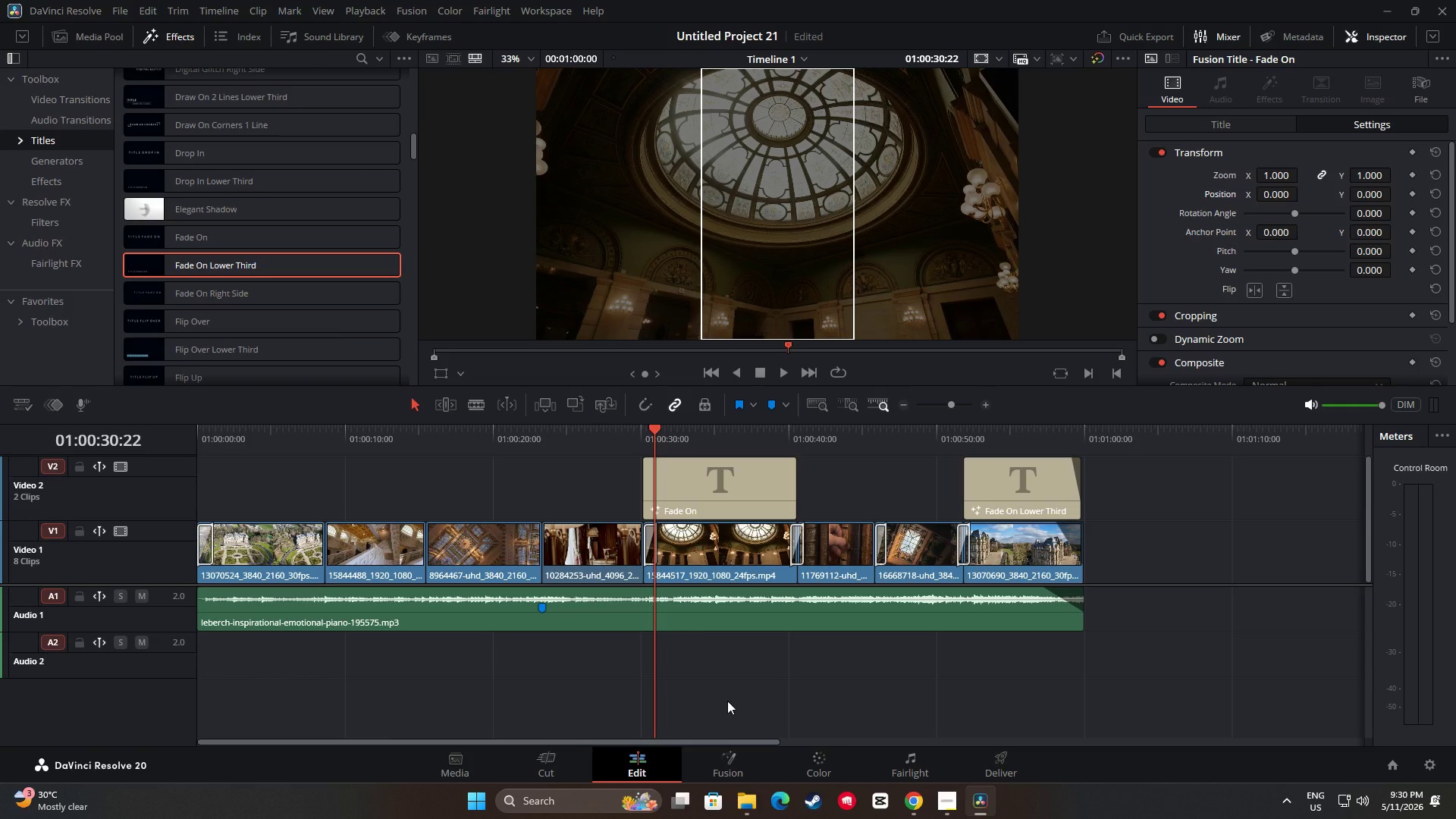 
wait(7.45)
 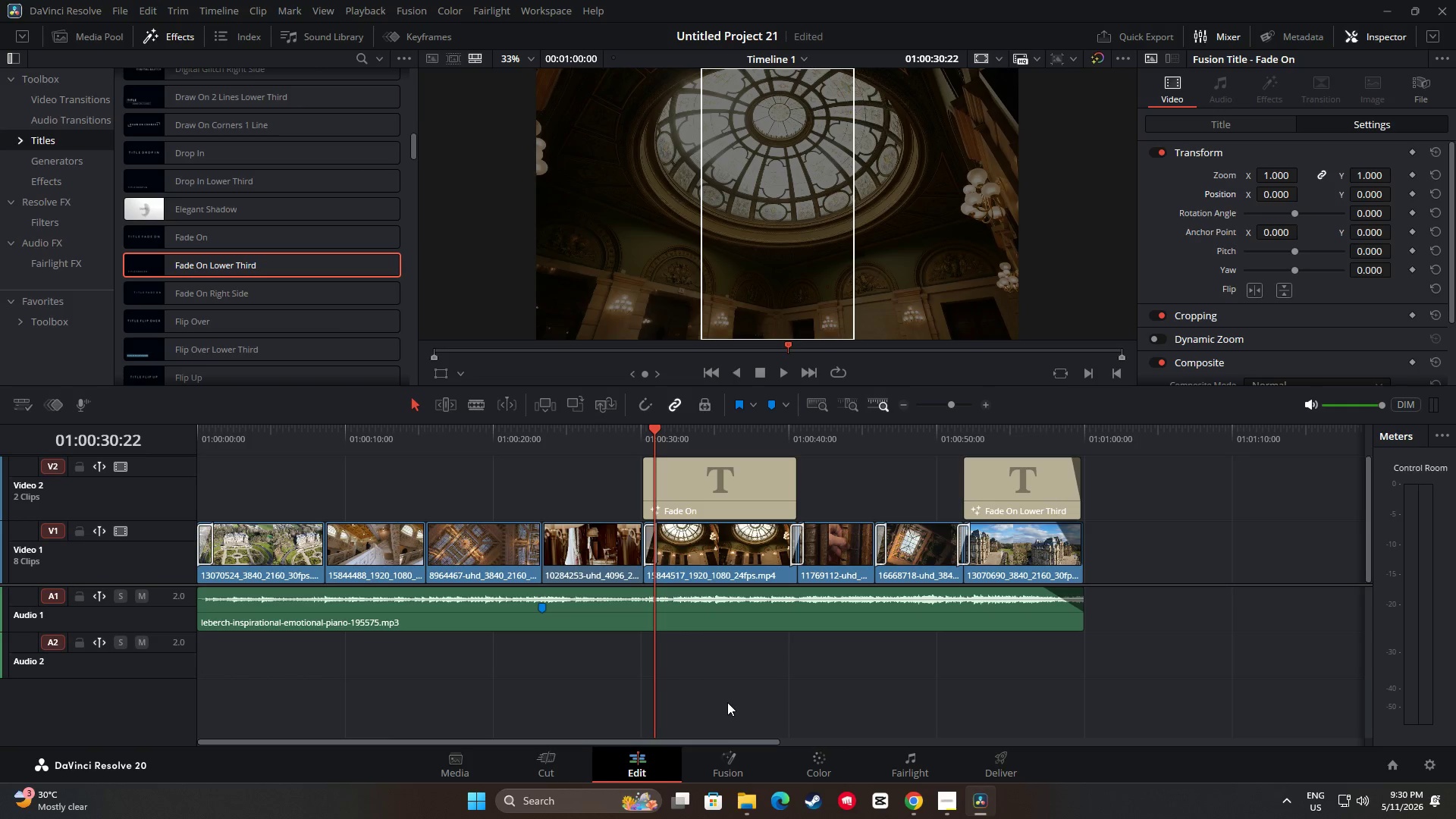 
left_click([927, 803])
 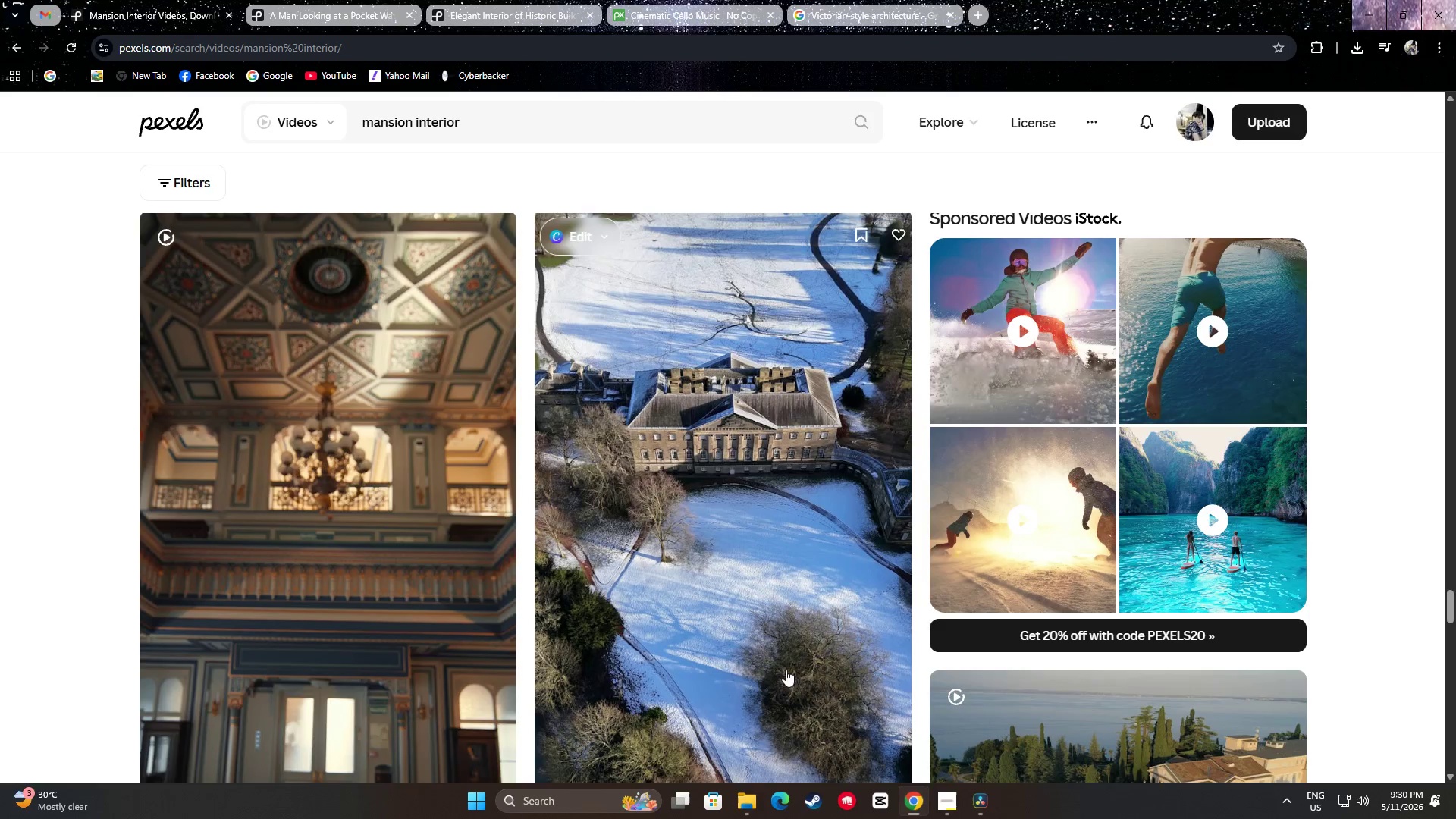 
scroll: coordinate [1351, 649], scroll_direction: down, amount: 12.0
 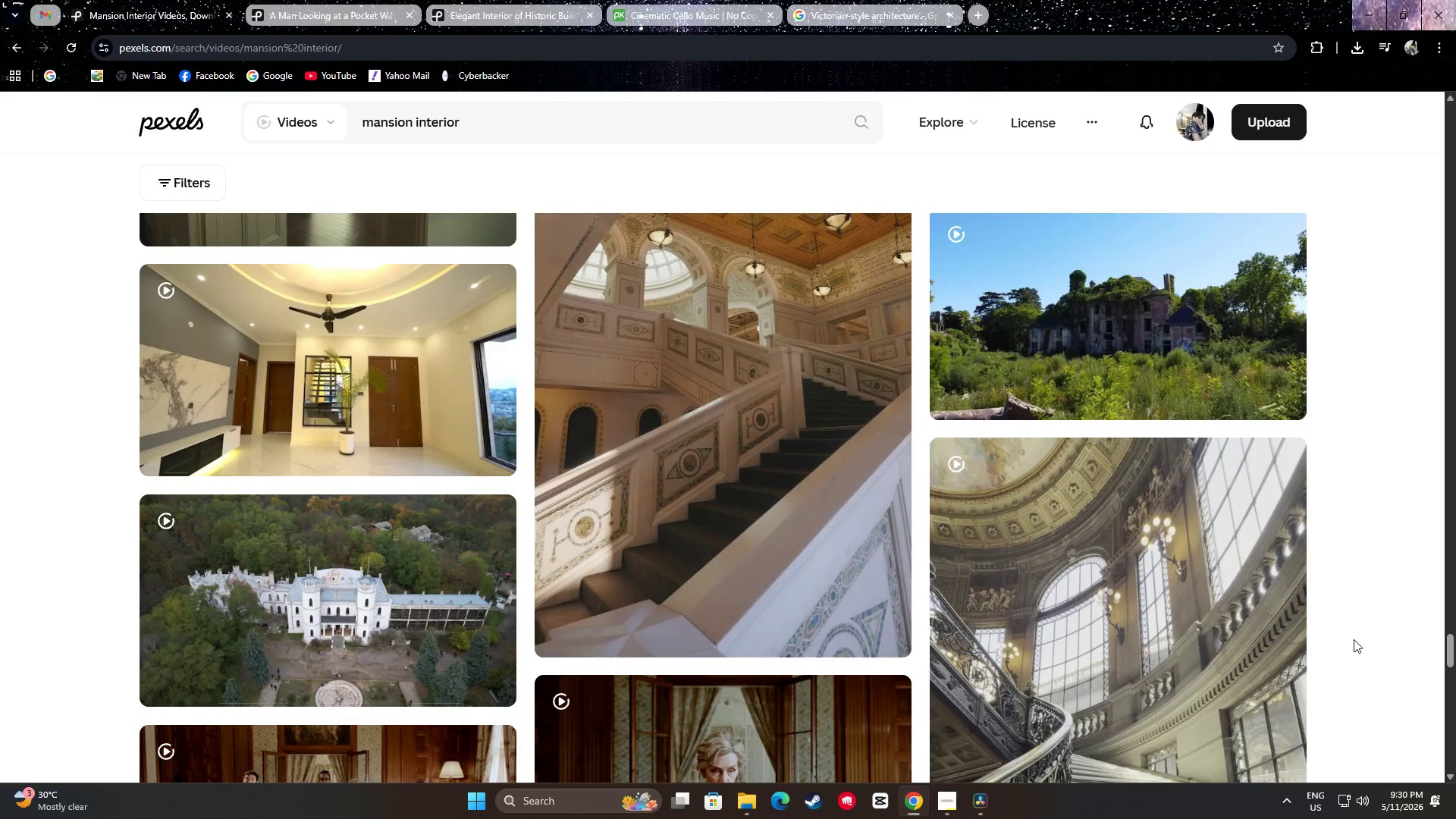 
scroll: coordinate [1352, 646], scroll_direction: up, amount: 3.0
 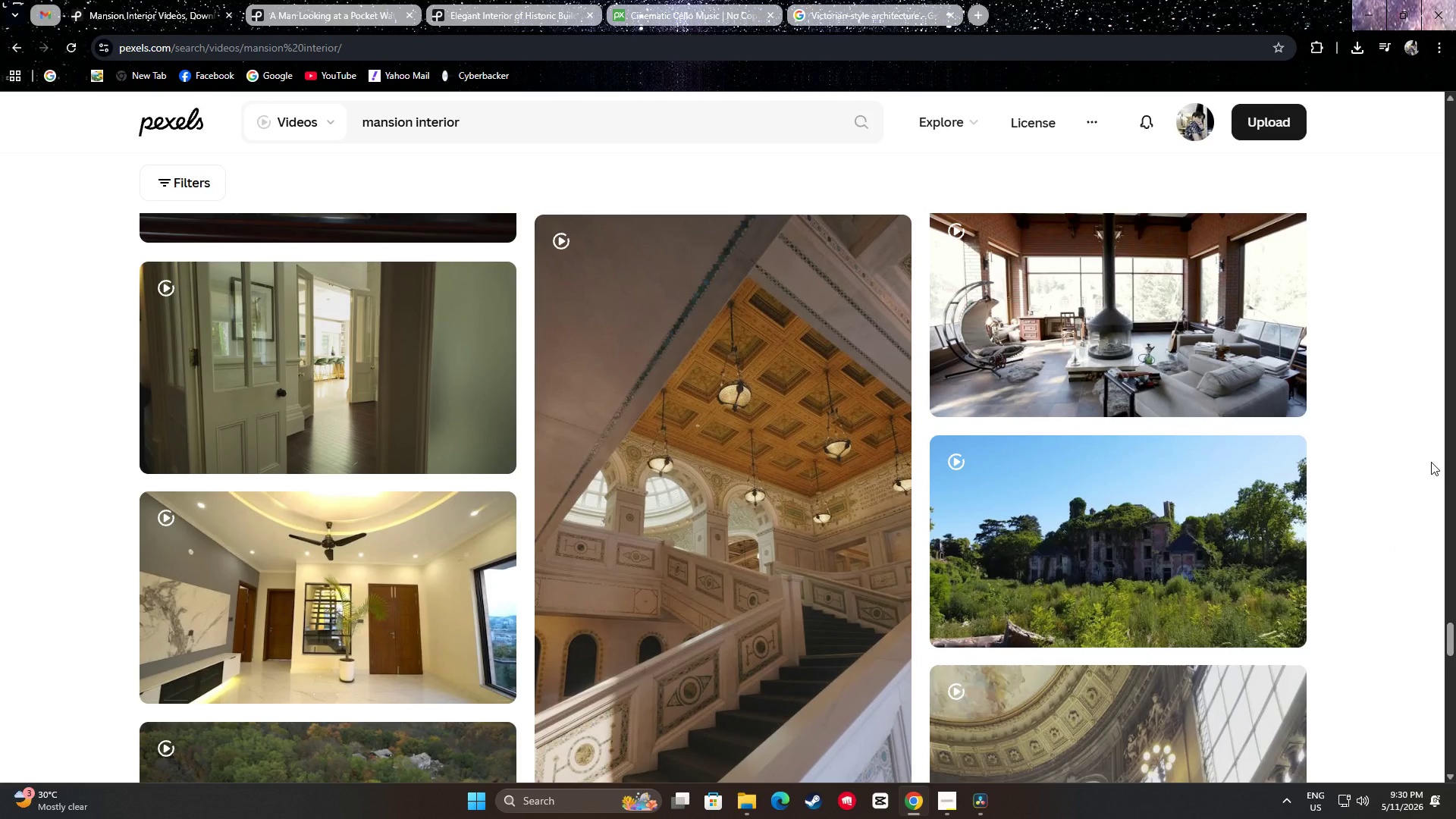 
scroll: coordinate [1430, 458], scroll_direction: down, amount: 6.0
 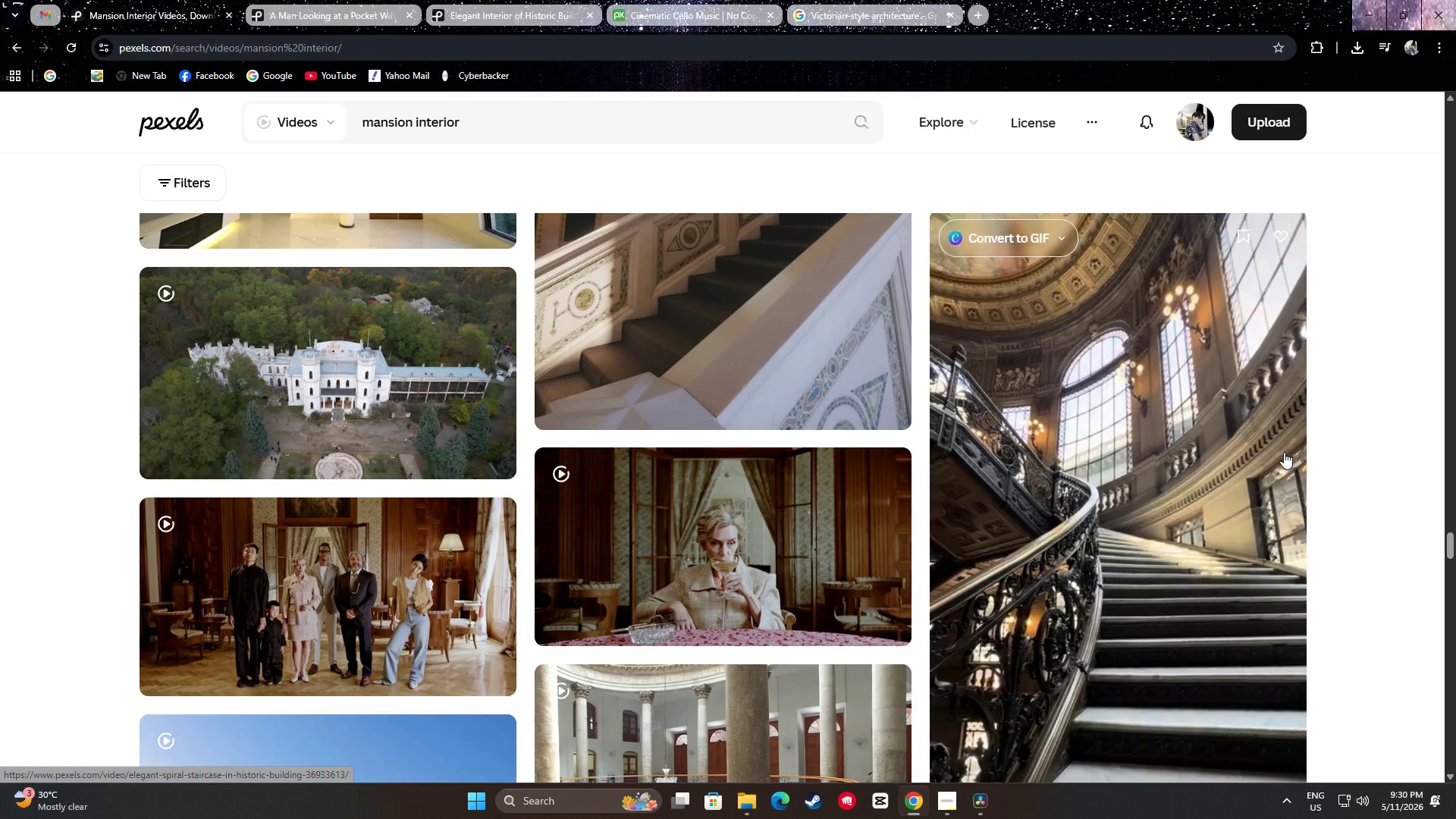 
wait(8.29)
 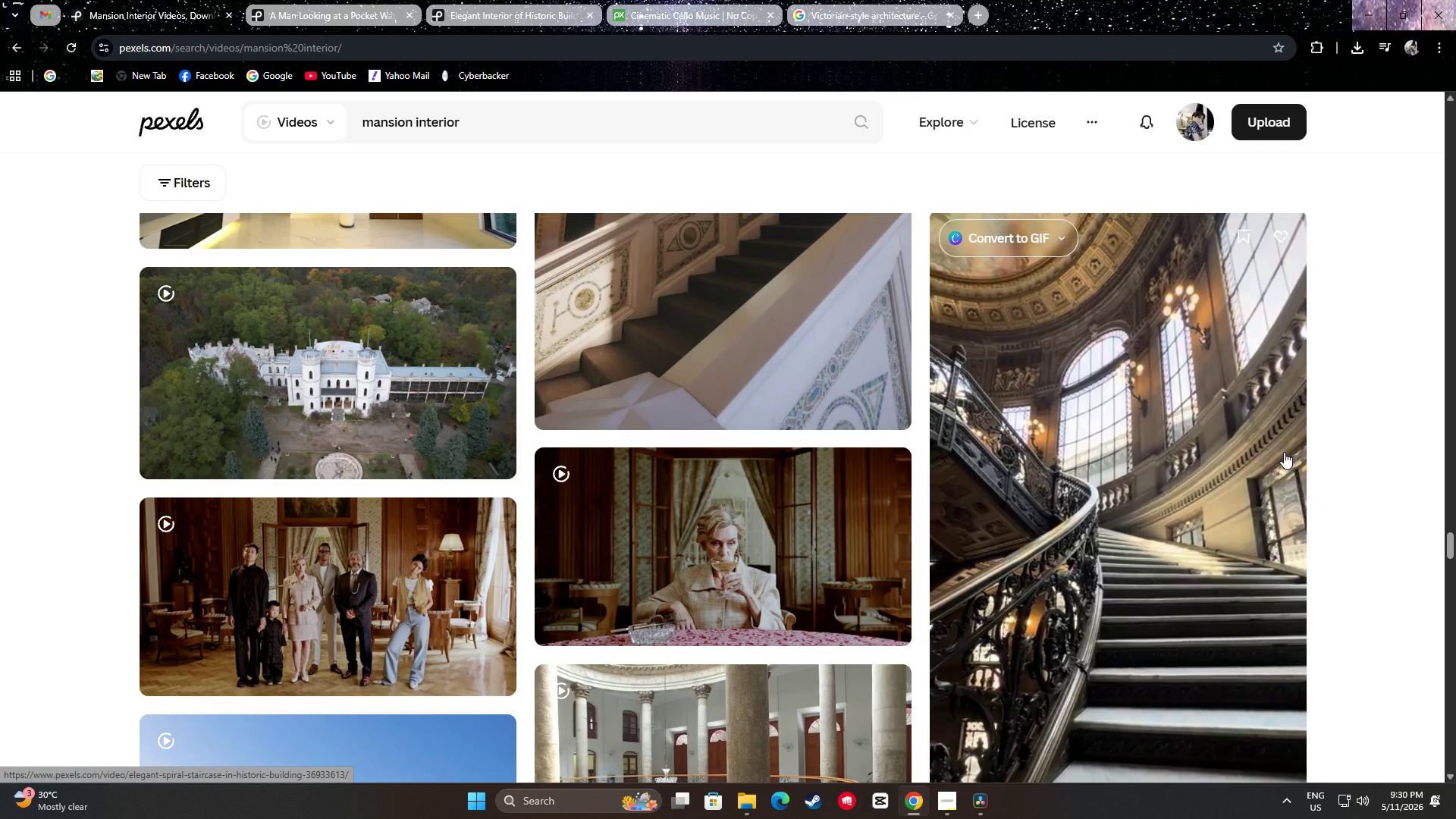 
scroll: coordinate [0, 456], scroll_direction: down, amount: 9.0
 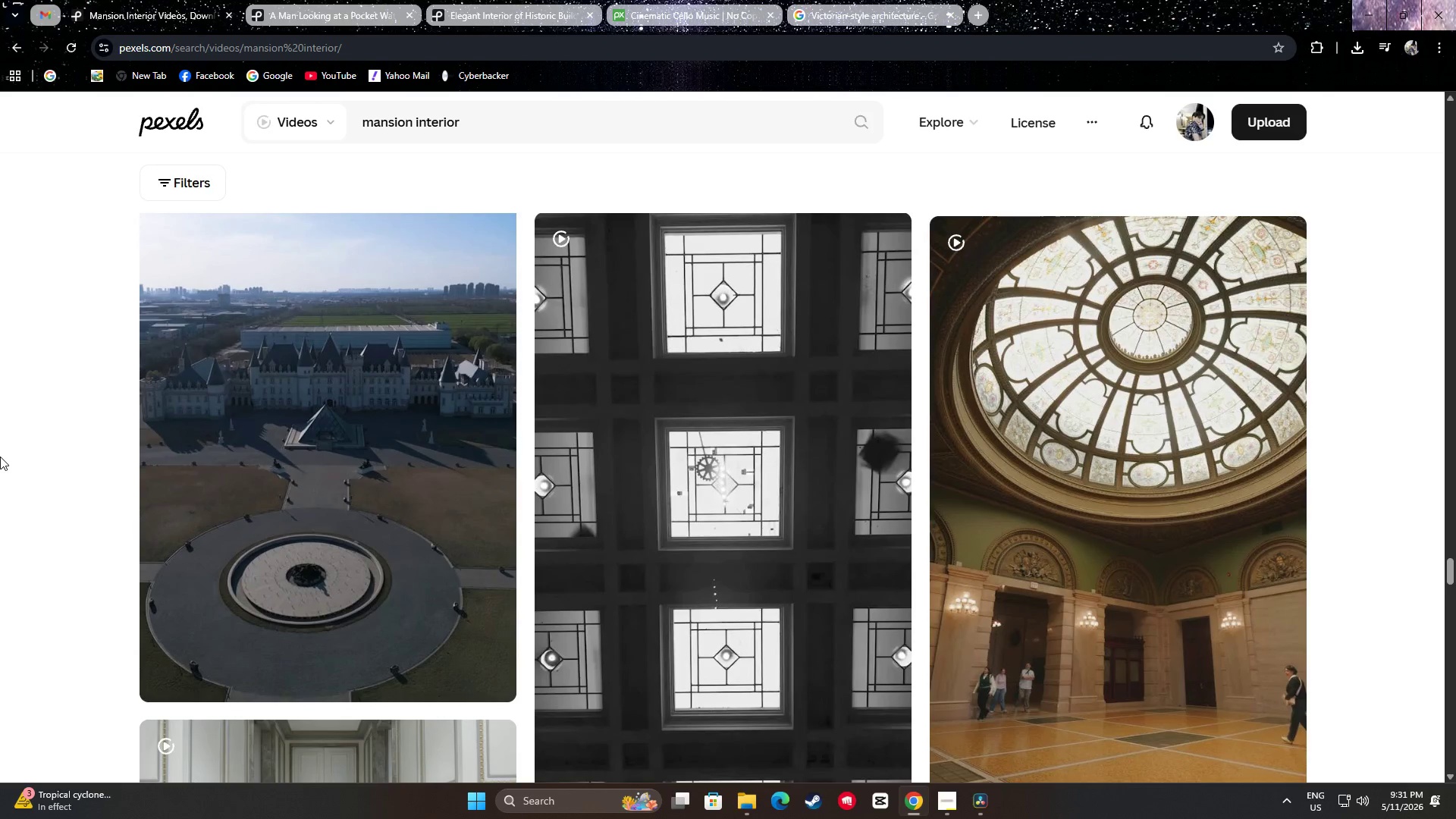 
scroll: coordinate [0, 456], scroll_direction: up, amount: 4.0
 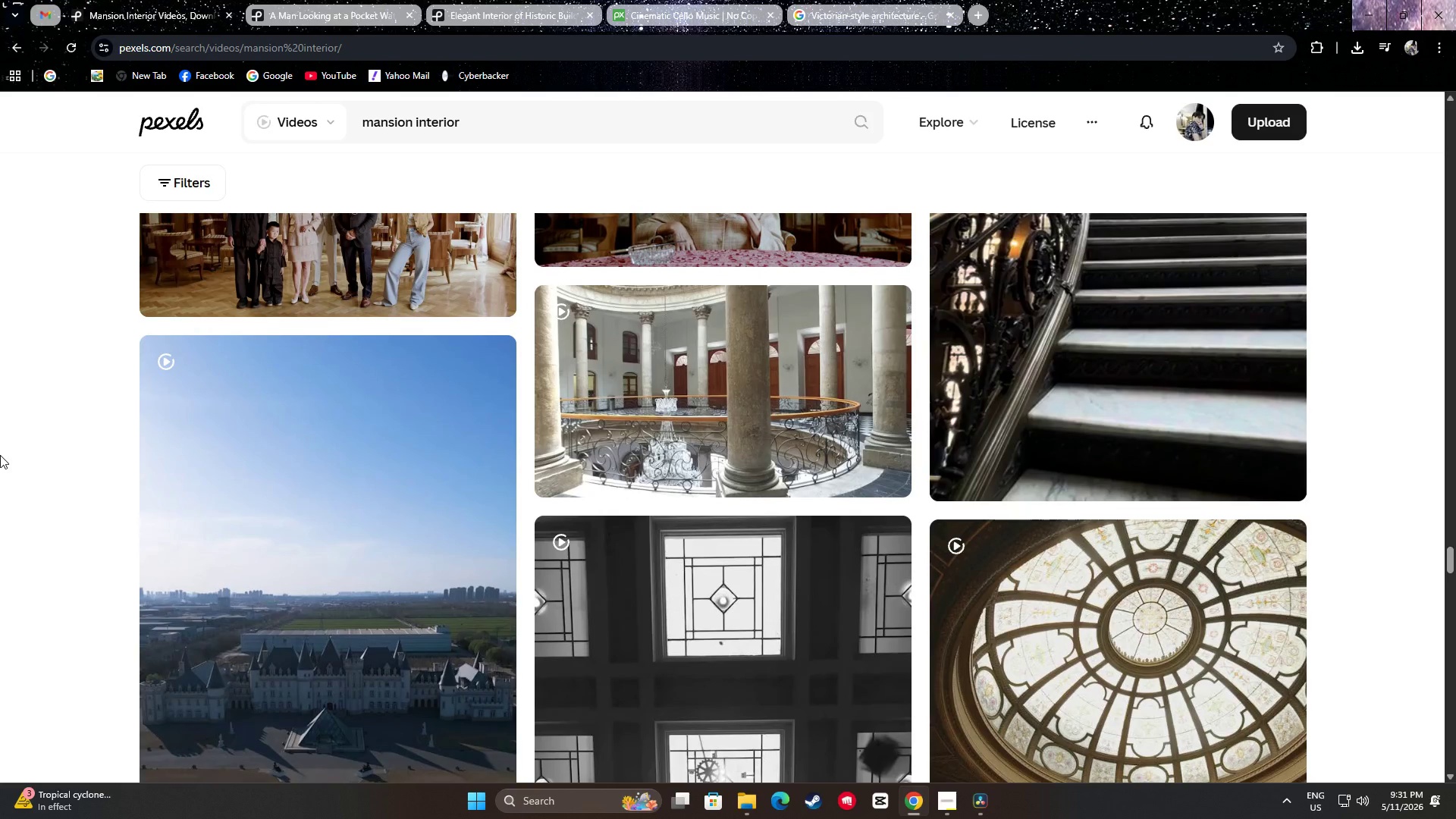 
scroll: coordinate [2, 452], scroll_direction: down, amount: 9.0
 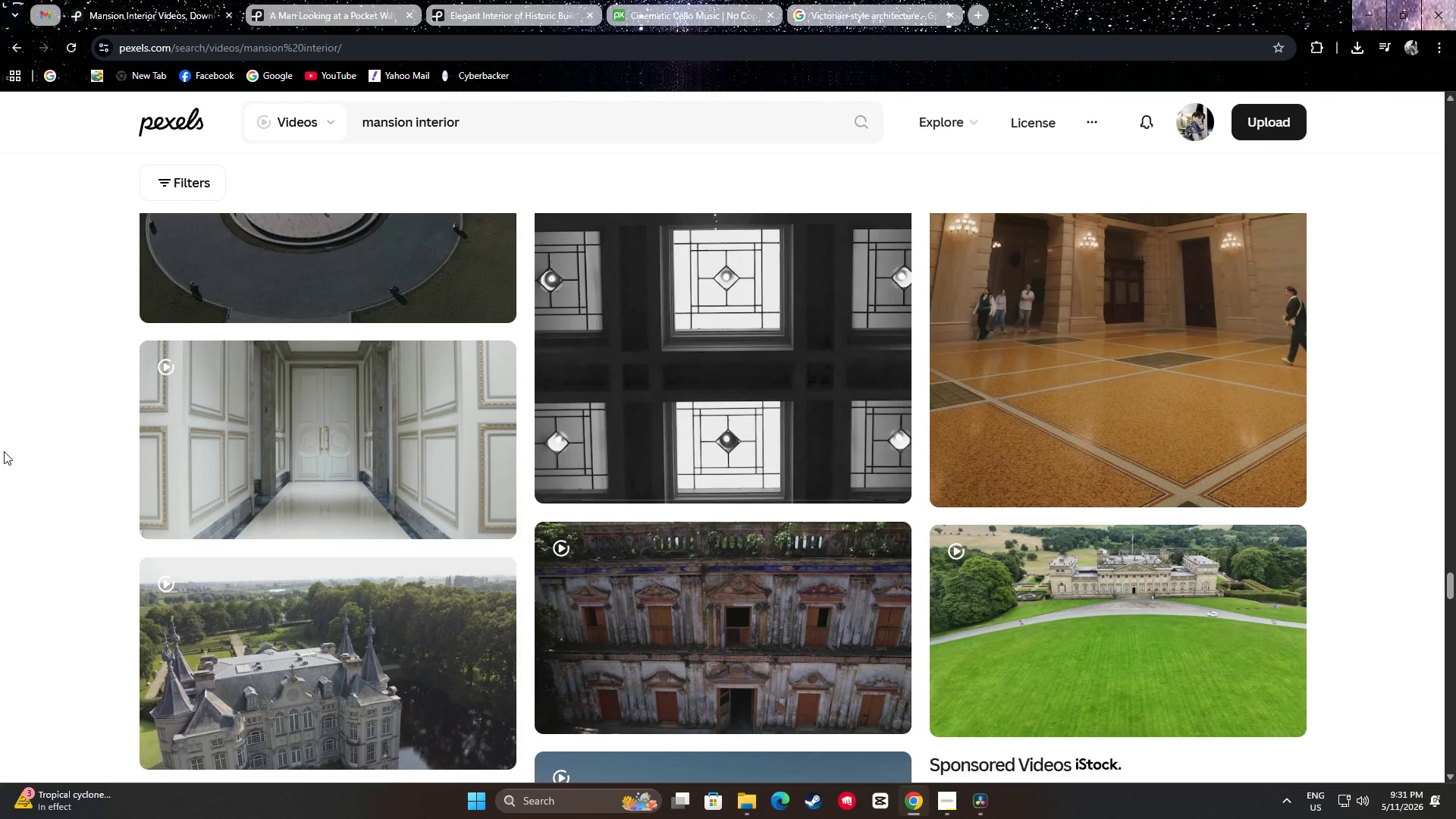 
scroll: coordinate [0, 450], scroll_direction: up, amount: 10.0
 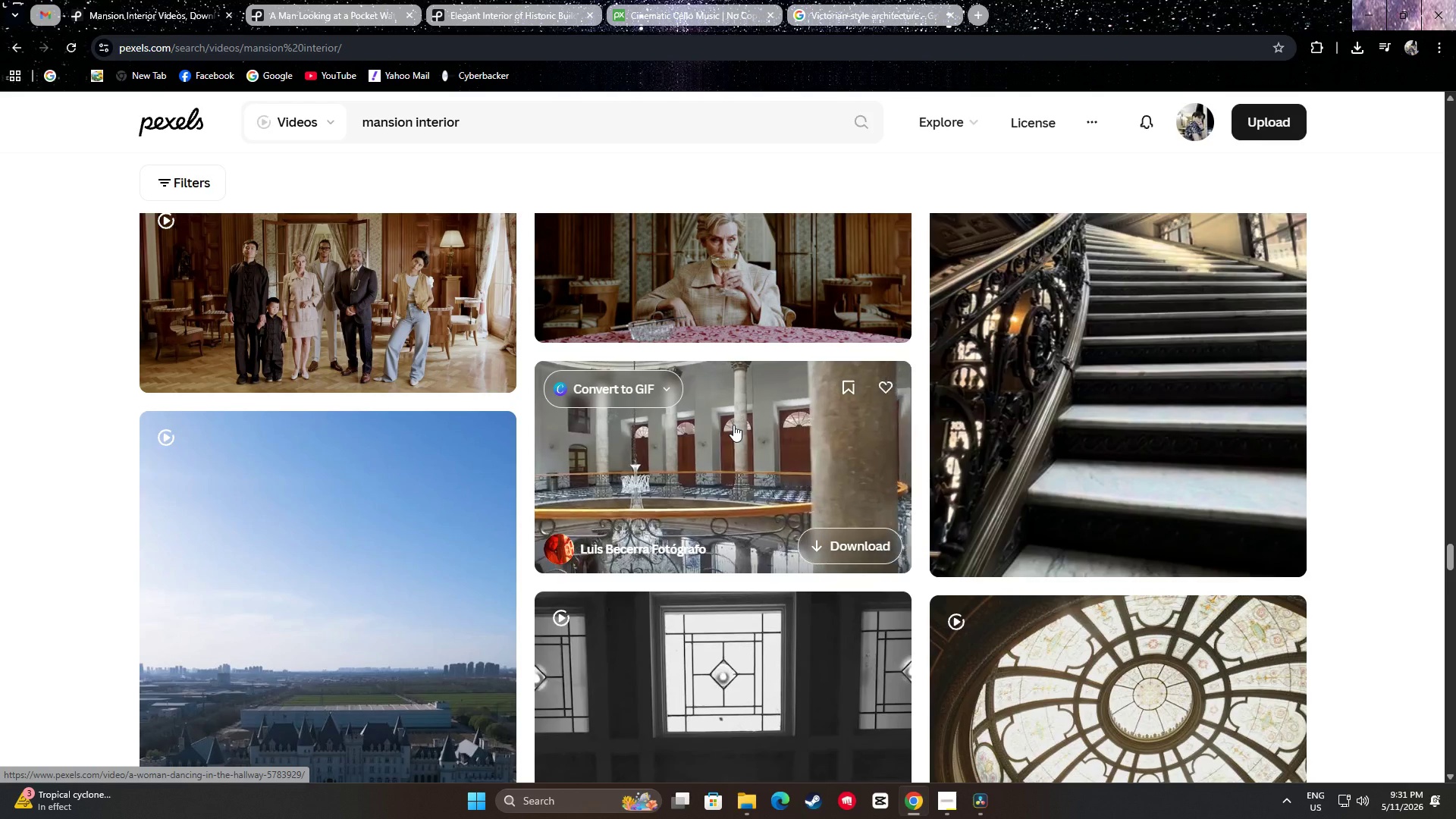 
wait(6.6)
 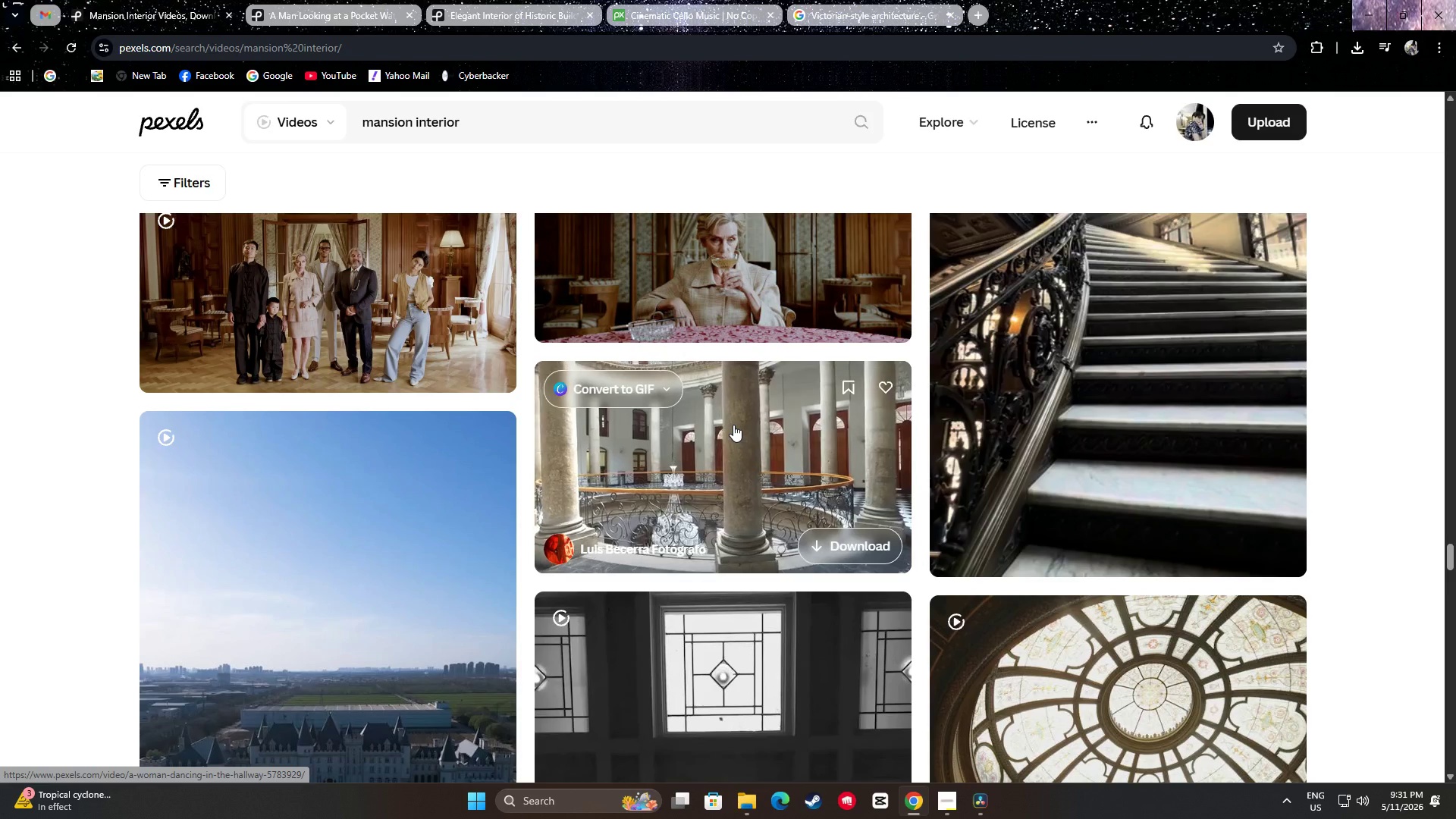 
scroll: coordinate [1186, 466], scroll_direction: down, amount: 22.0
 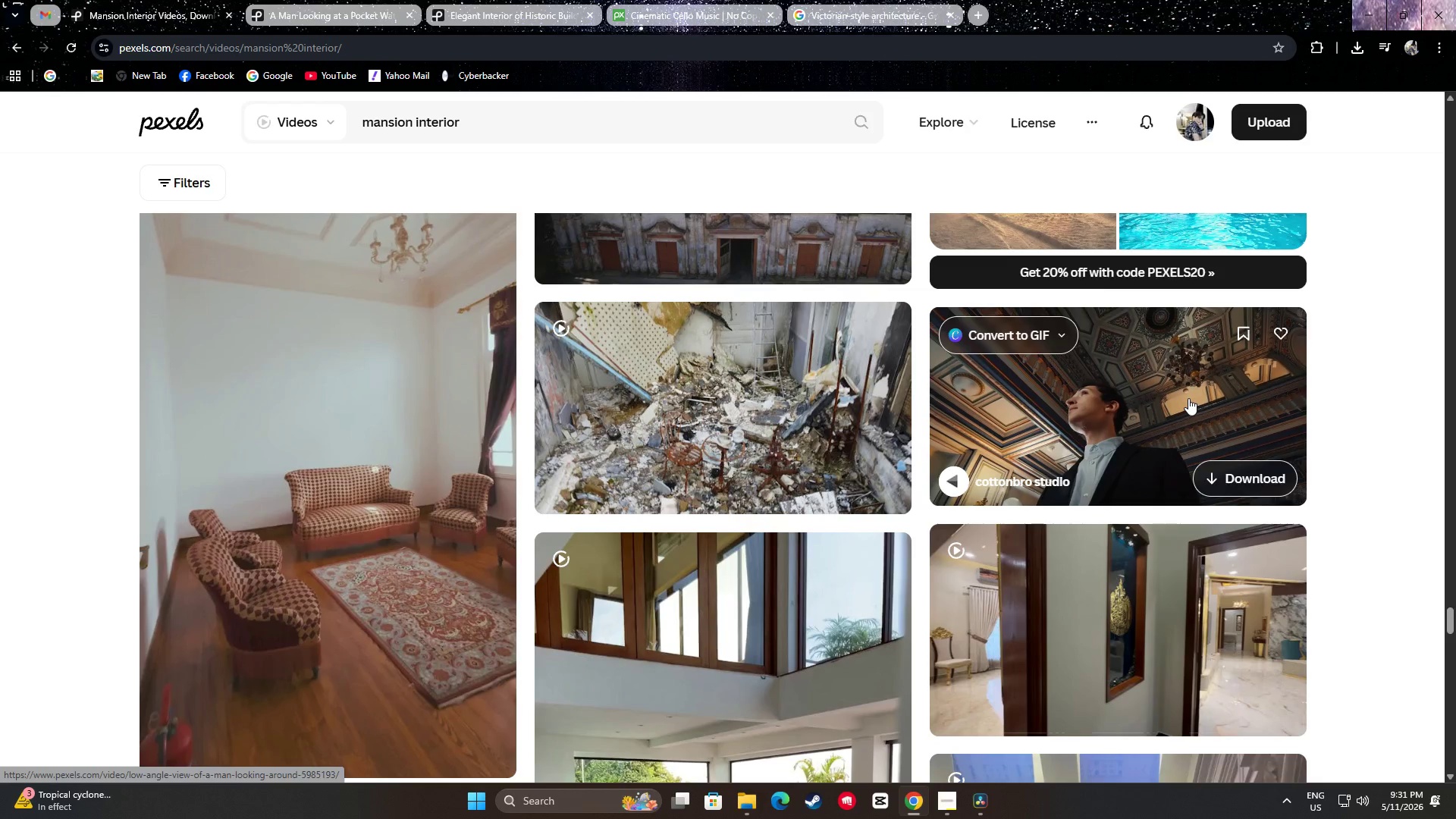 
wait(12.21)
 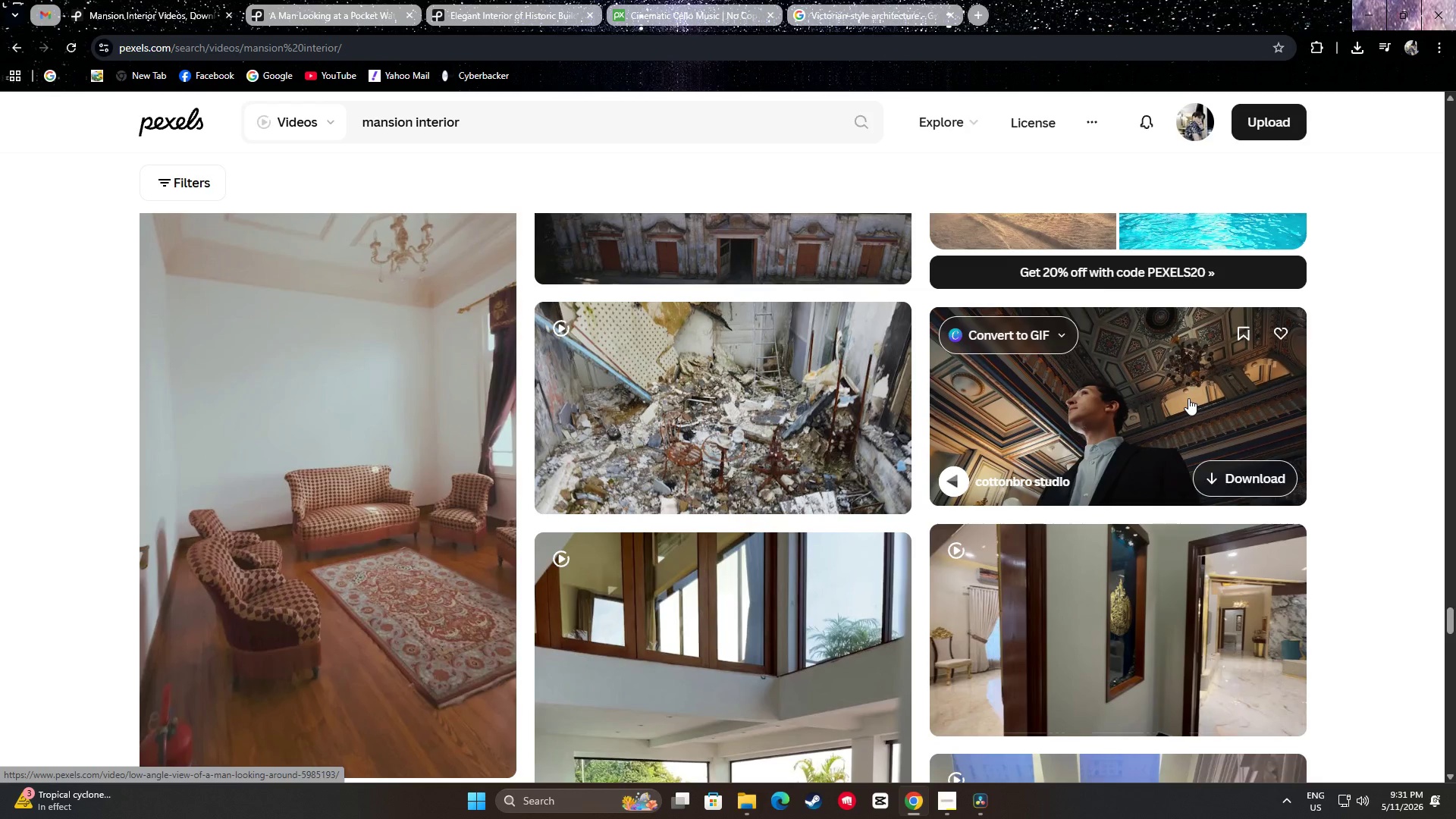 
left_click([1260, 478])
 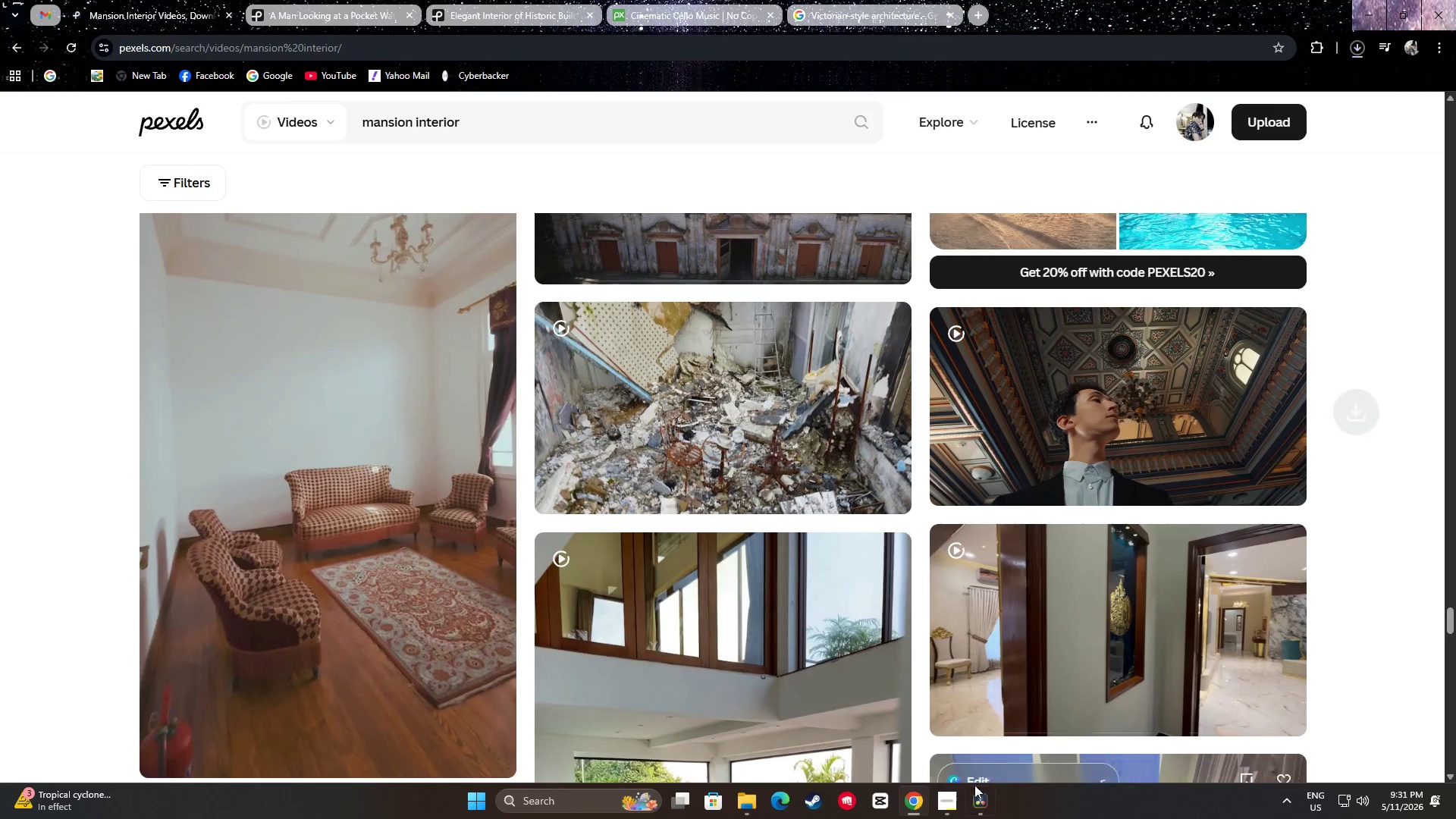 
left_click([987, 797])
 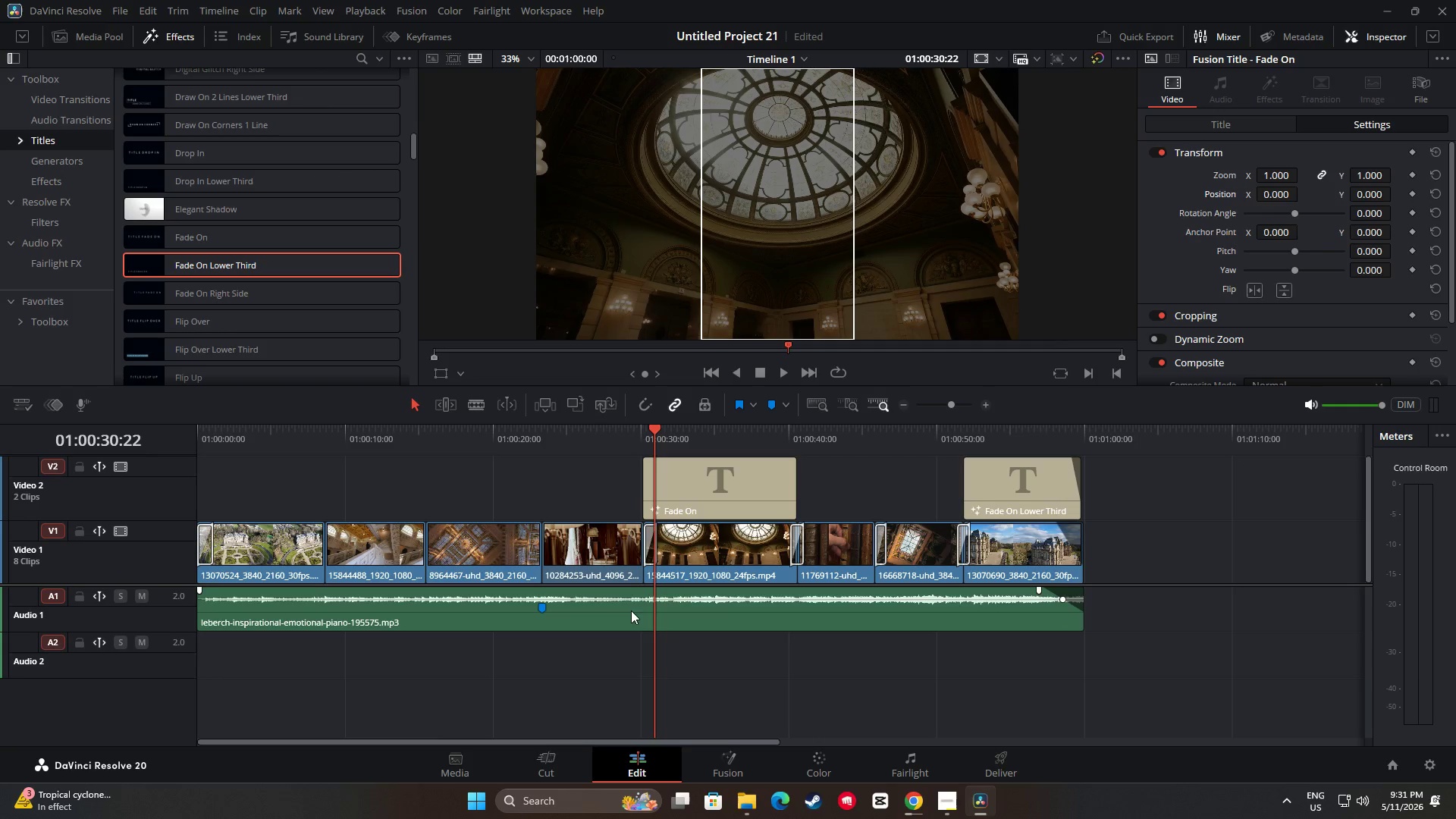 
left_click_drag(start_coordinate=[598, 558], to_coordinate=[601, 573])
 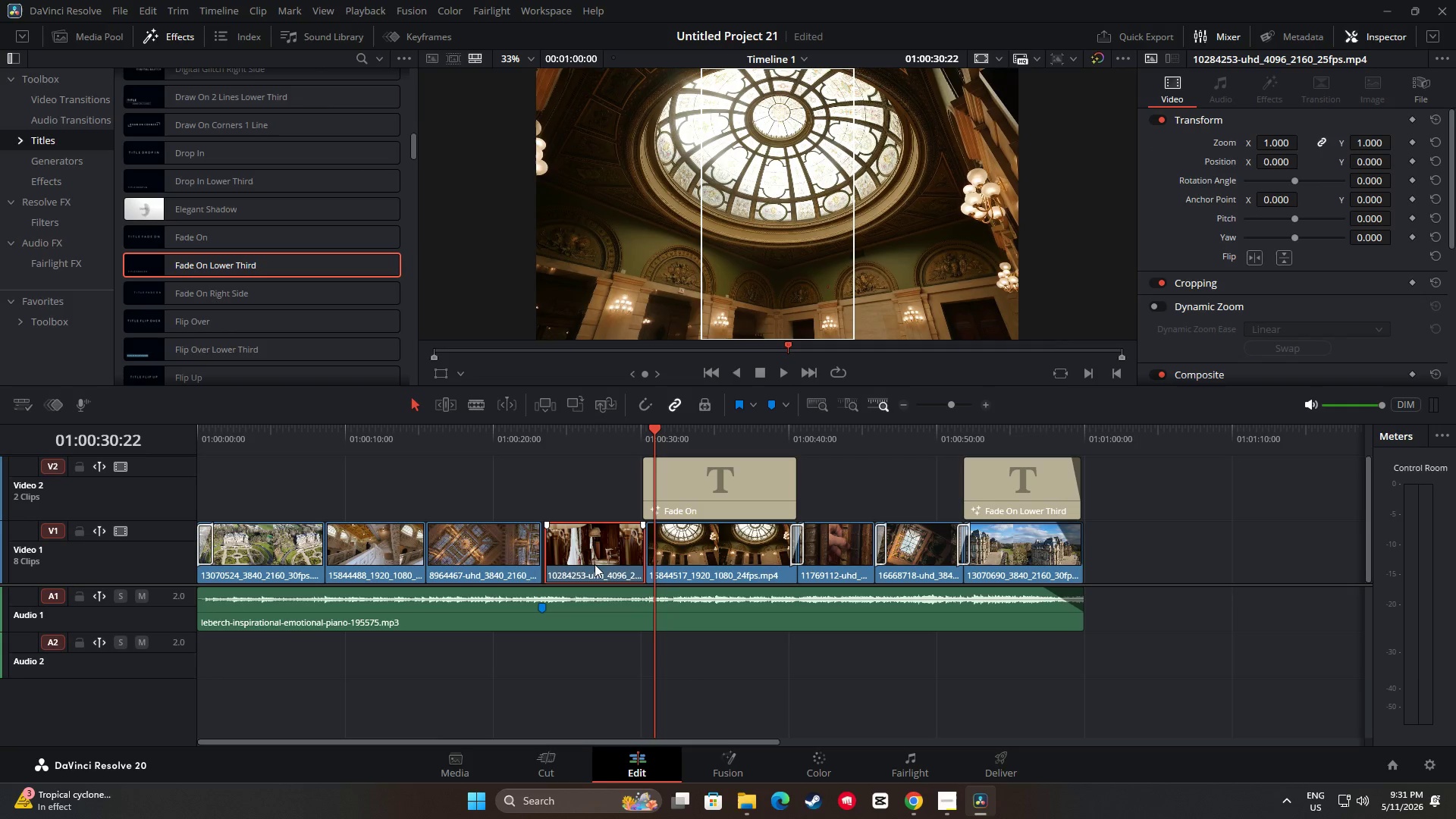 
left_click([595, 561])
 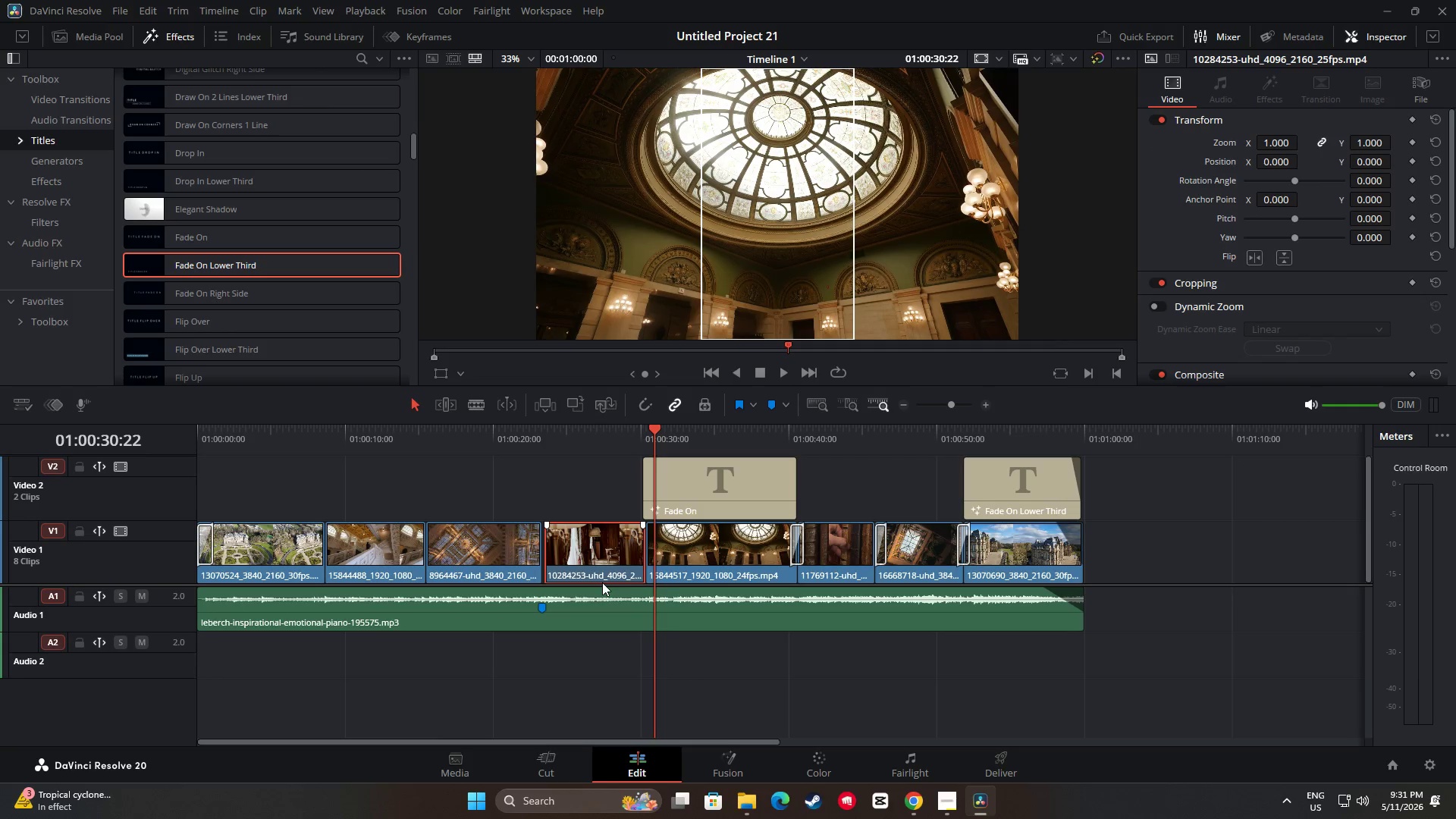 
left_click_drag(start_coordinate=[599, 557], to_coordinate=[594, 554])
 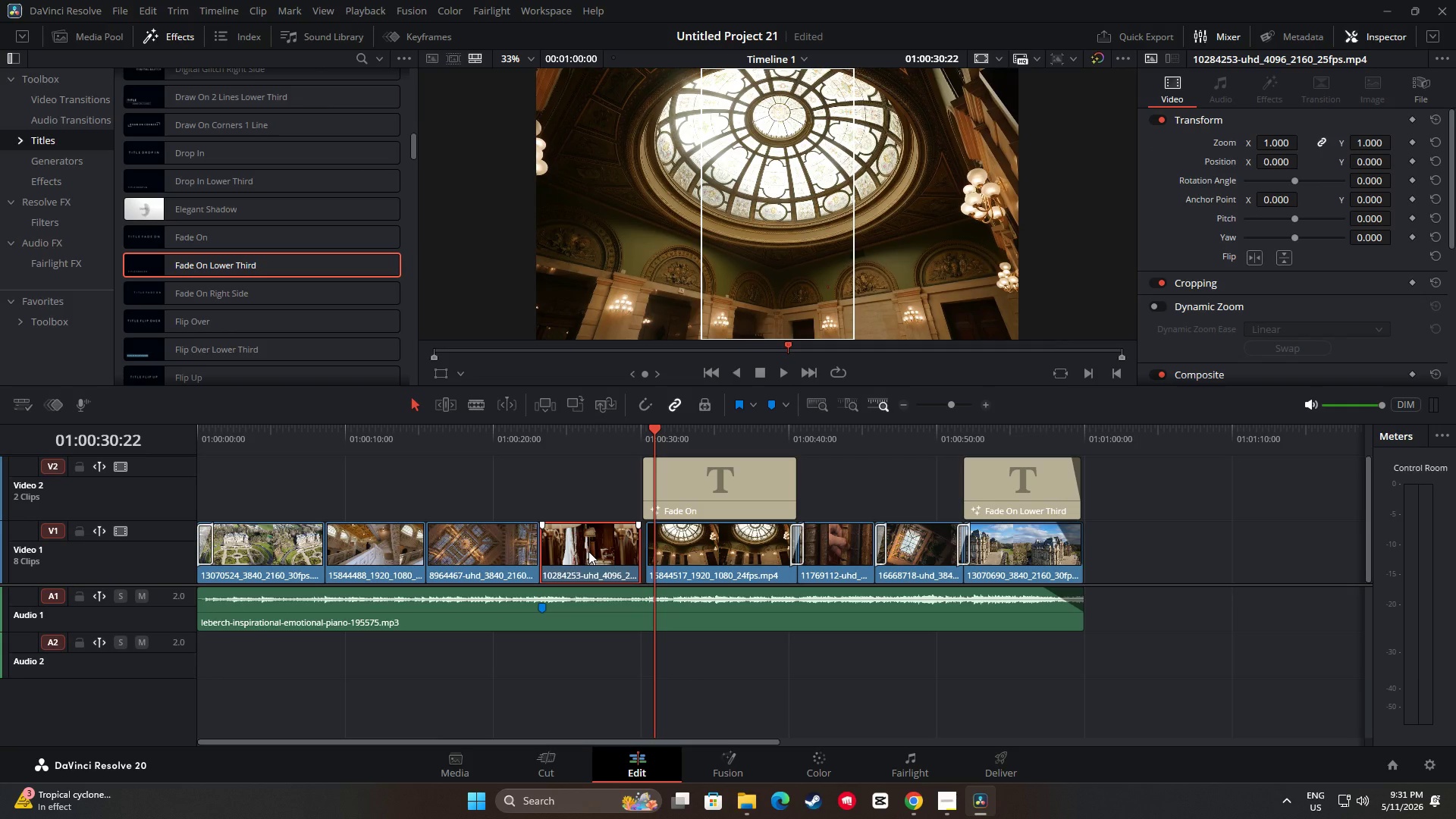 
left_click([589, 551])
 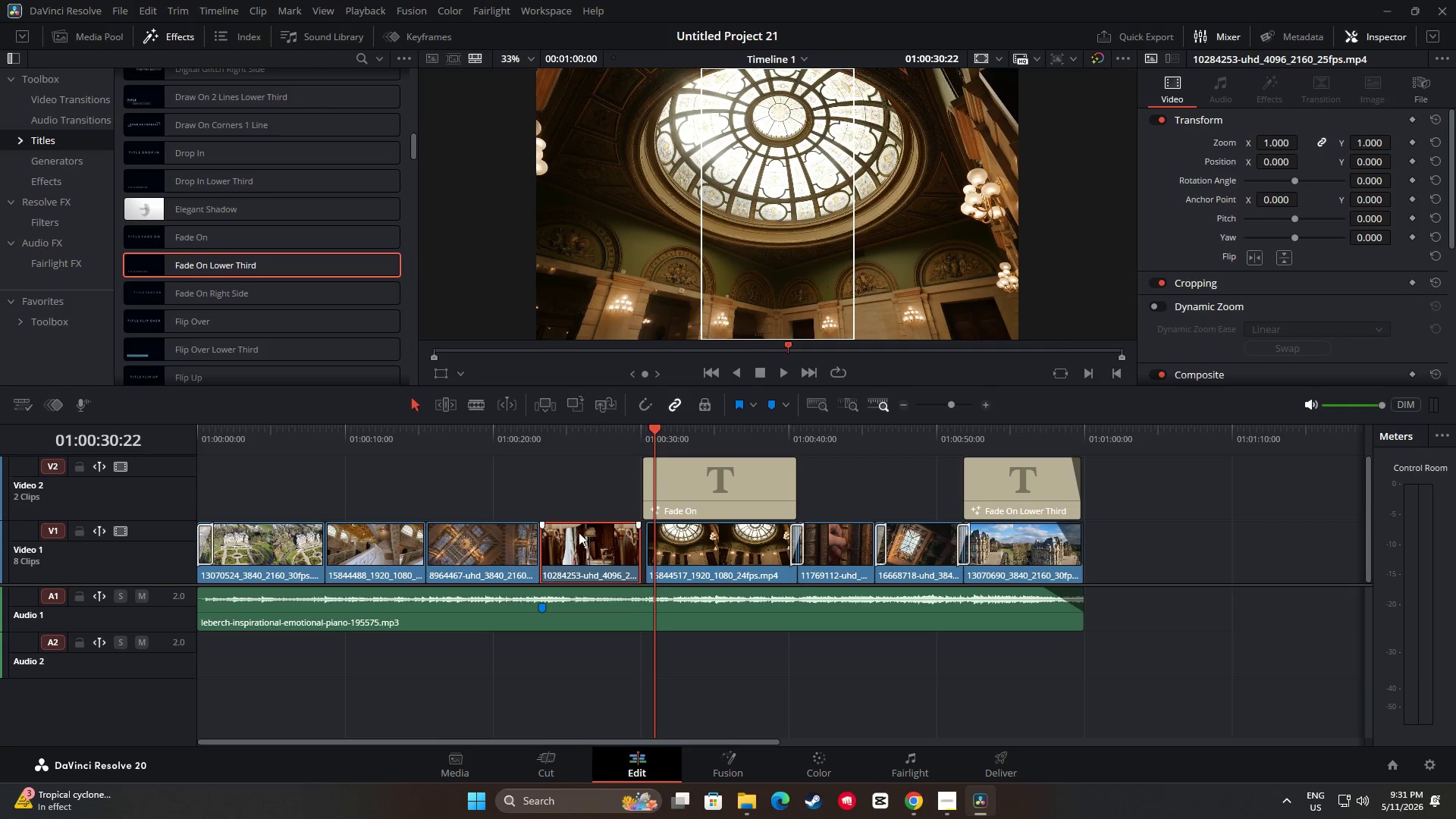 
left_click_drag(start_coordinate=[658, 437], to_coordinate=[623, 491])
 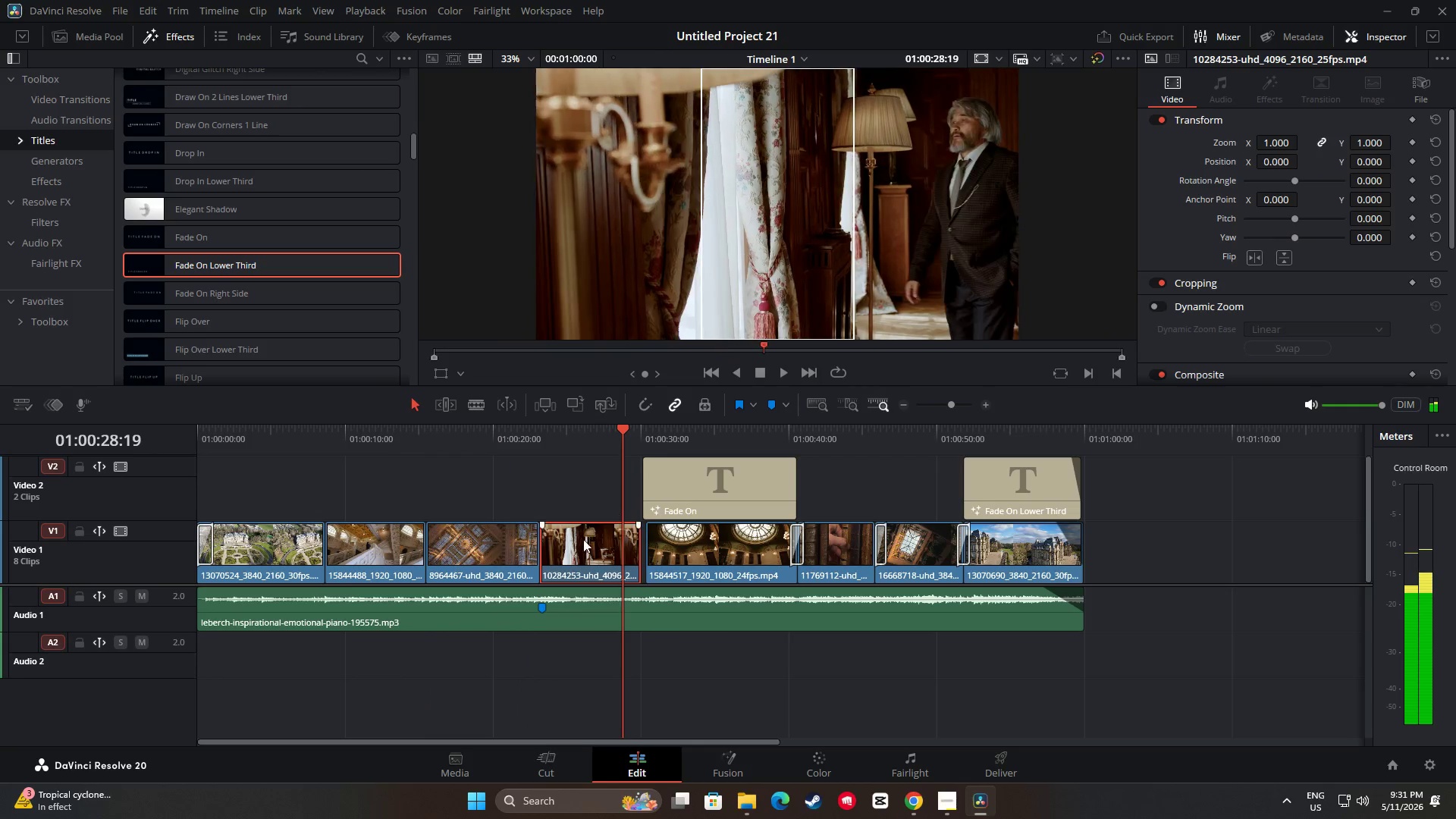 
left_click([582, 541])
 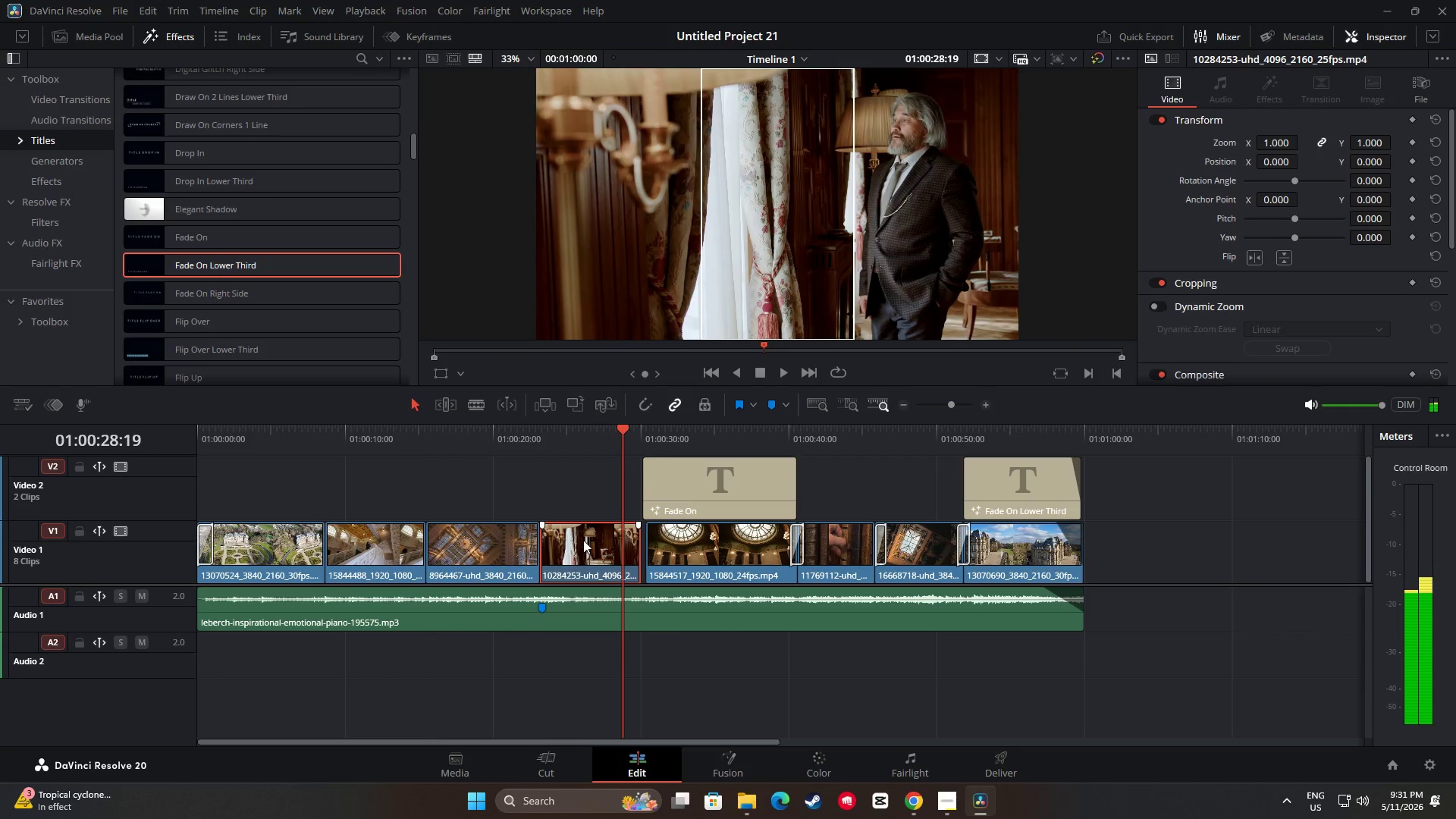 
key(Backspace)
 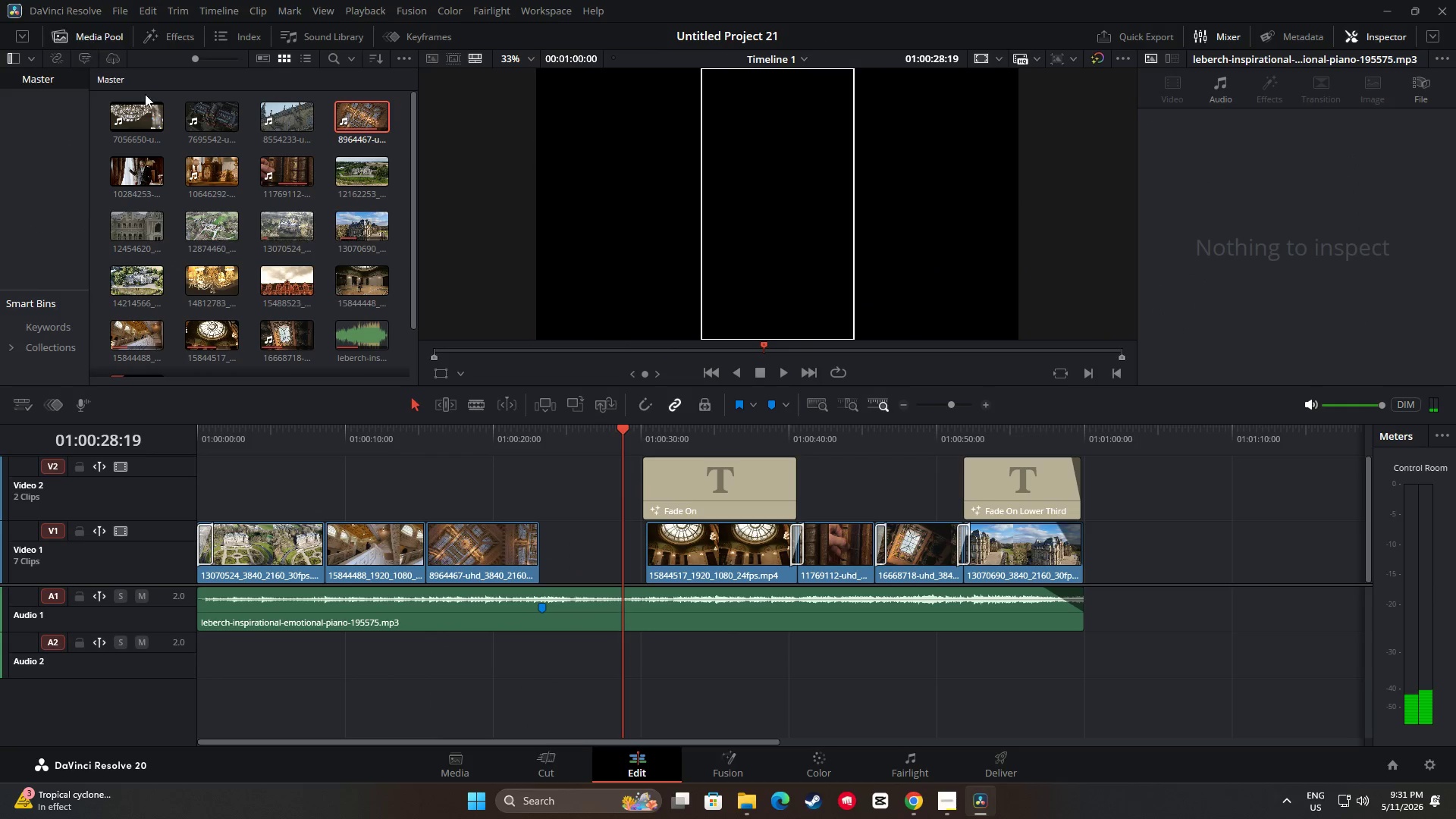 
scroll: coordinate [388, 322], scroll_direction: down, amount: 3.0
 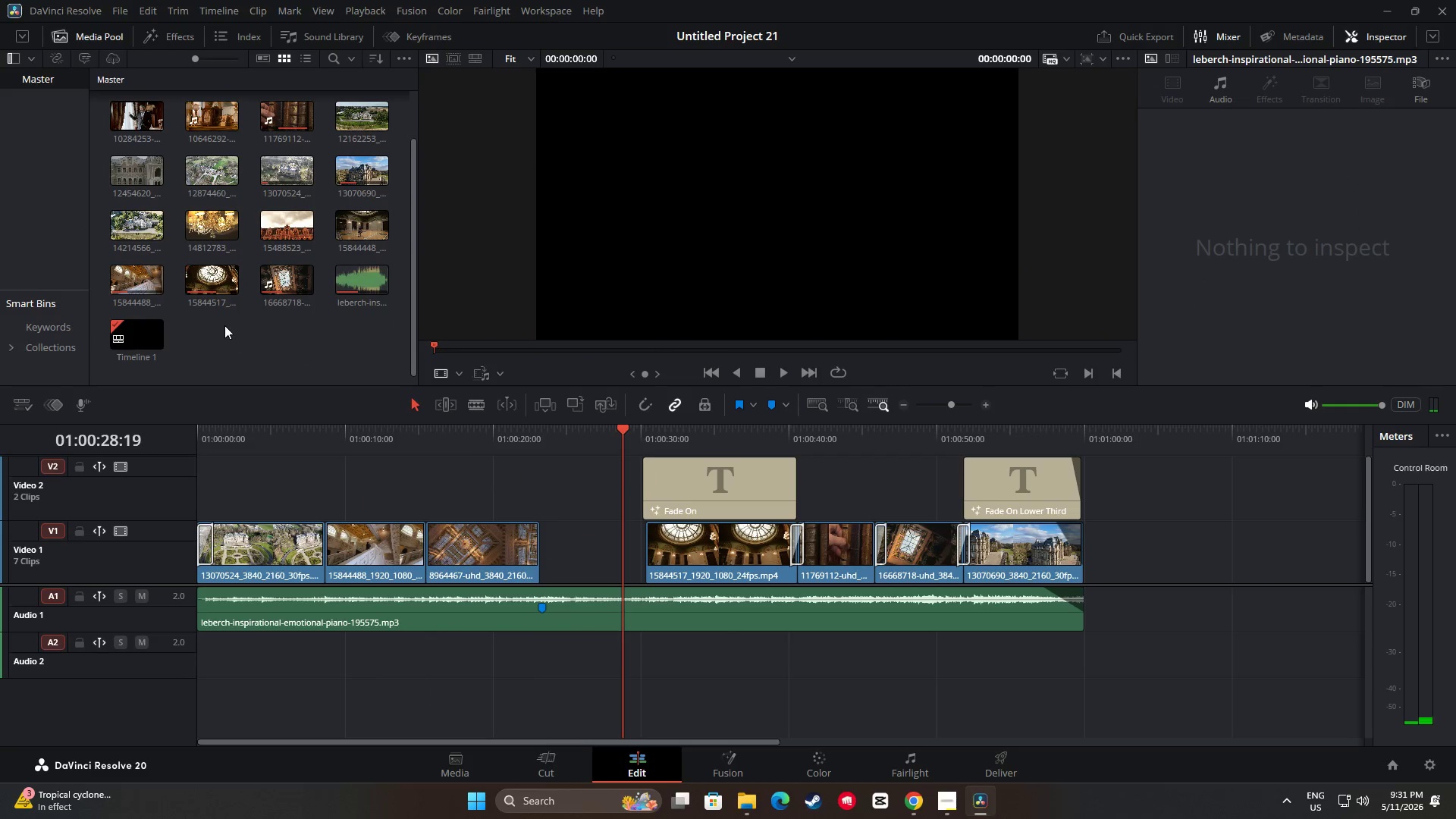 
right_click([221, 324])
 